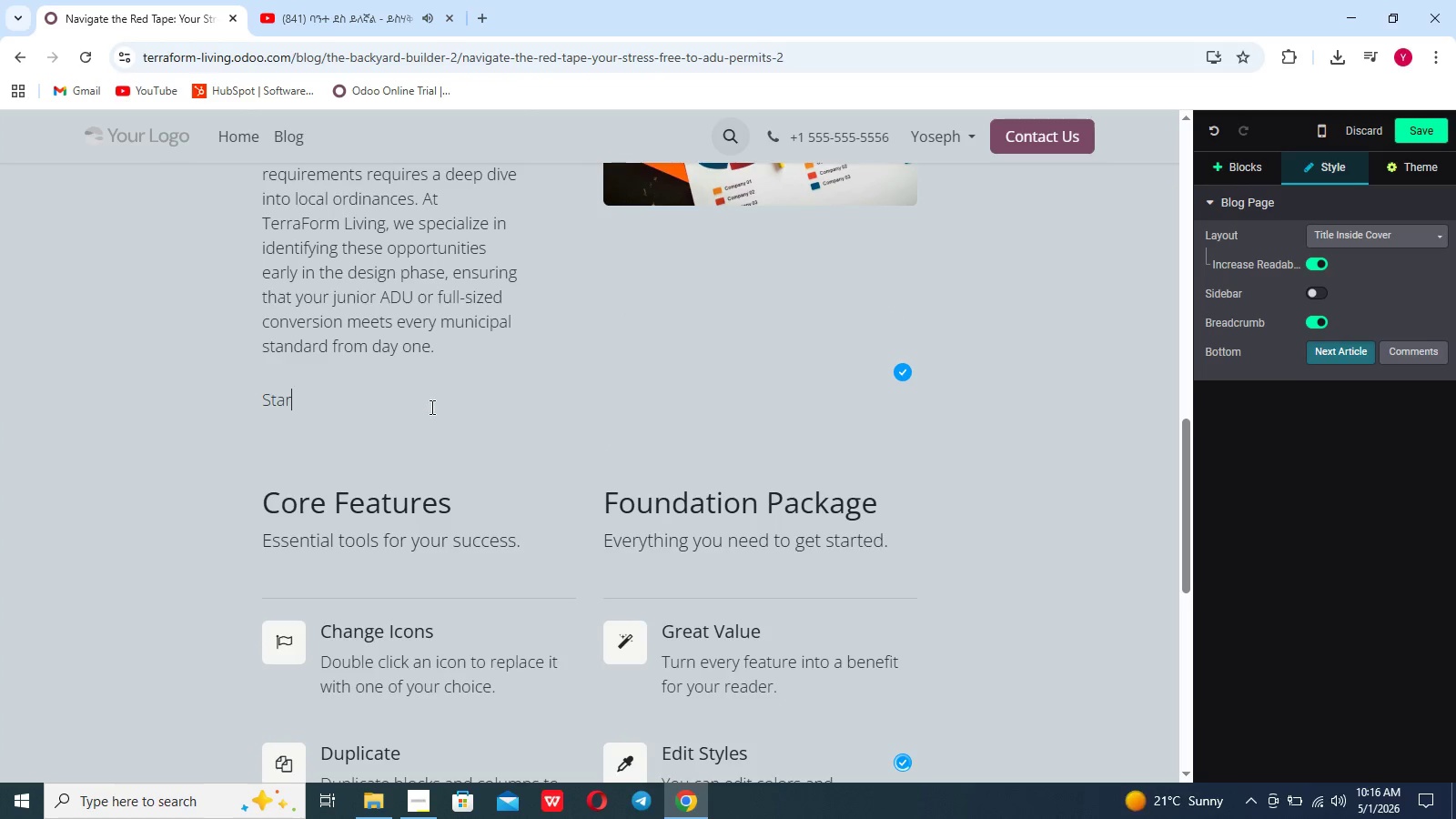 
key(Backspace)
 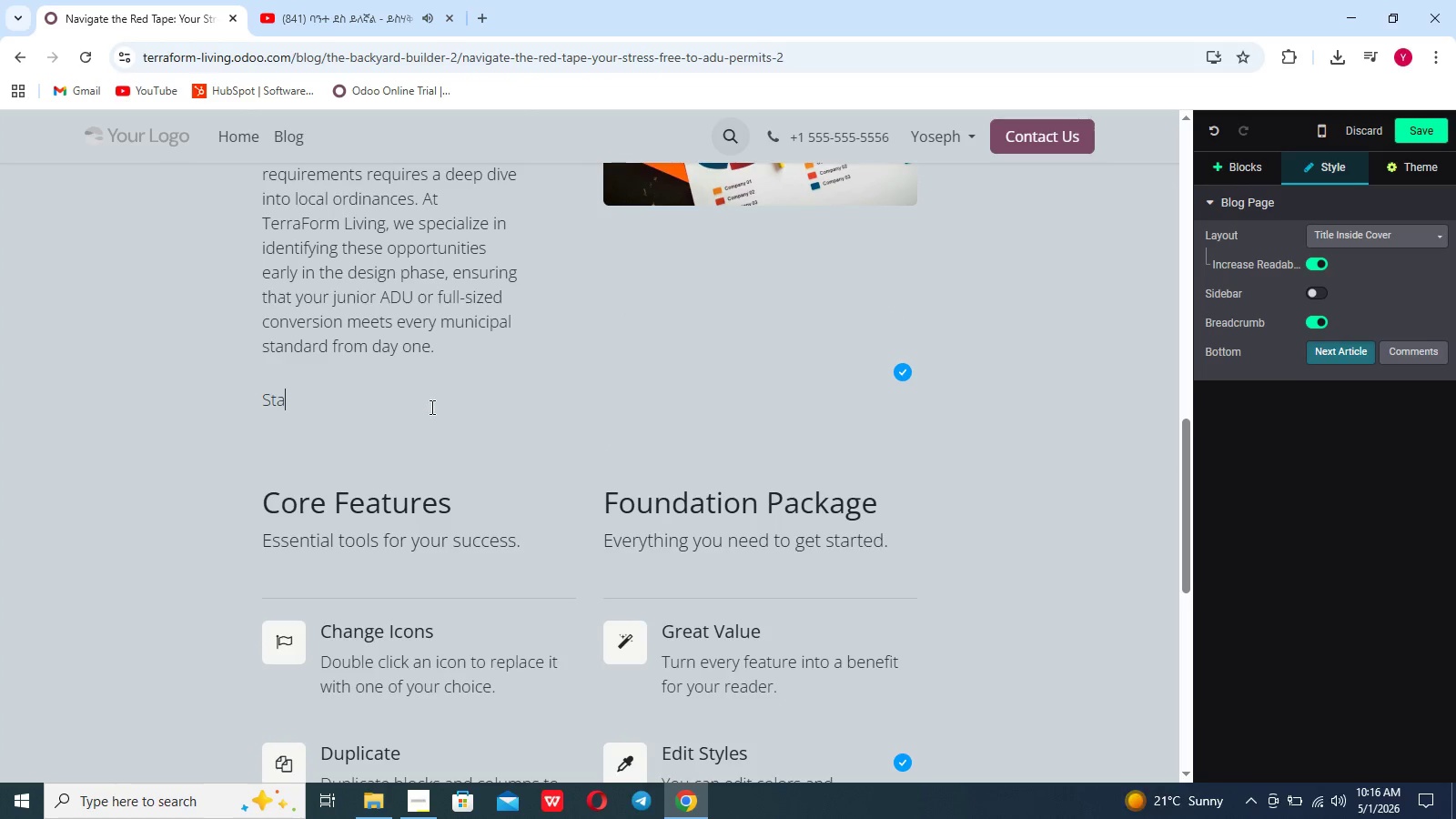 
key(Backspace)
 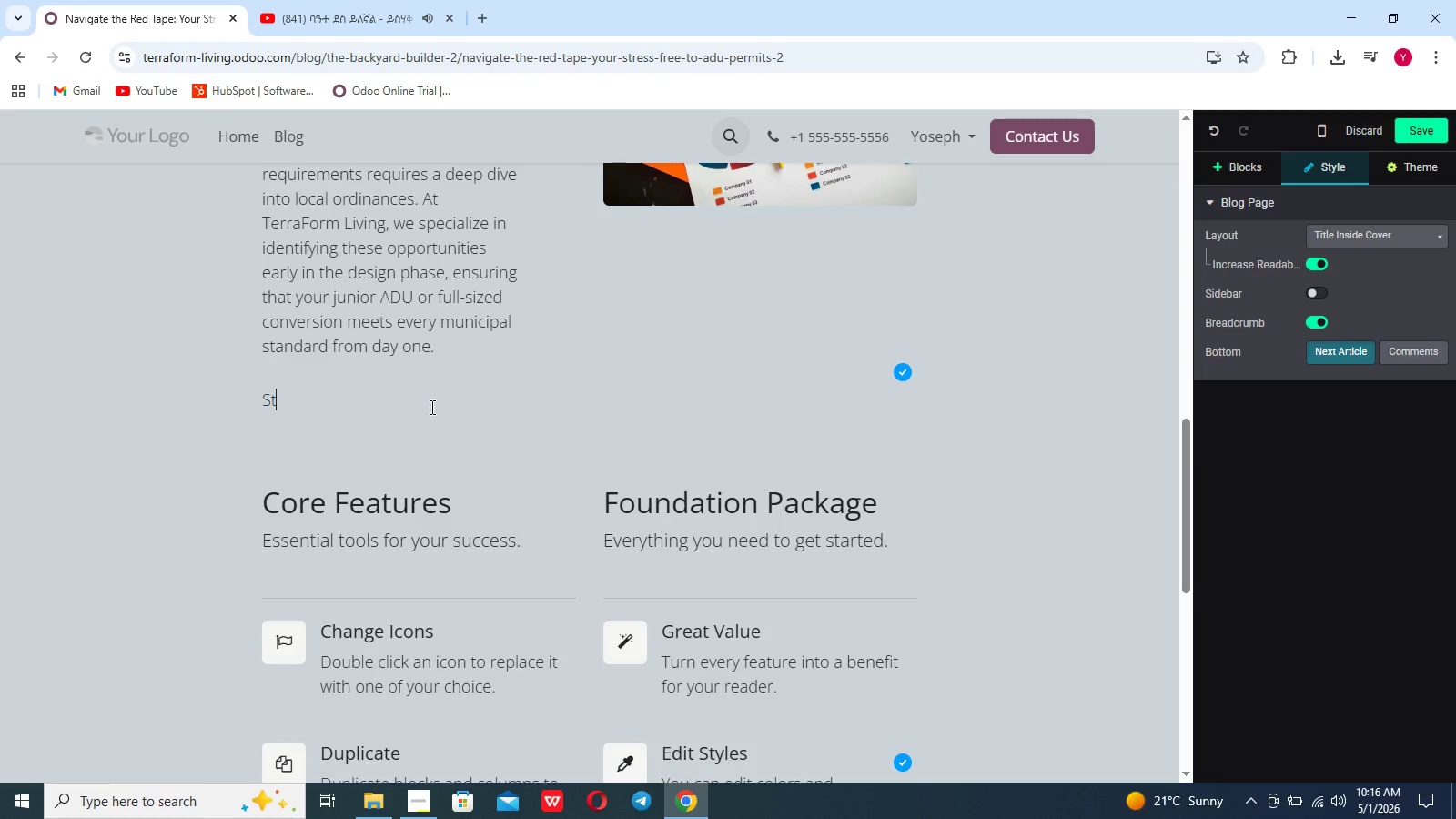 
key(Backspace)
 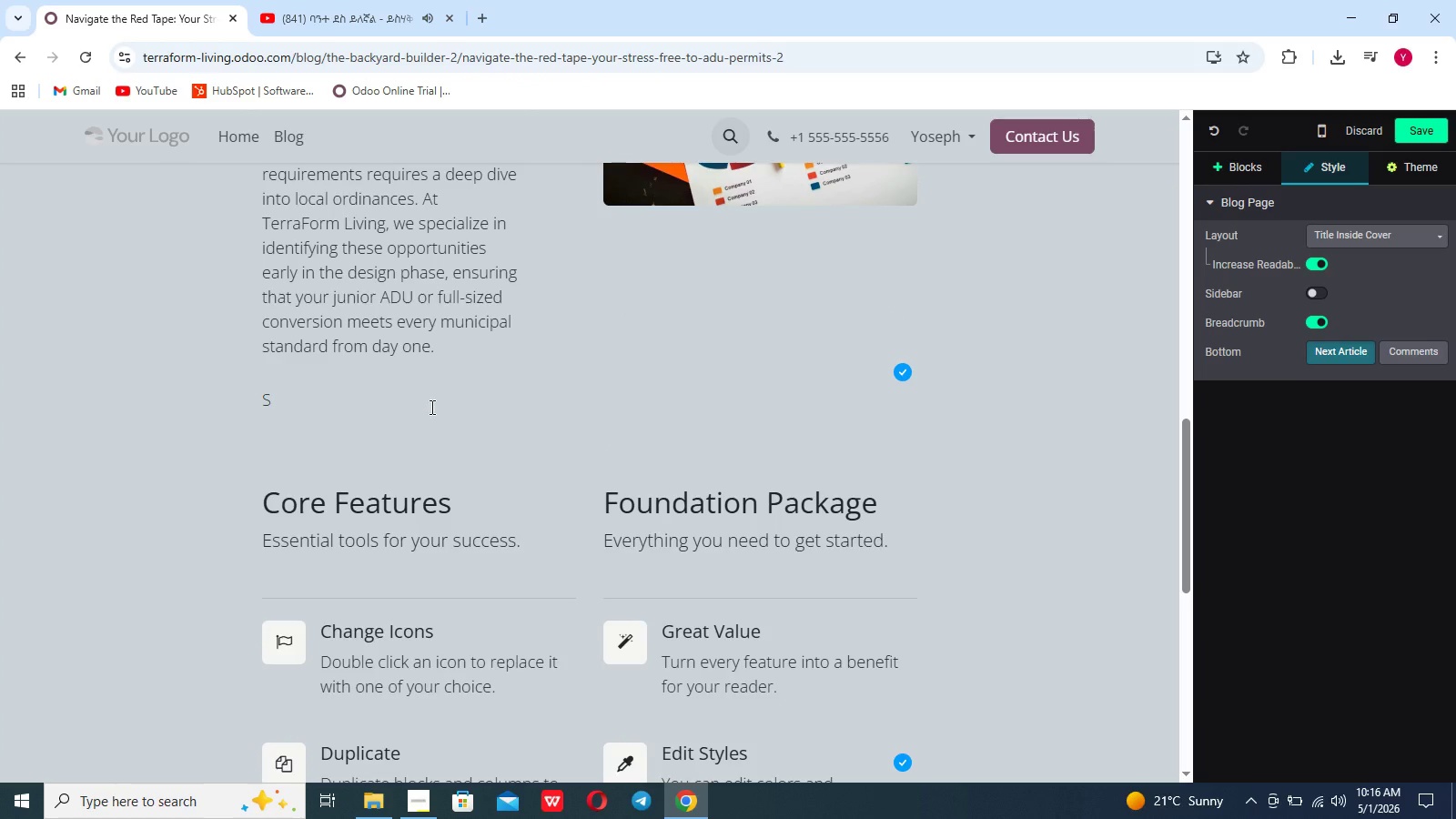 
key(Backspace)
 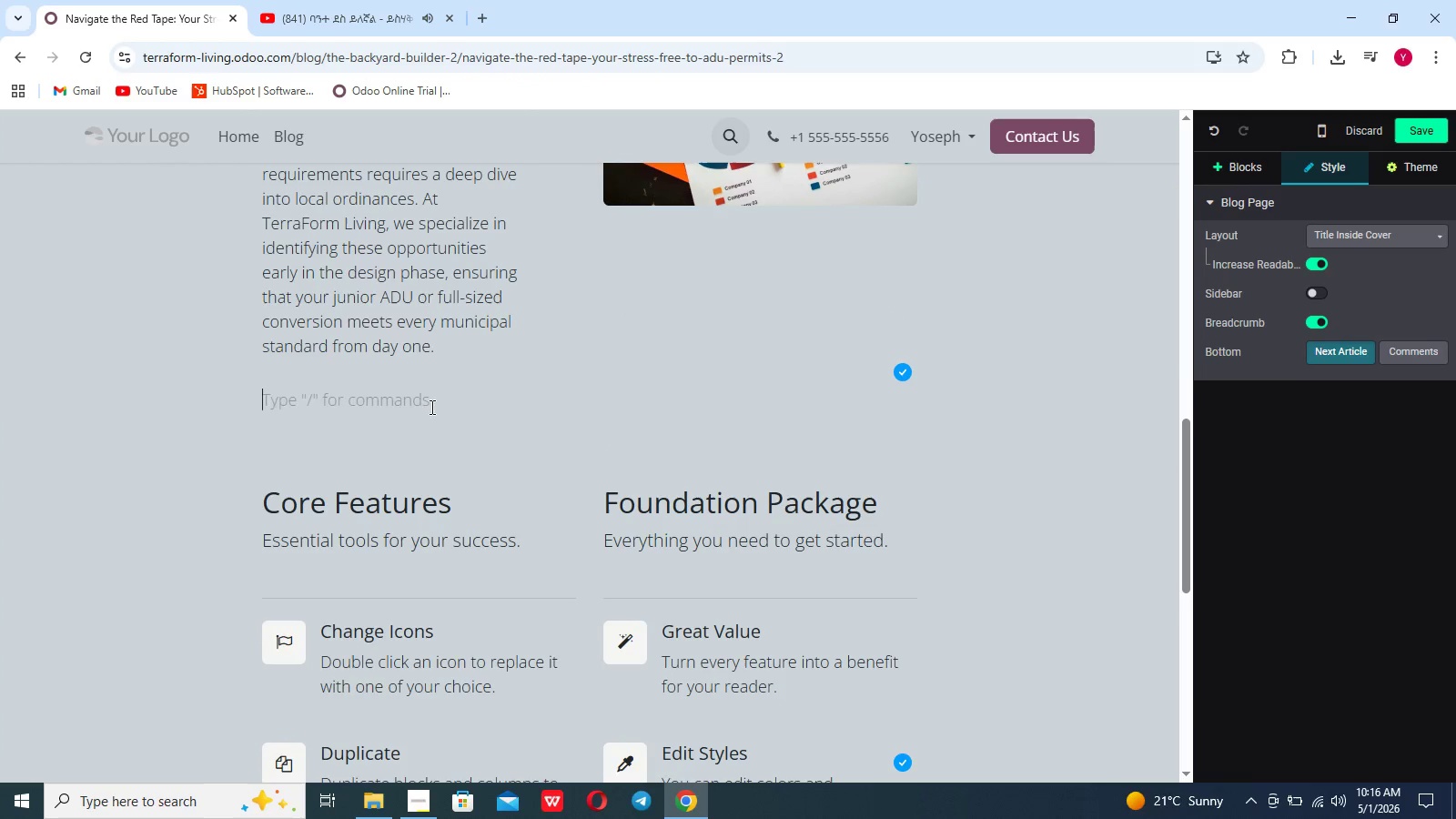 
key(Period)
 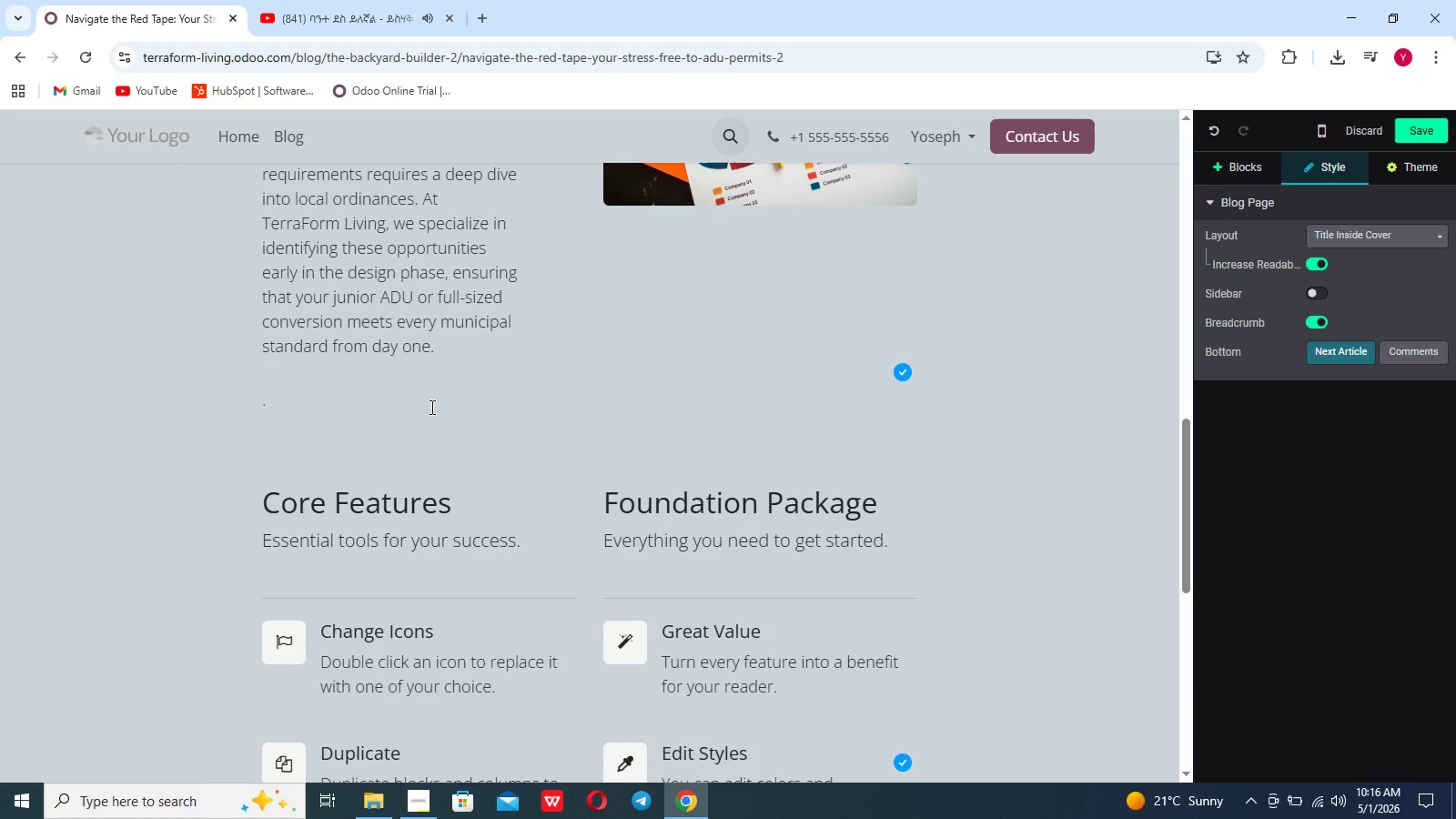 
key(Backspace)
 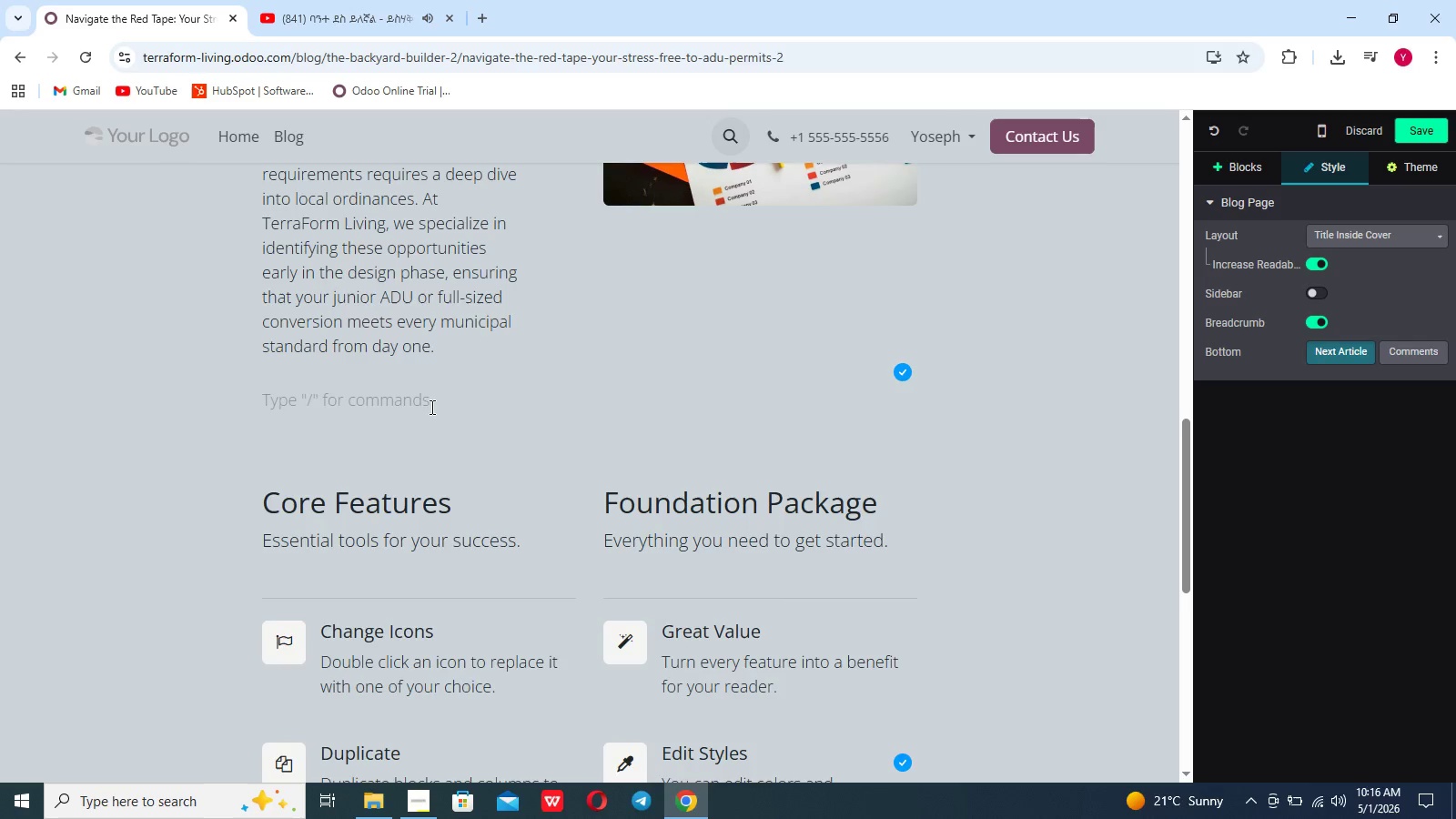 
key(Slash)
 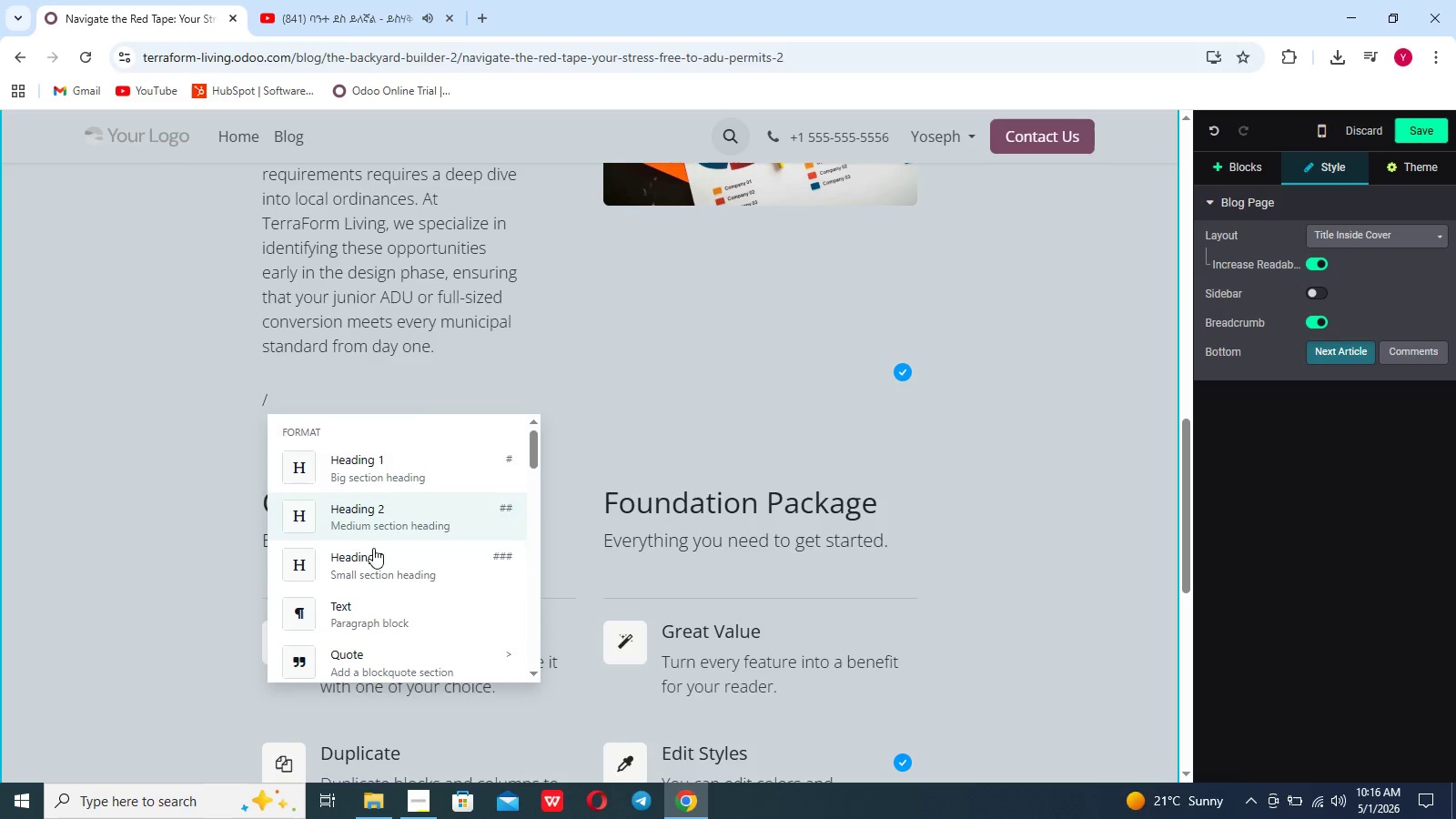 
left_click([376, 563])
 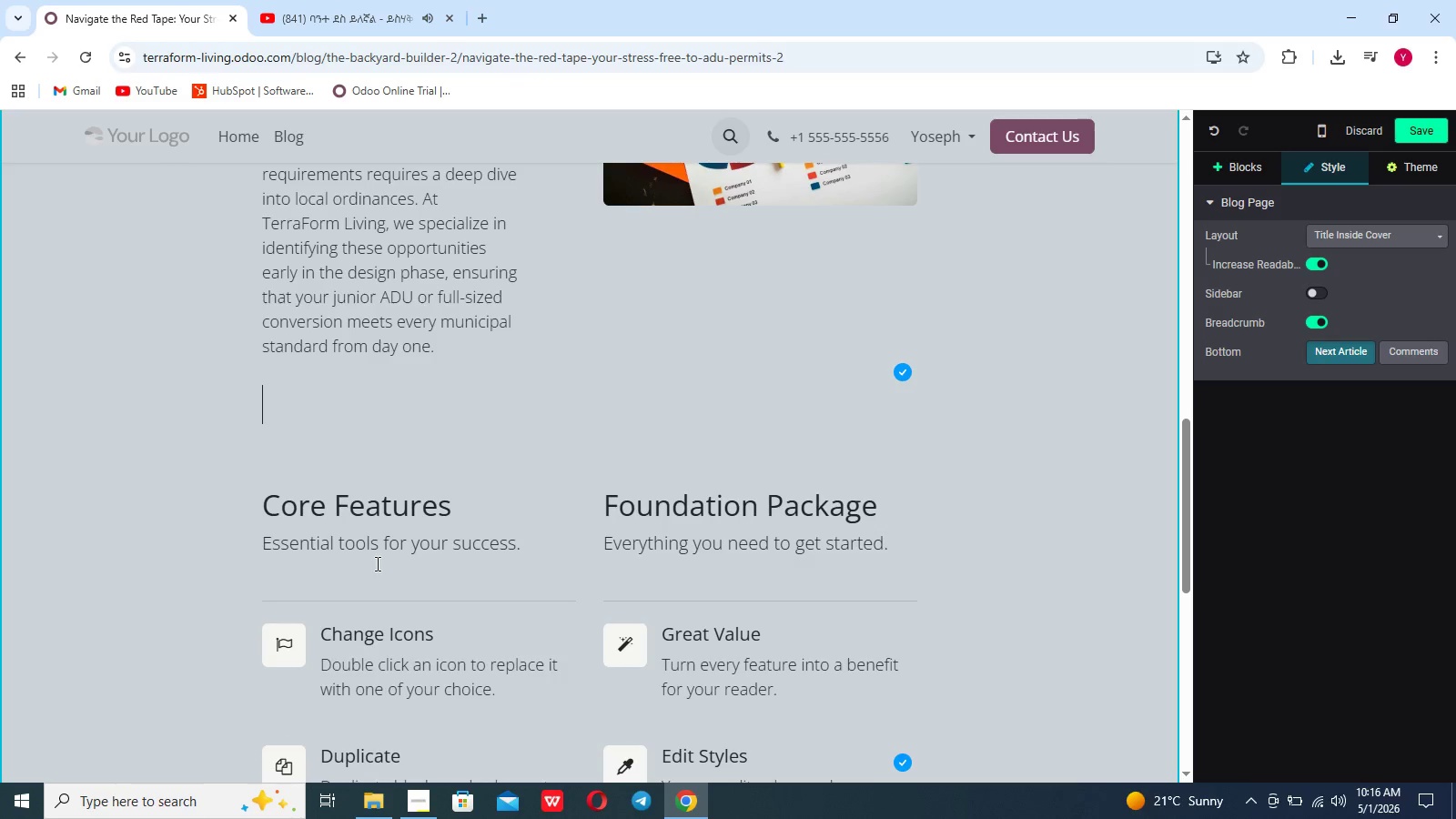 
key(Shift+ShiftLeft)
 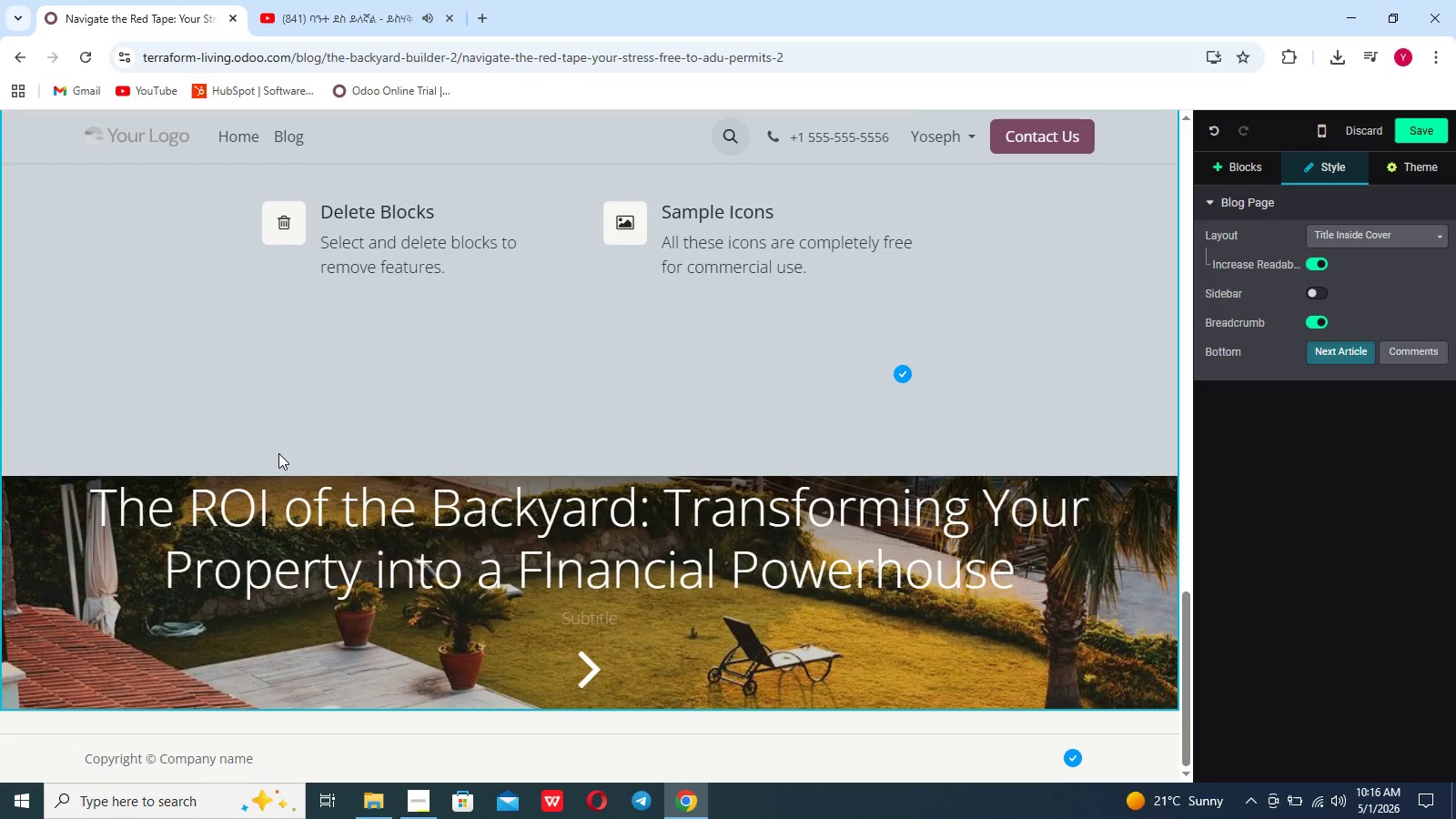 
scroll: coordinate [378, 562], scroll_direction: down, amount: 24.0
 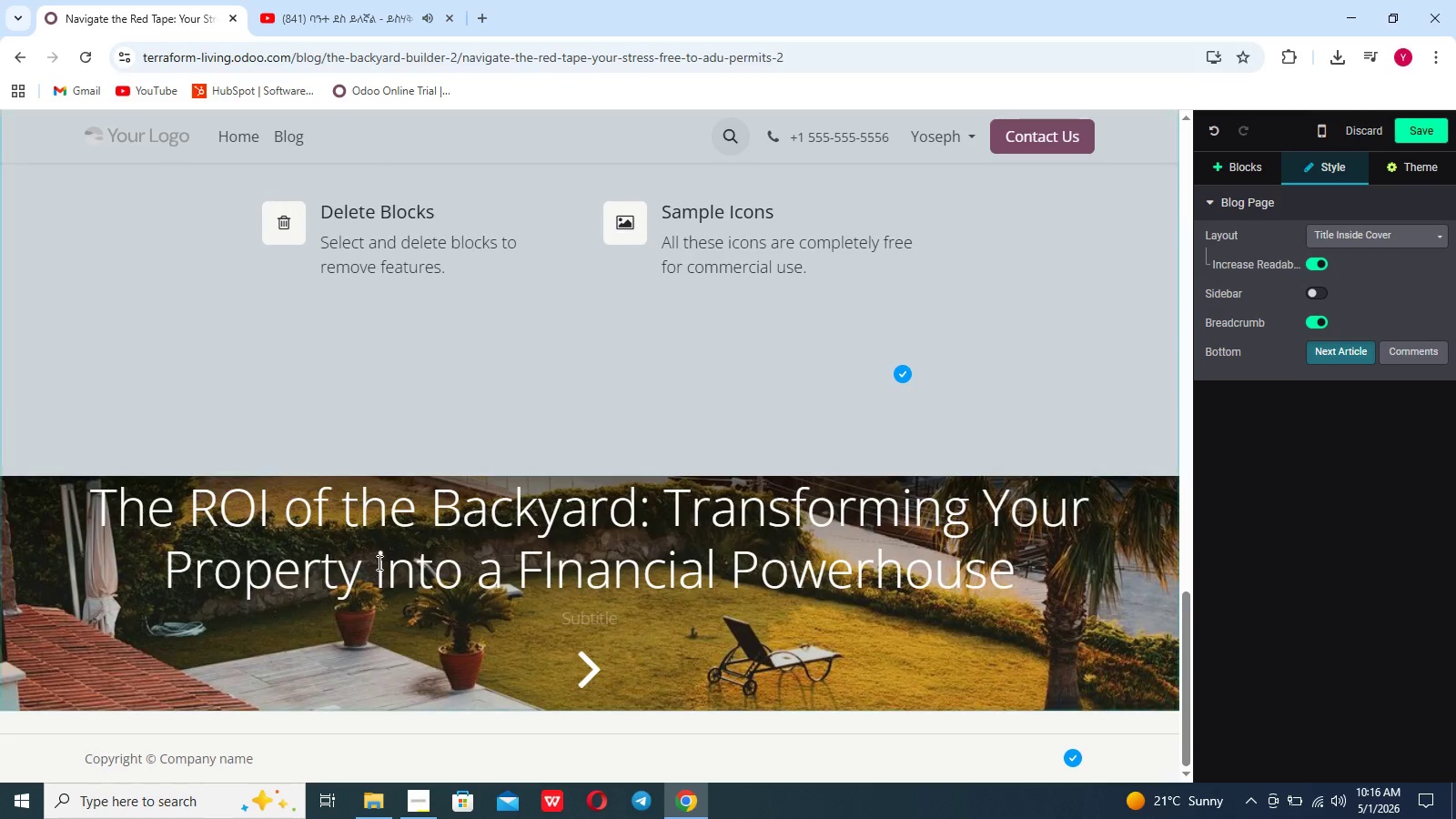 
scroll: coordinate [357, 338], scroll_direction: up, amount: 15.0
 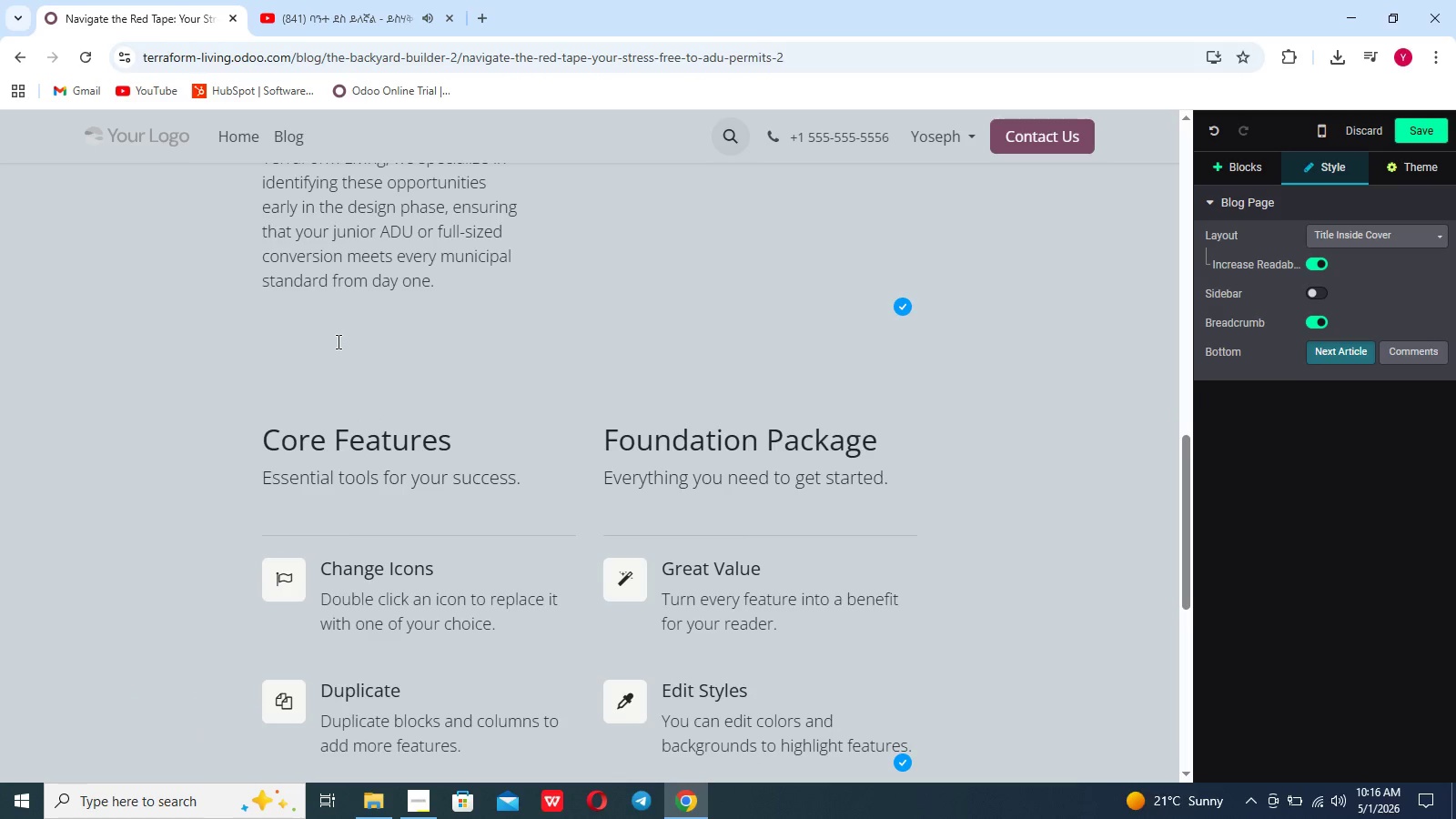 
type(JA)
key(Backspace)
type(ADU VS)
 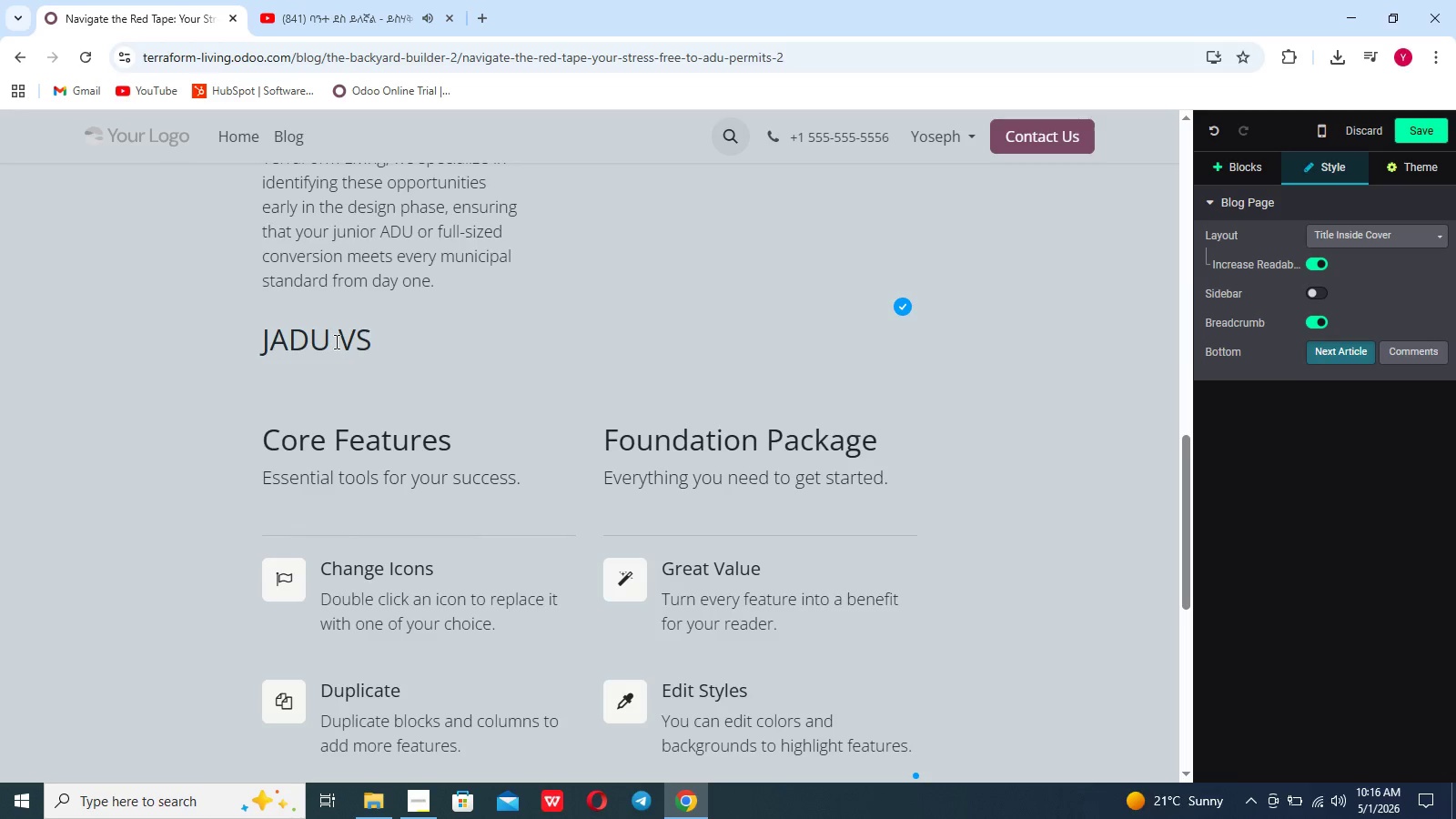 
type( AU )
 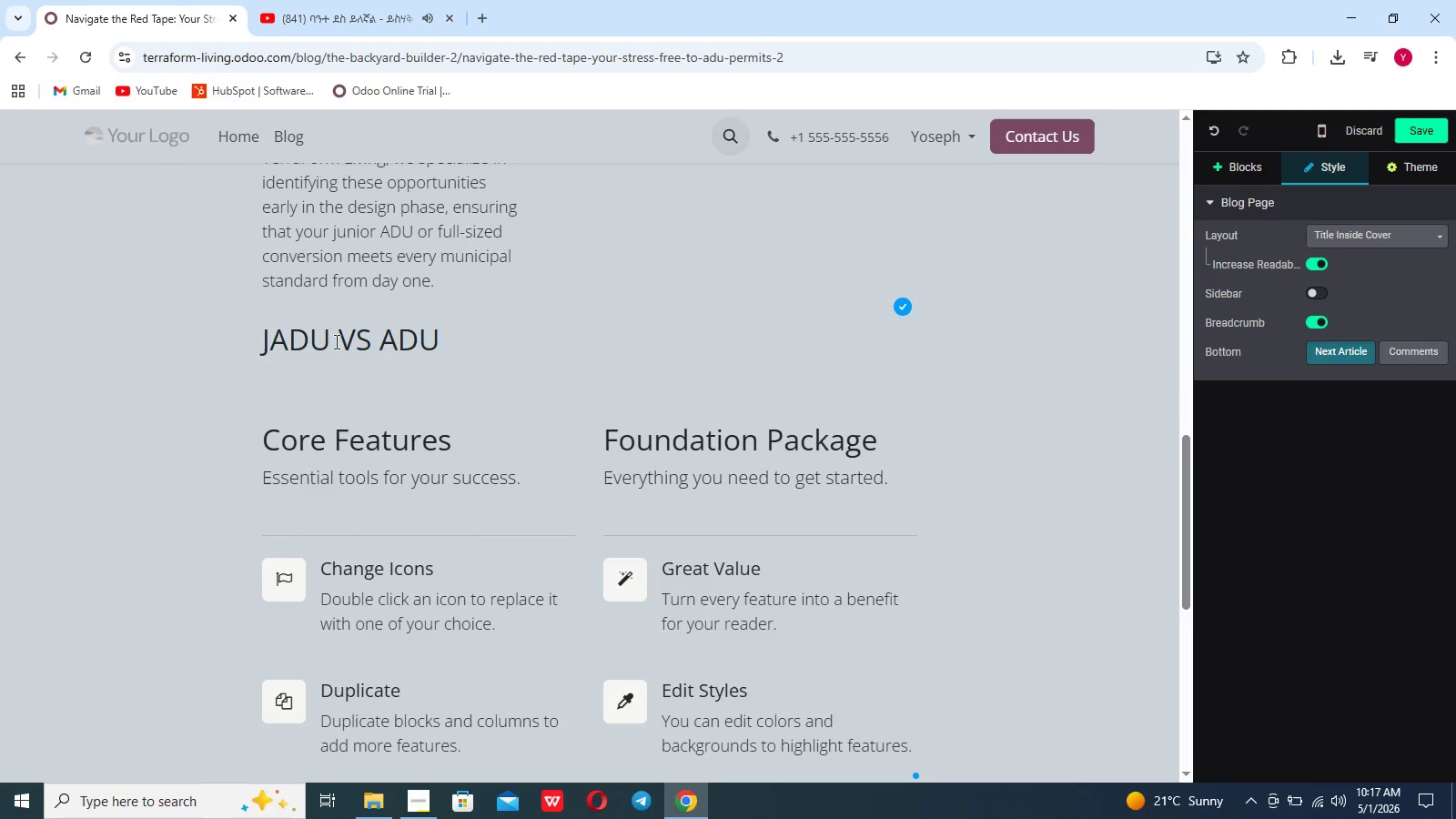 
hold_key(key=D, duration=0.41)
 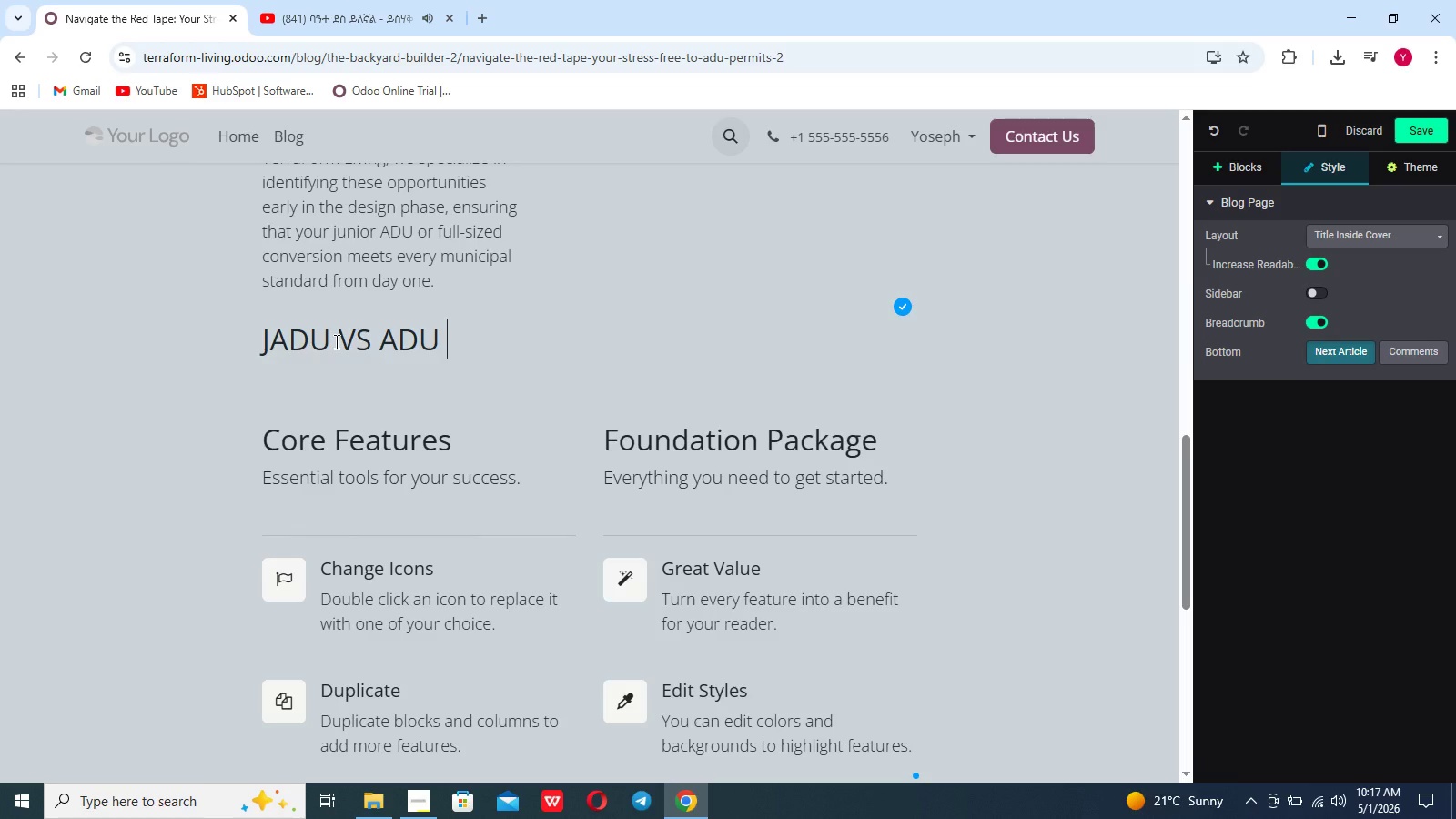 
key(Backspace)
type( : Whixh is Rig)
 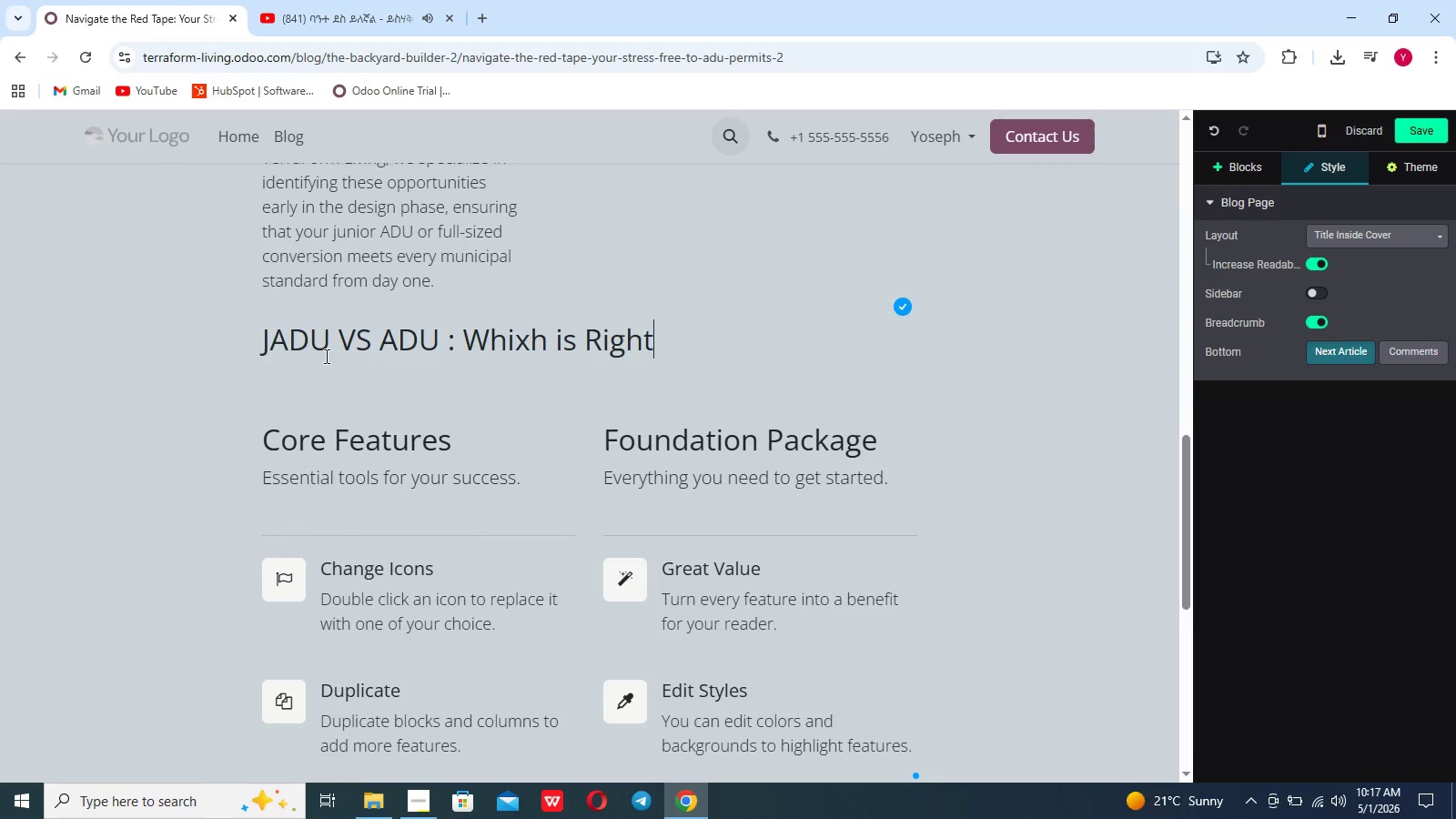 
scroll: coordinate [325, 356], scroll_direction: none, amount: 0.0
 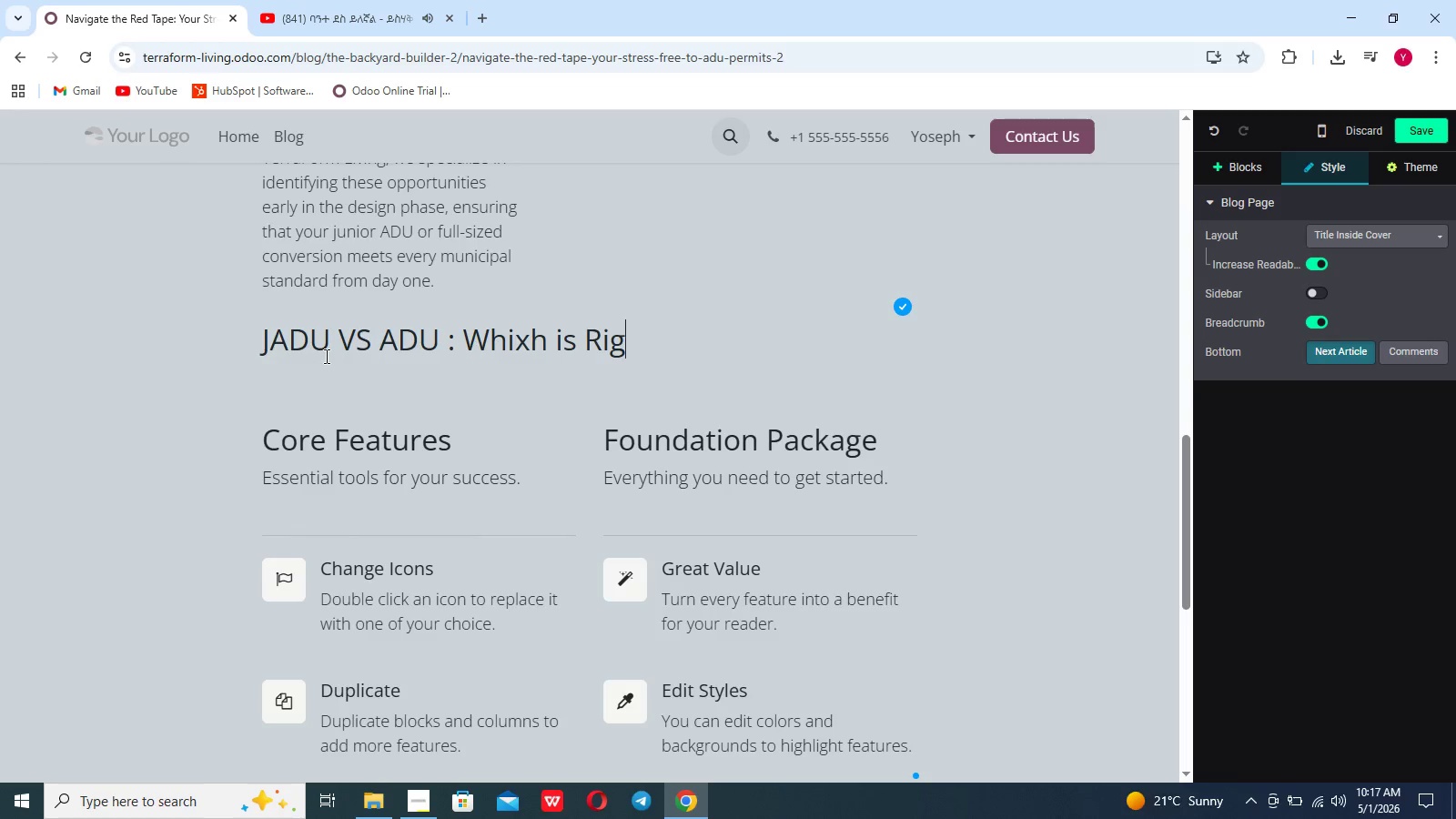 
type(ht)
 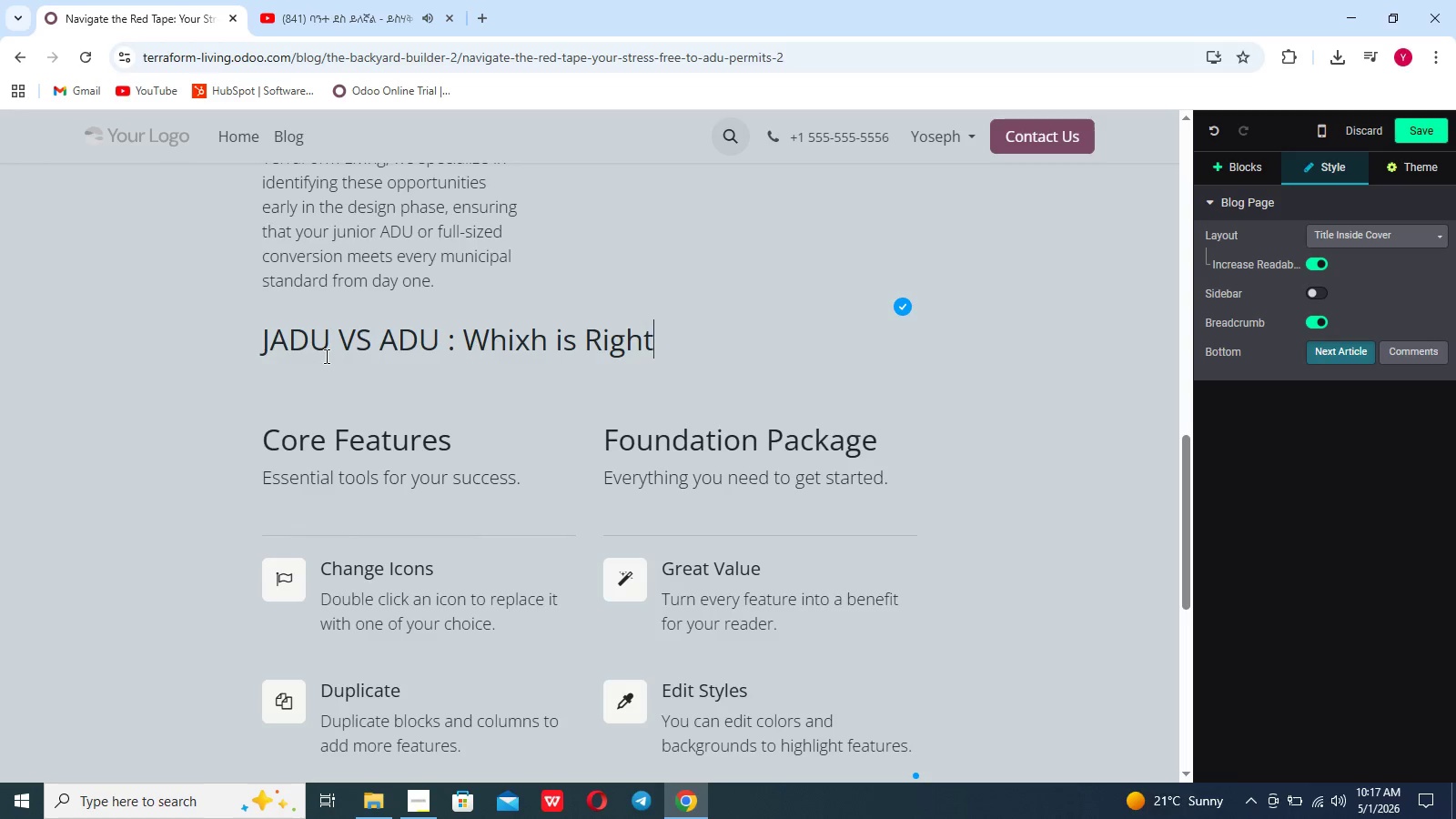 
hold_key(key=ArrowLeft, duration=0.75)
 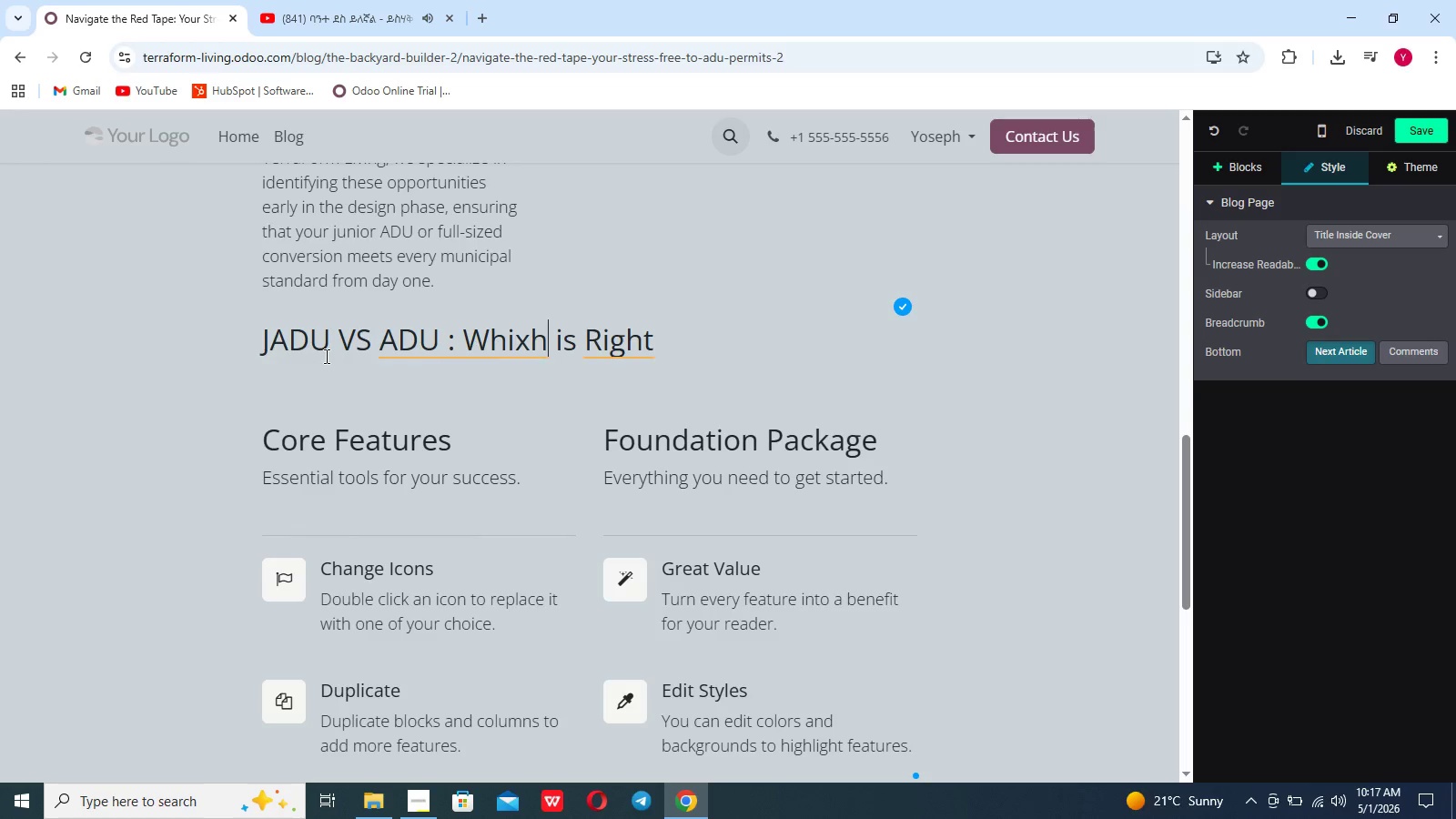 
key(ArrowLeft)
 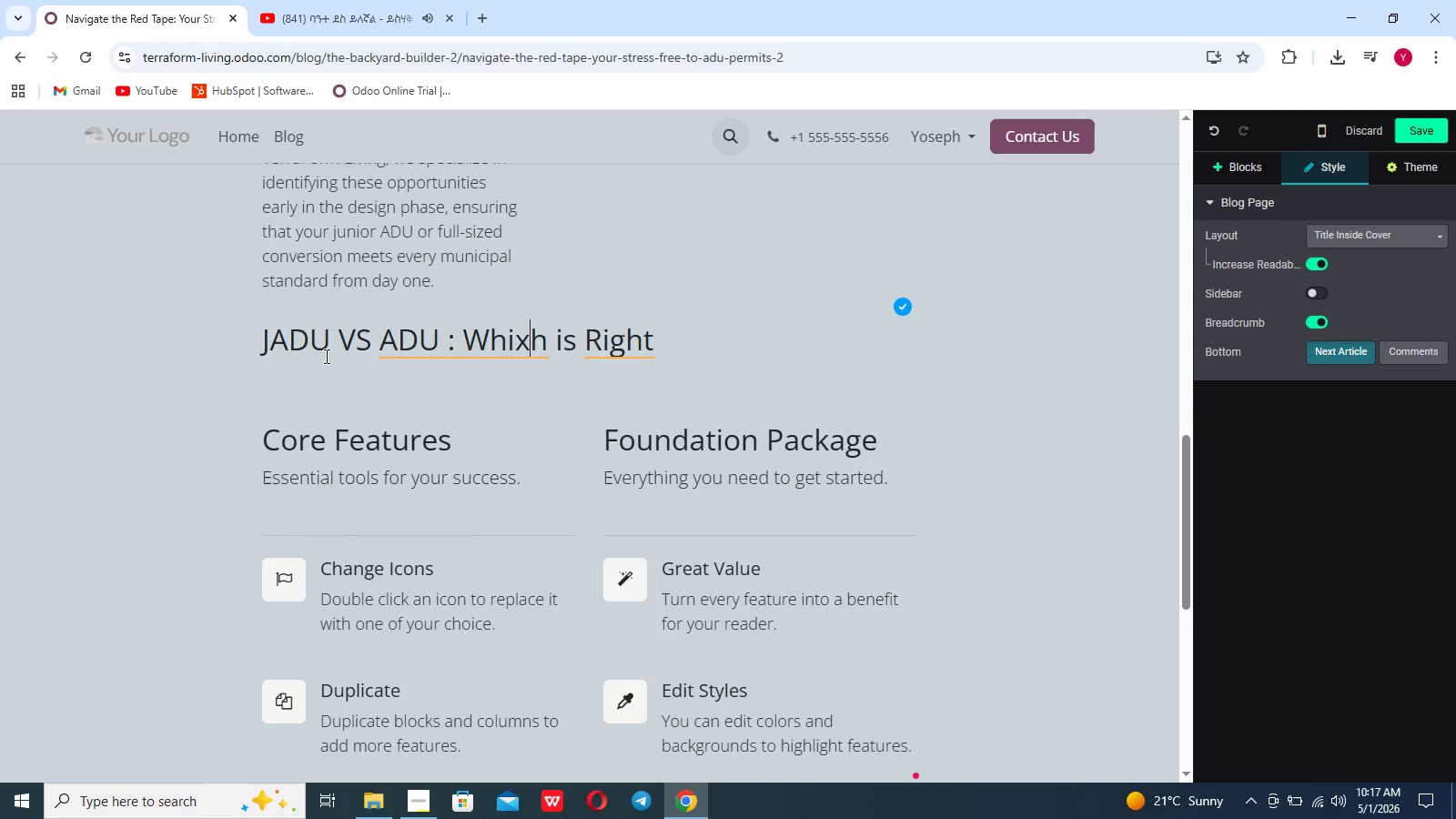 
key(ArrowLeft)
 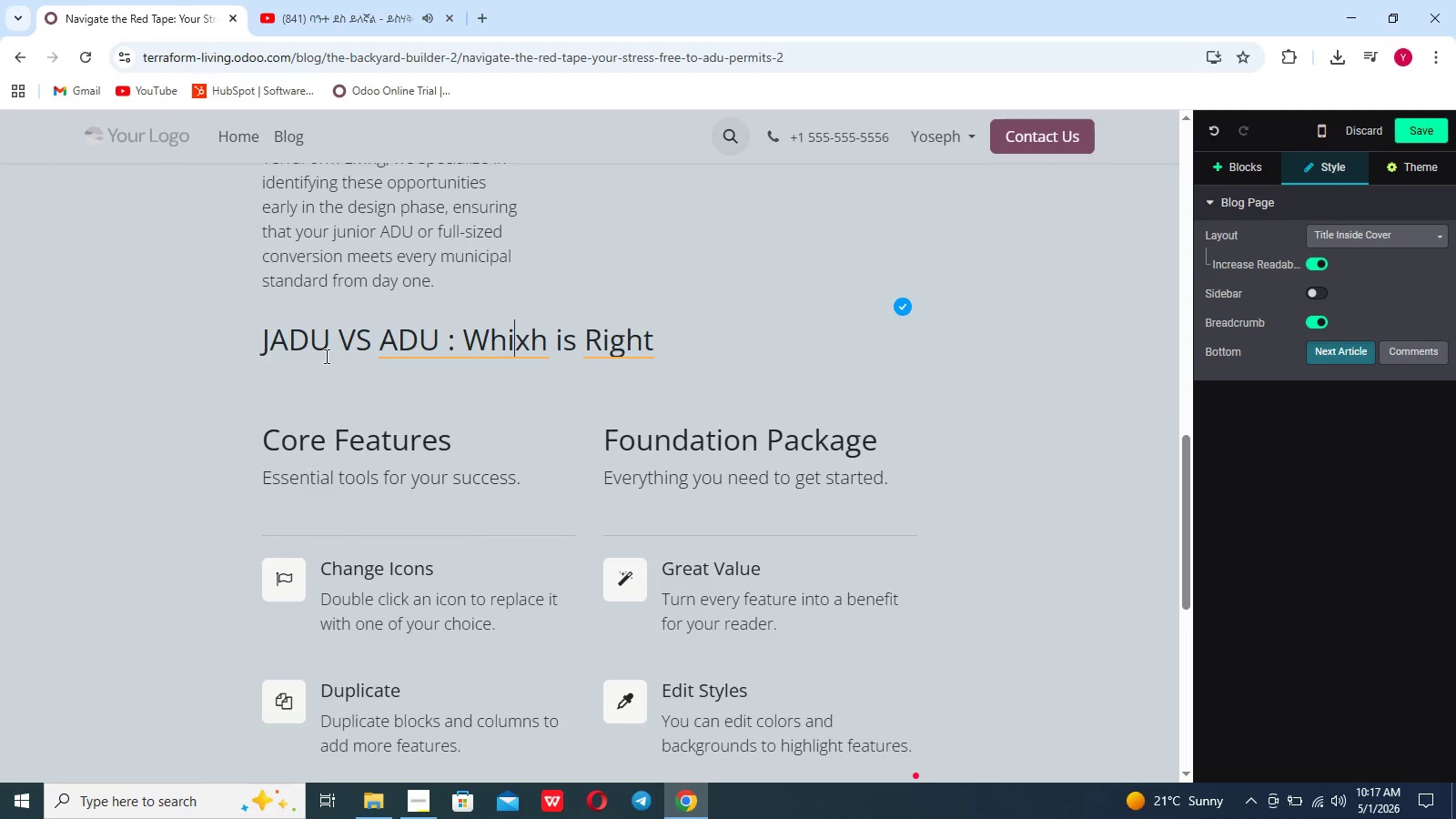 
key(ArrowRight)
 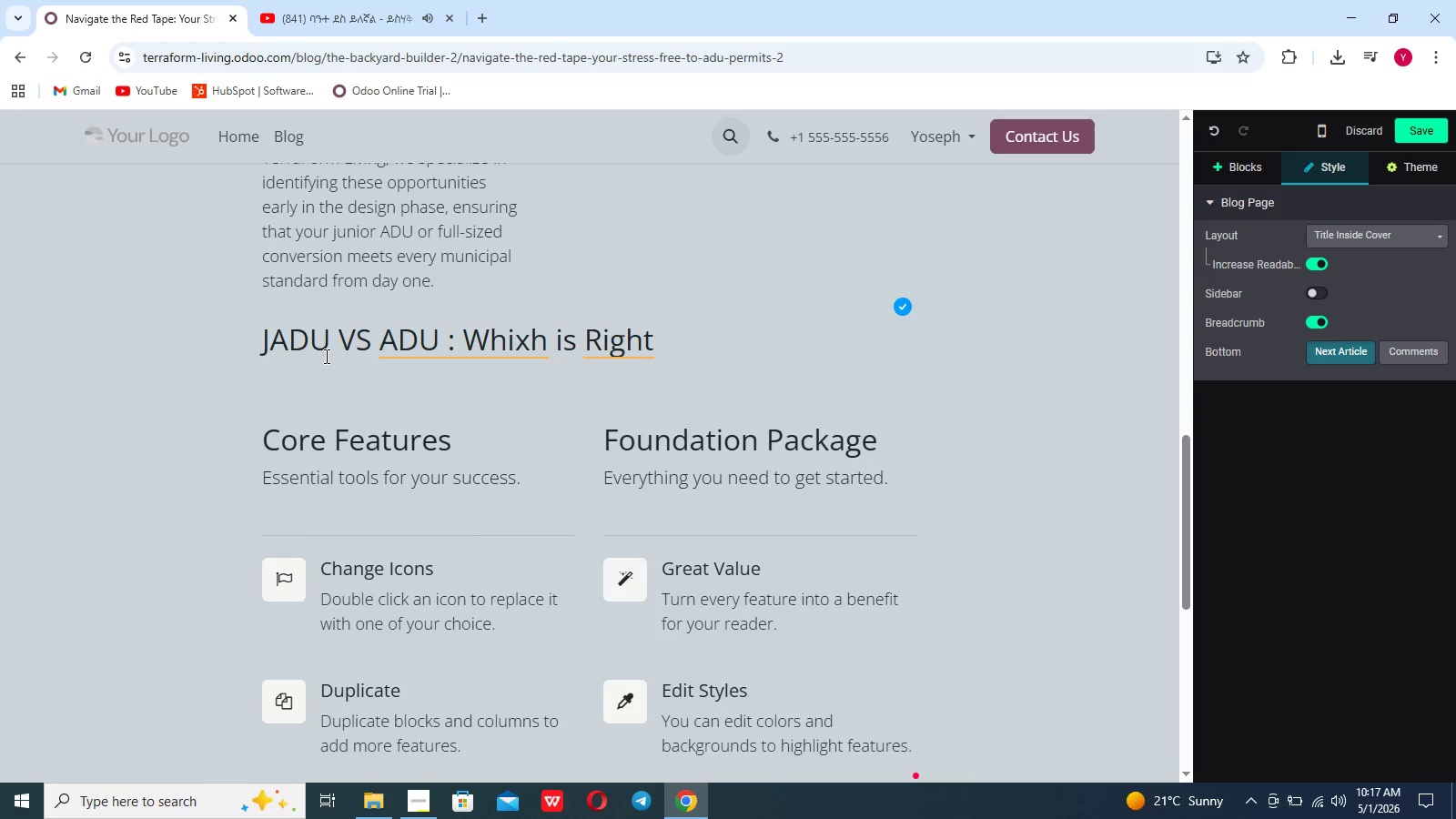 
key(Backspace)
 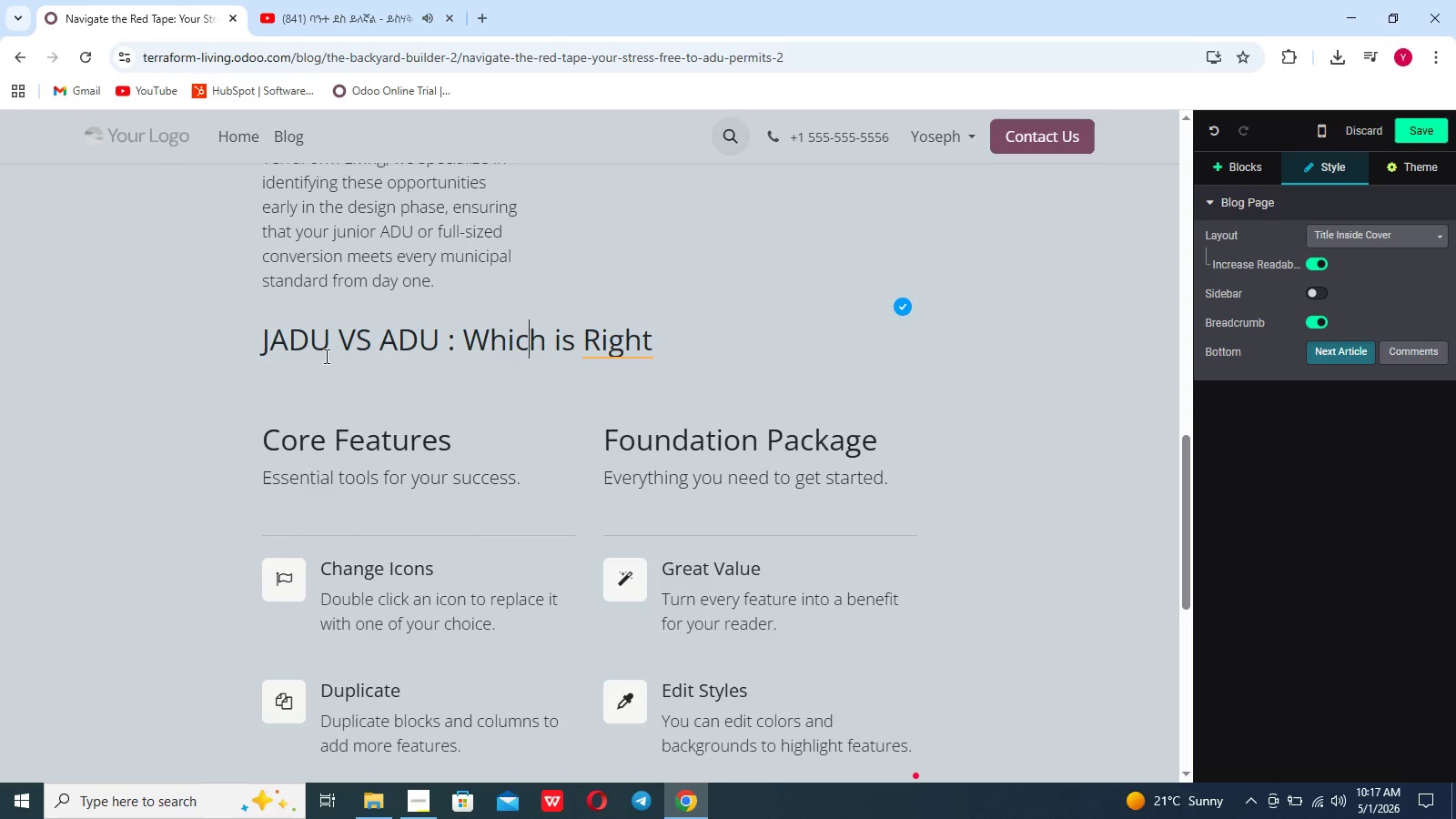 
key(C)
 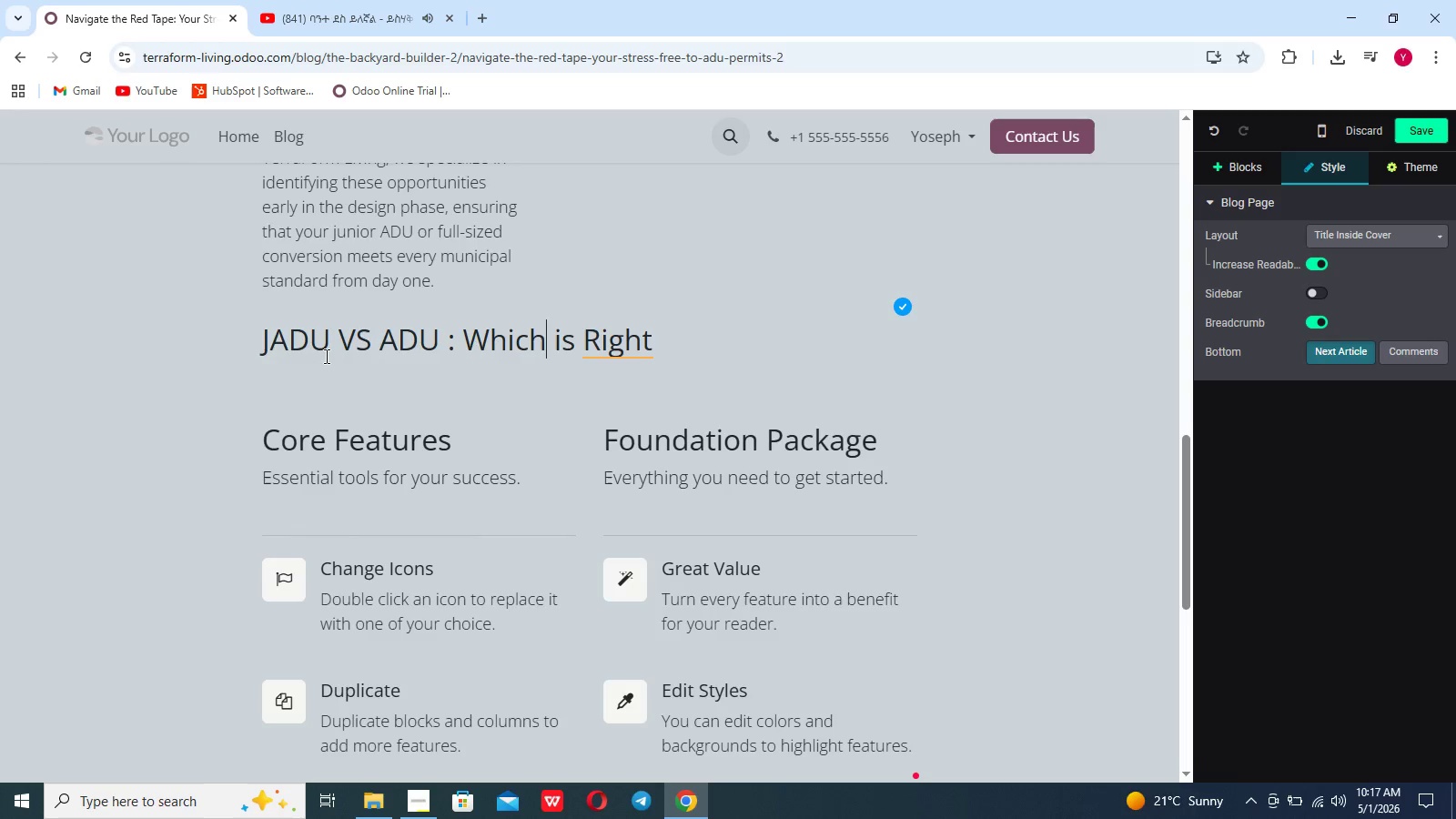 
hold_key(key=ArrowRight, duration=0.8)
 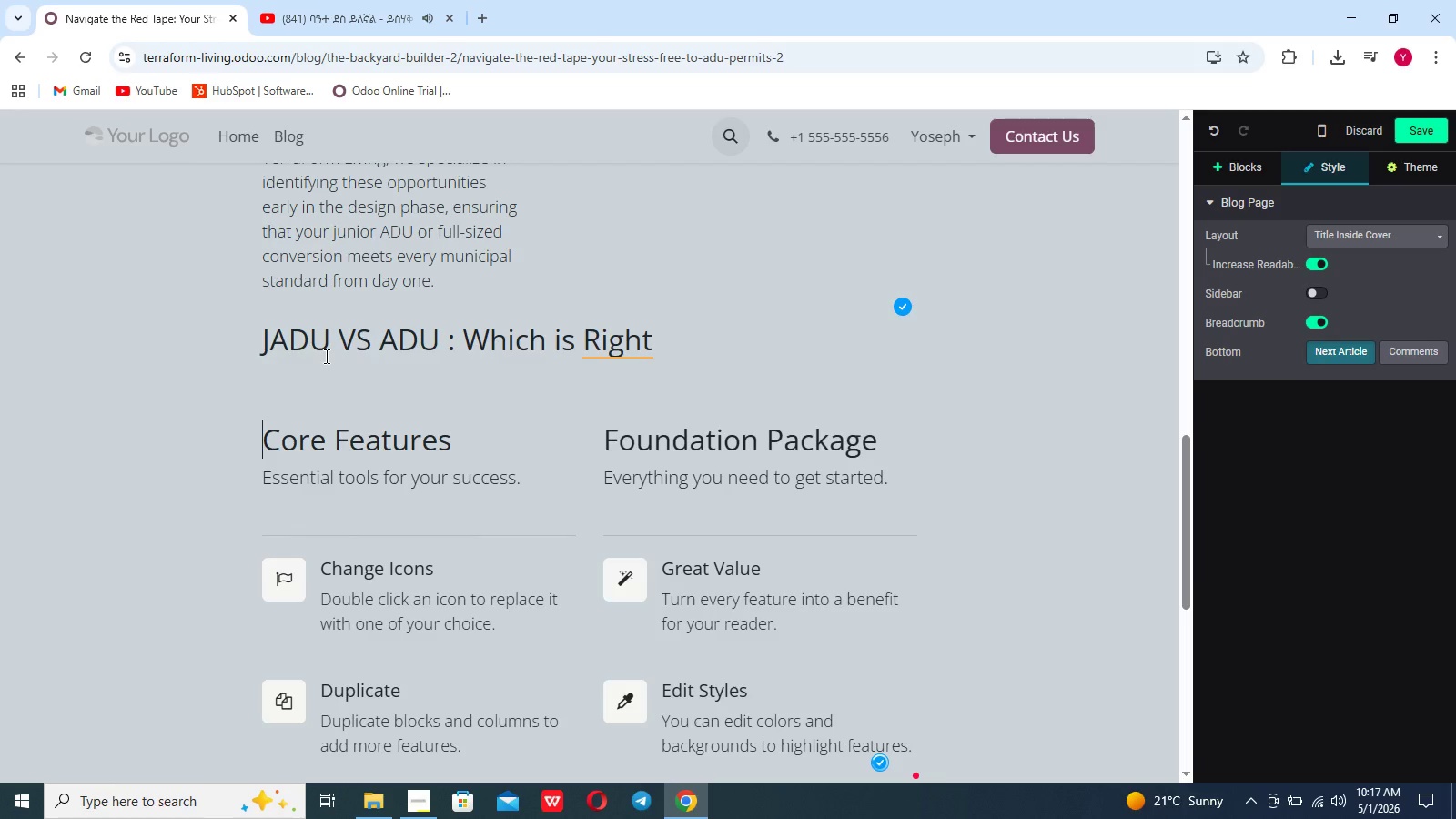 
key(ArrowLeft)
 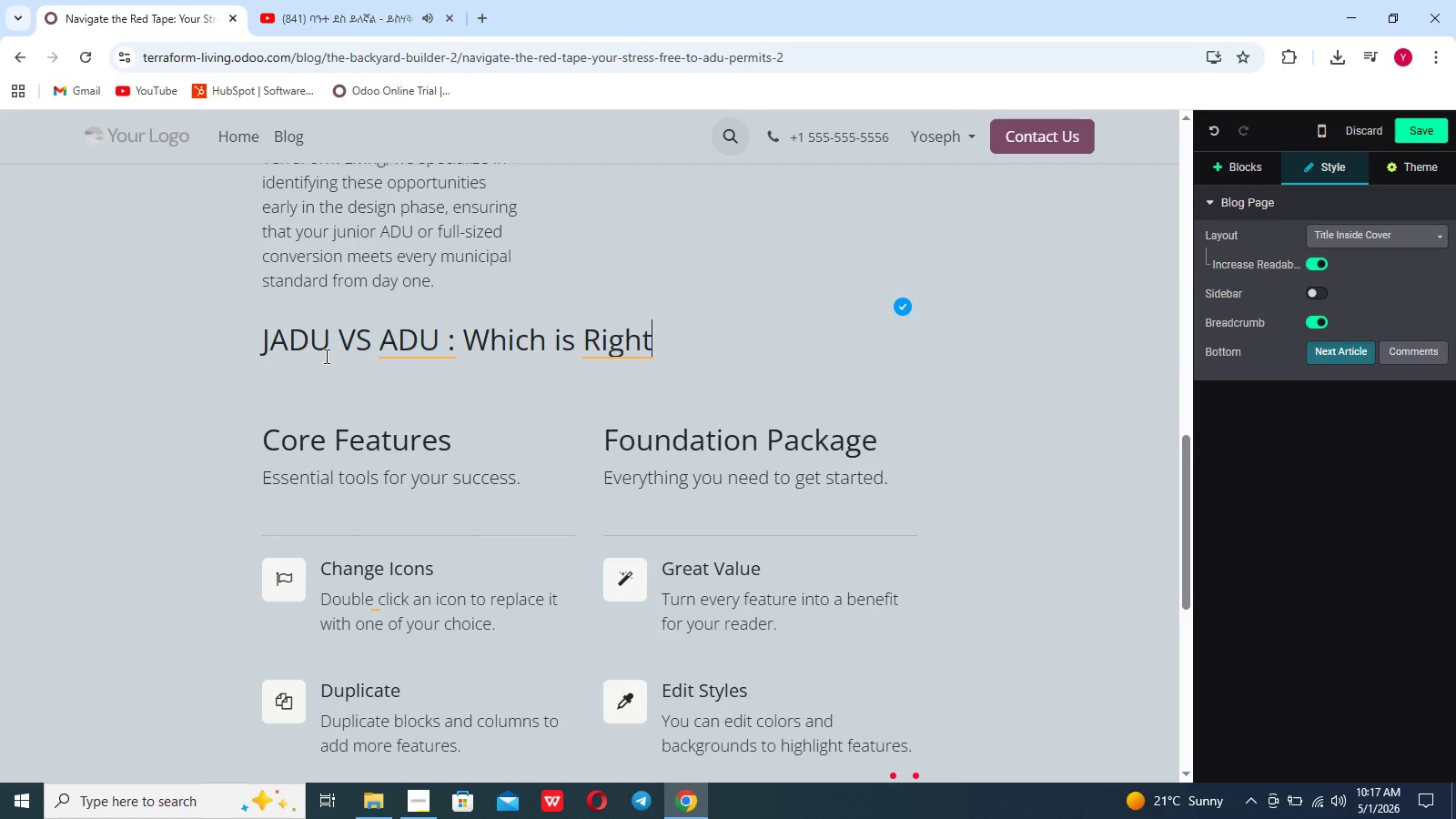 
type( for You?)
 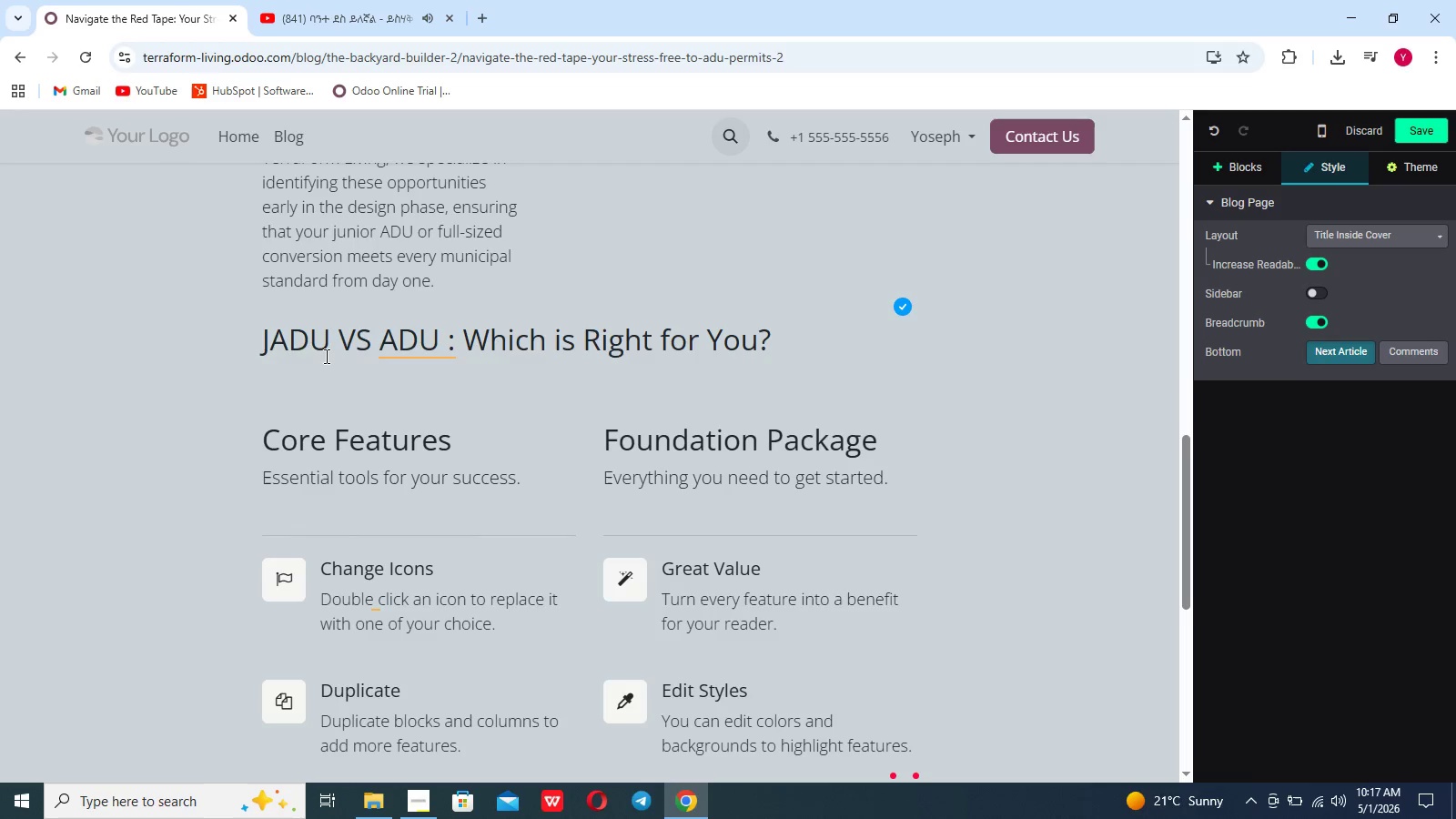 
left_click([429, 579])
 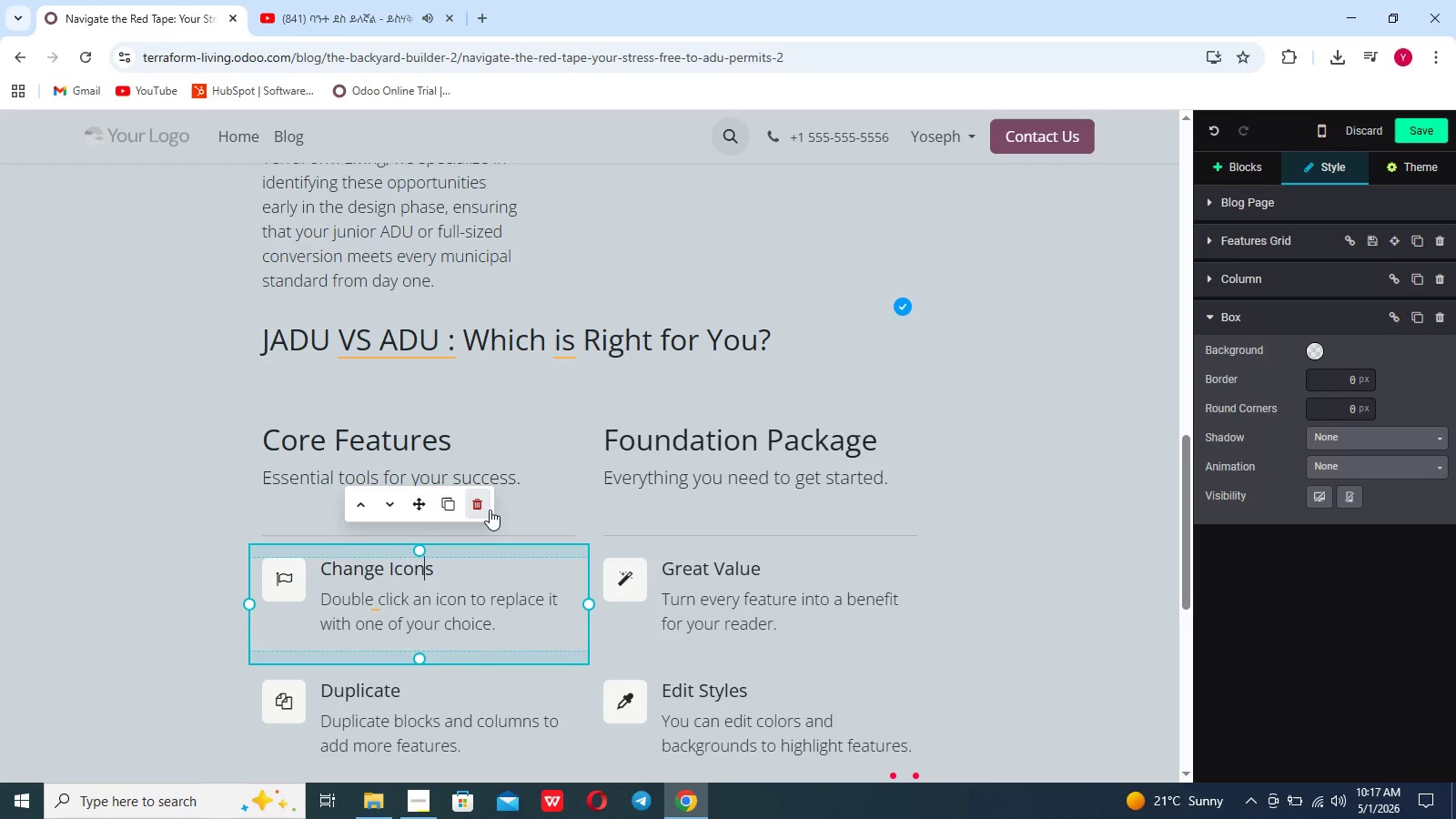 
left_click([483, 510])
 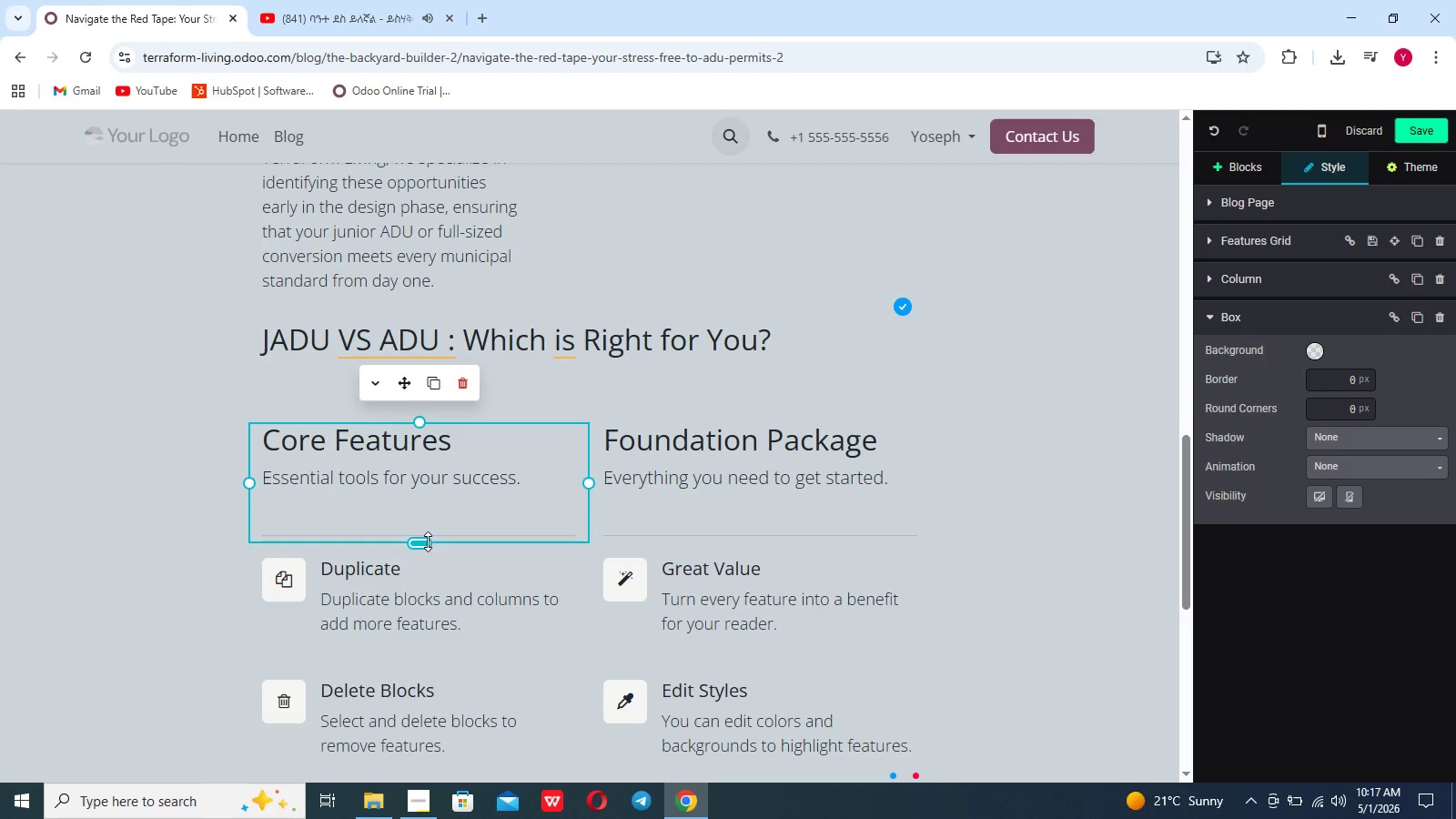 
left_click([430, 616])
 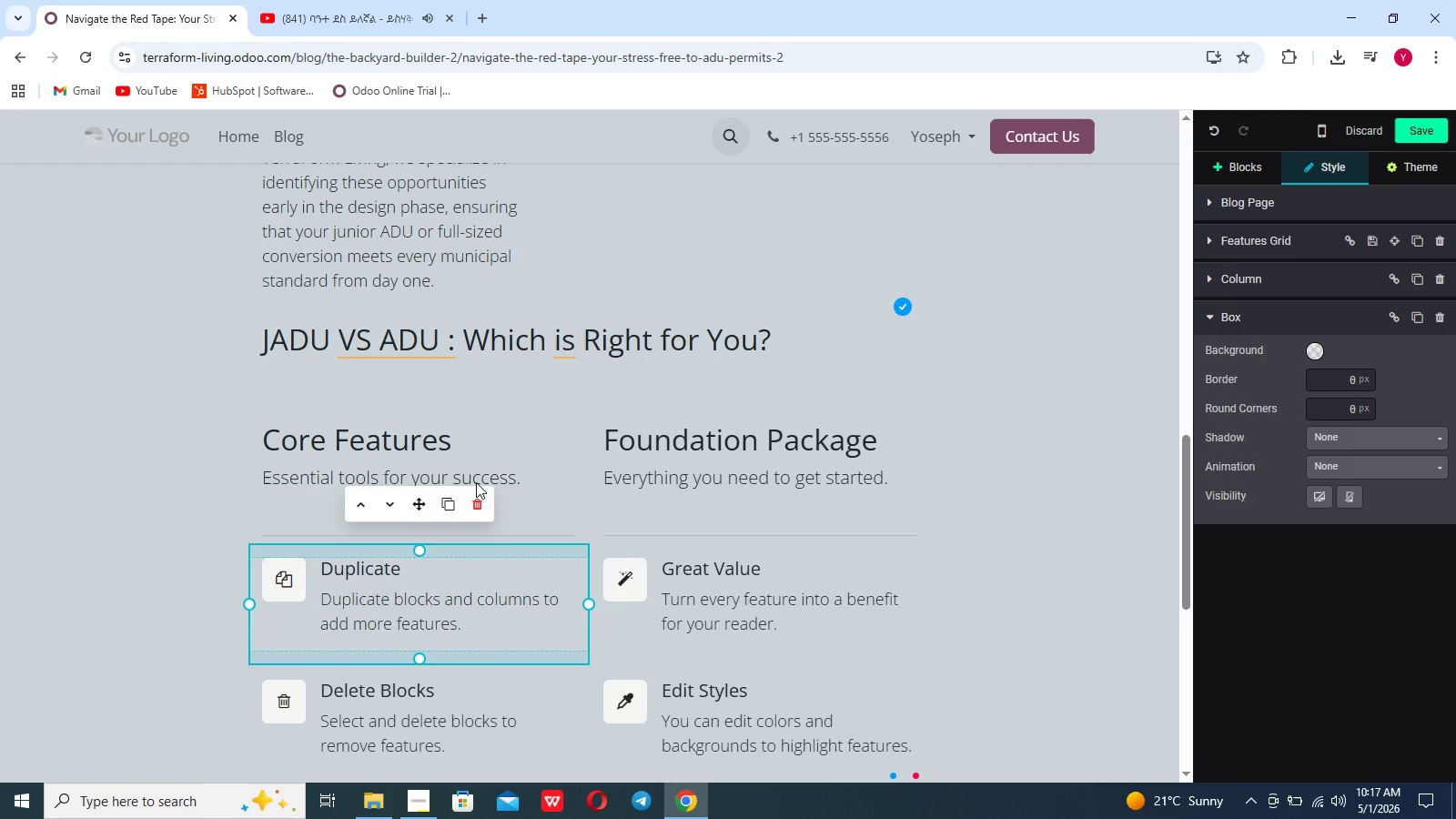 
left_click([477, 506])
 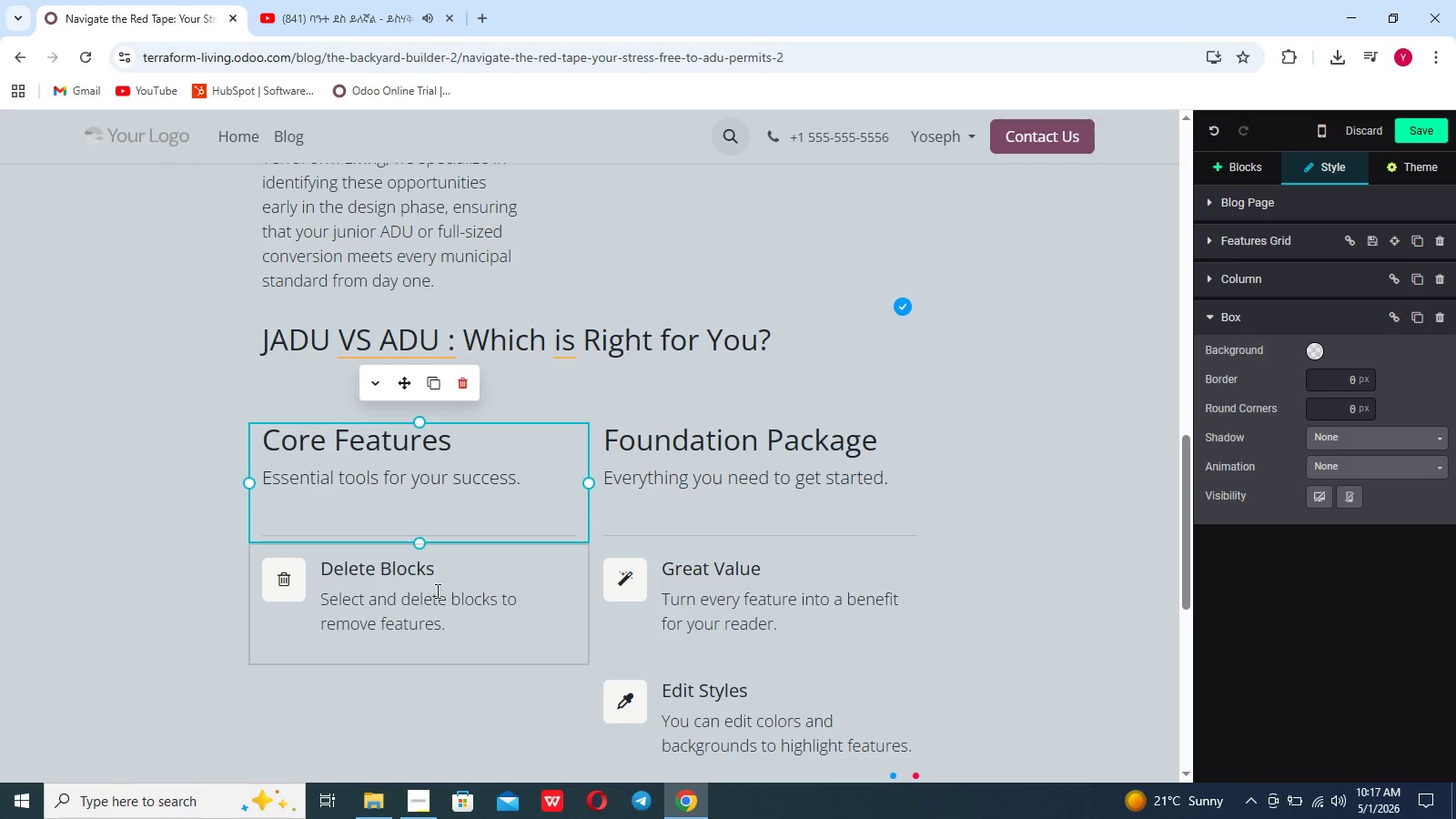 
left_click([436, 591])
 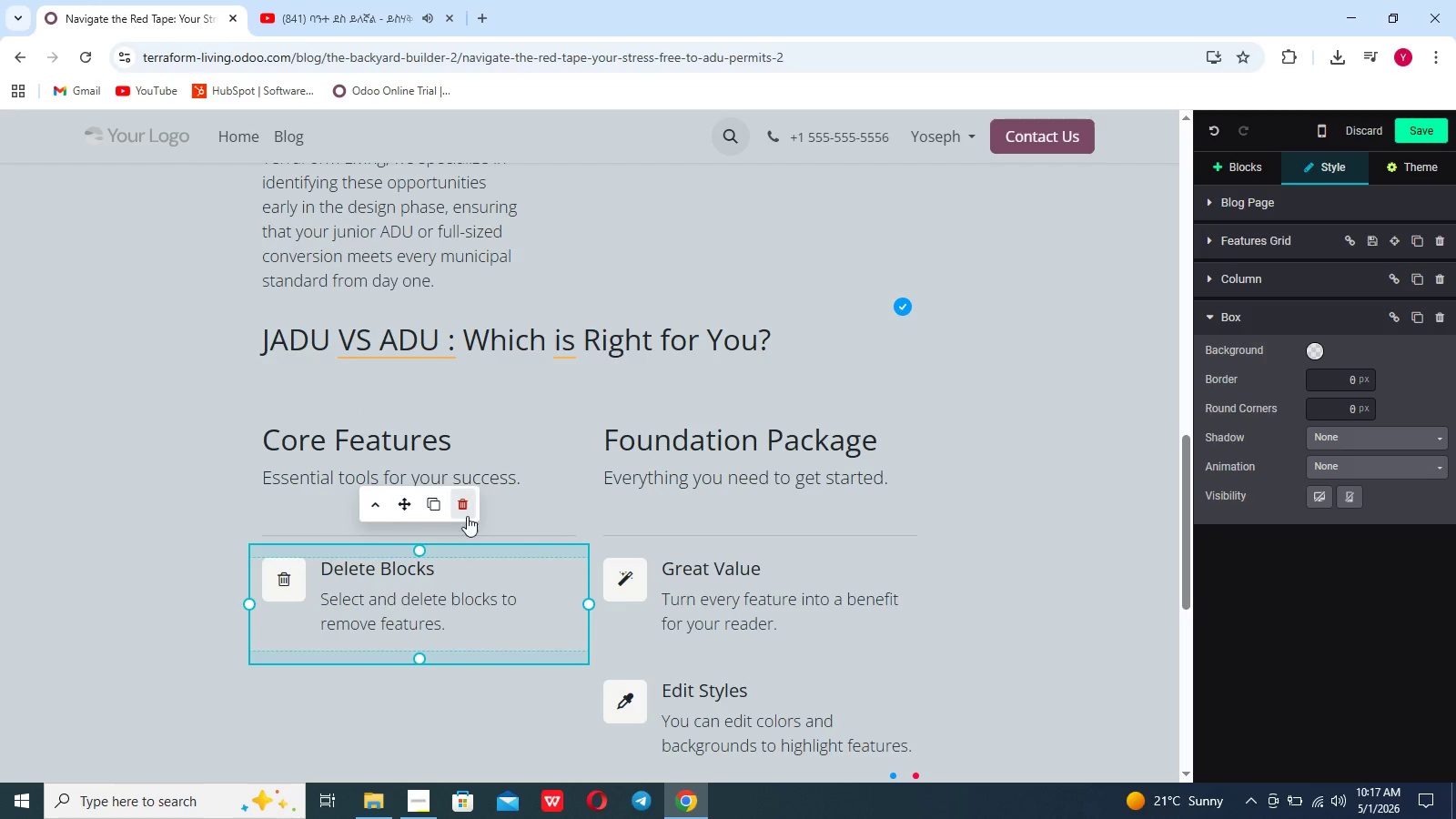 
left_click([466, 511])
 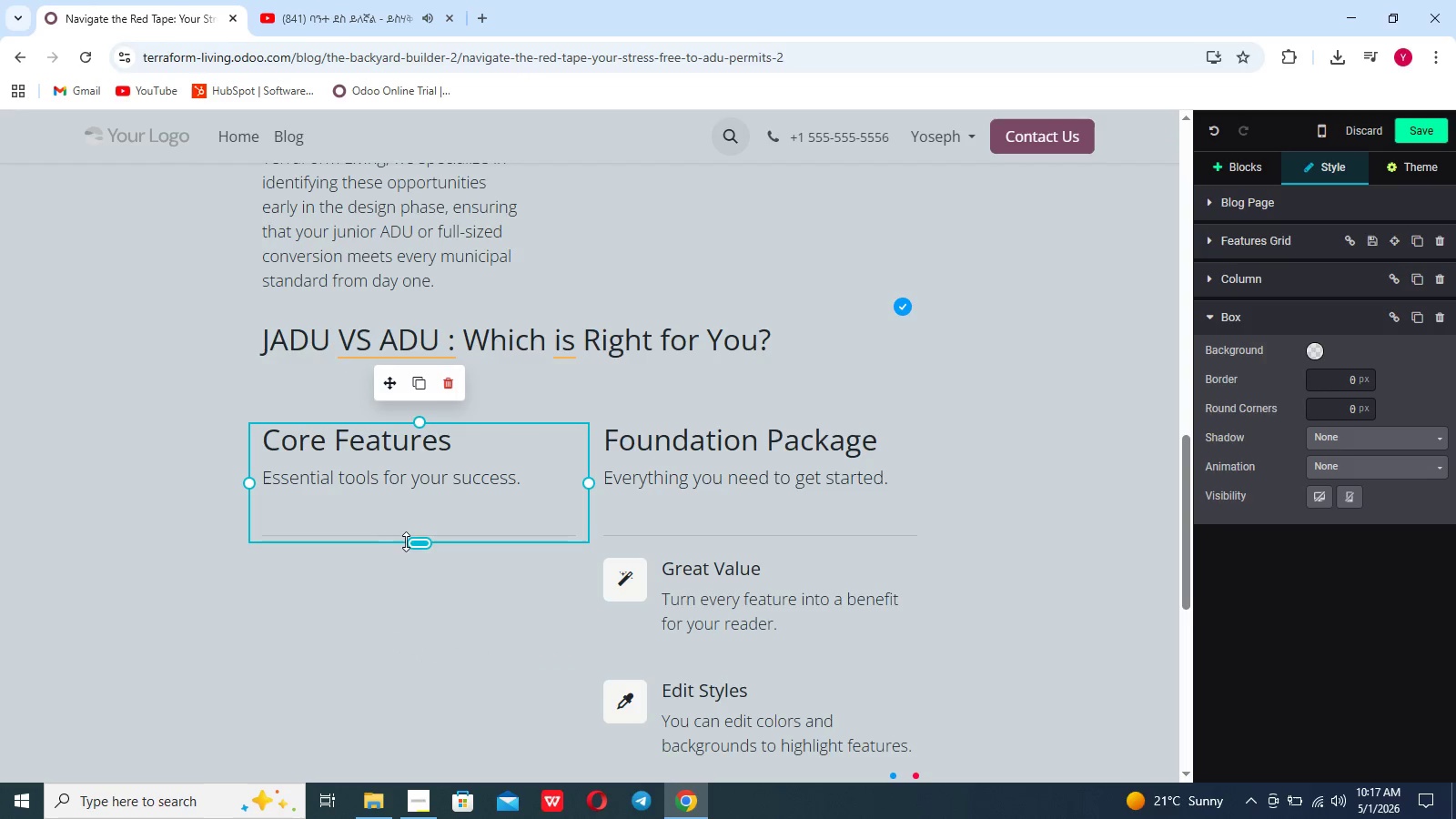 
left_click_drag(start_coordinate=[415, 543], to_coordinate=[407, 752])
 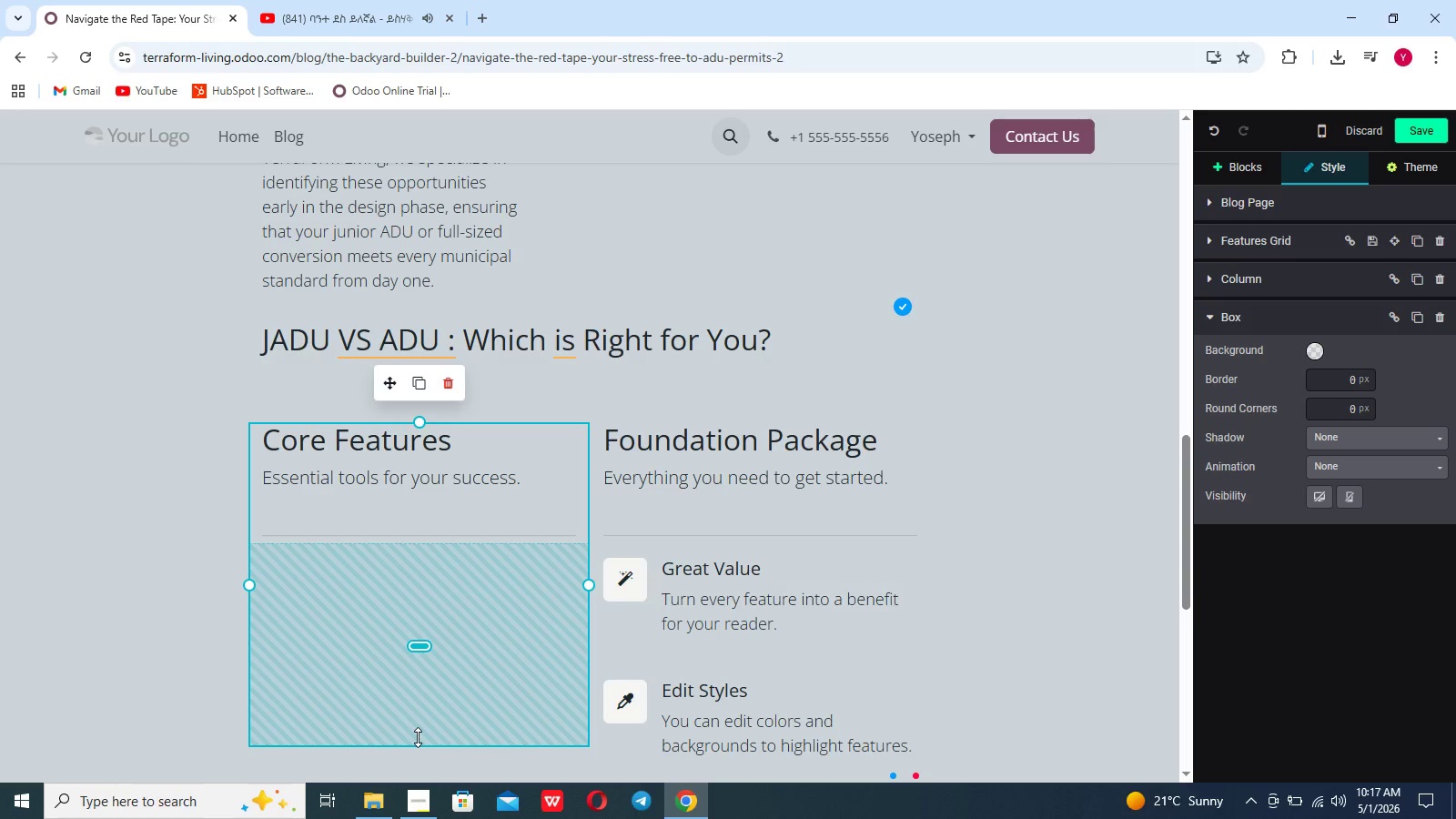 
left_click_drag(start_coordinate=[418, 742], to_coordinate=[424, 561])
 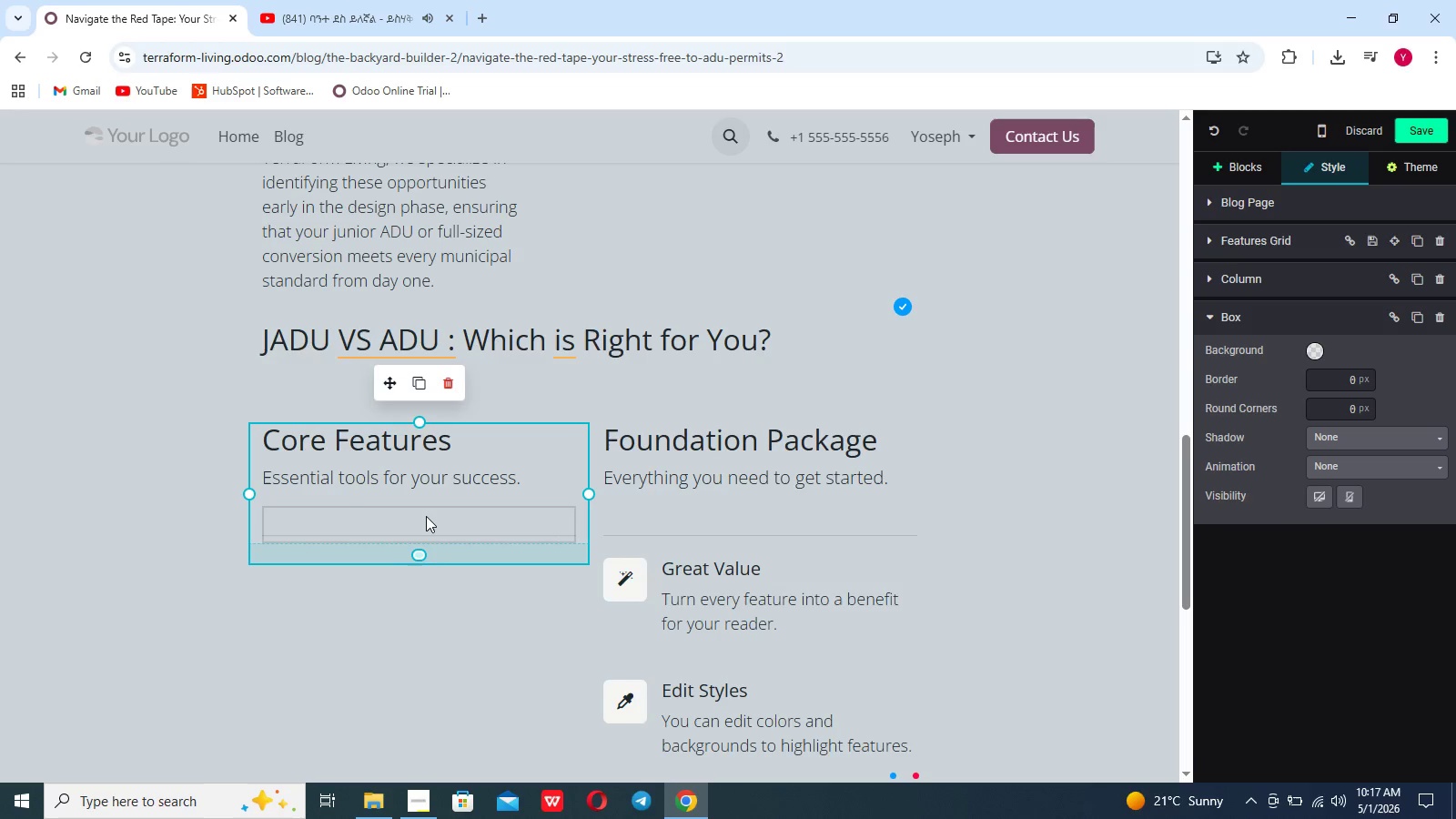 
left_click([426, 516])
 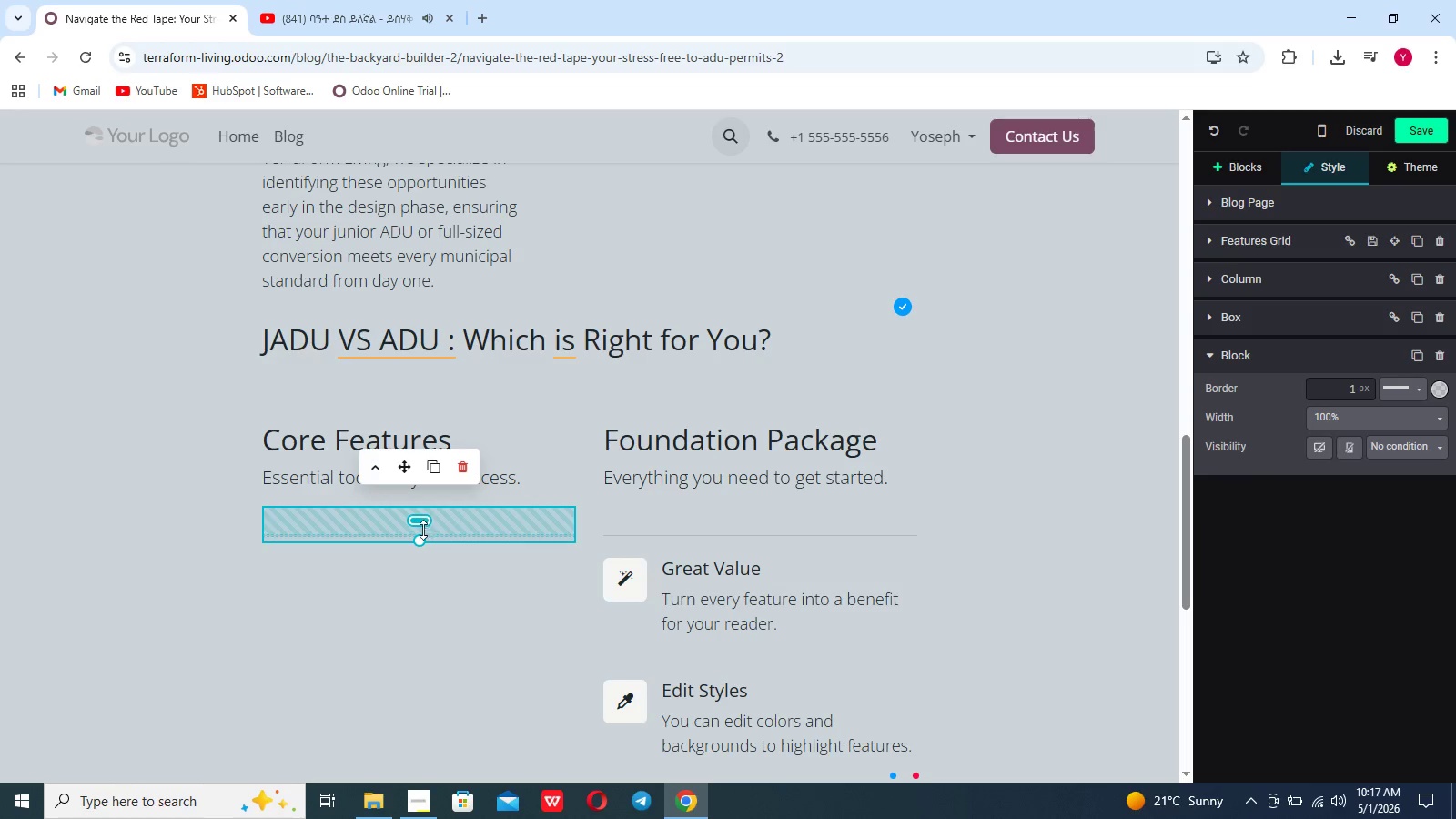 
left_click_drag(start_coordinate=[420, 537], to_coordinate=[418, 657])
 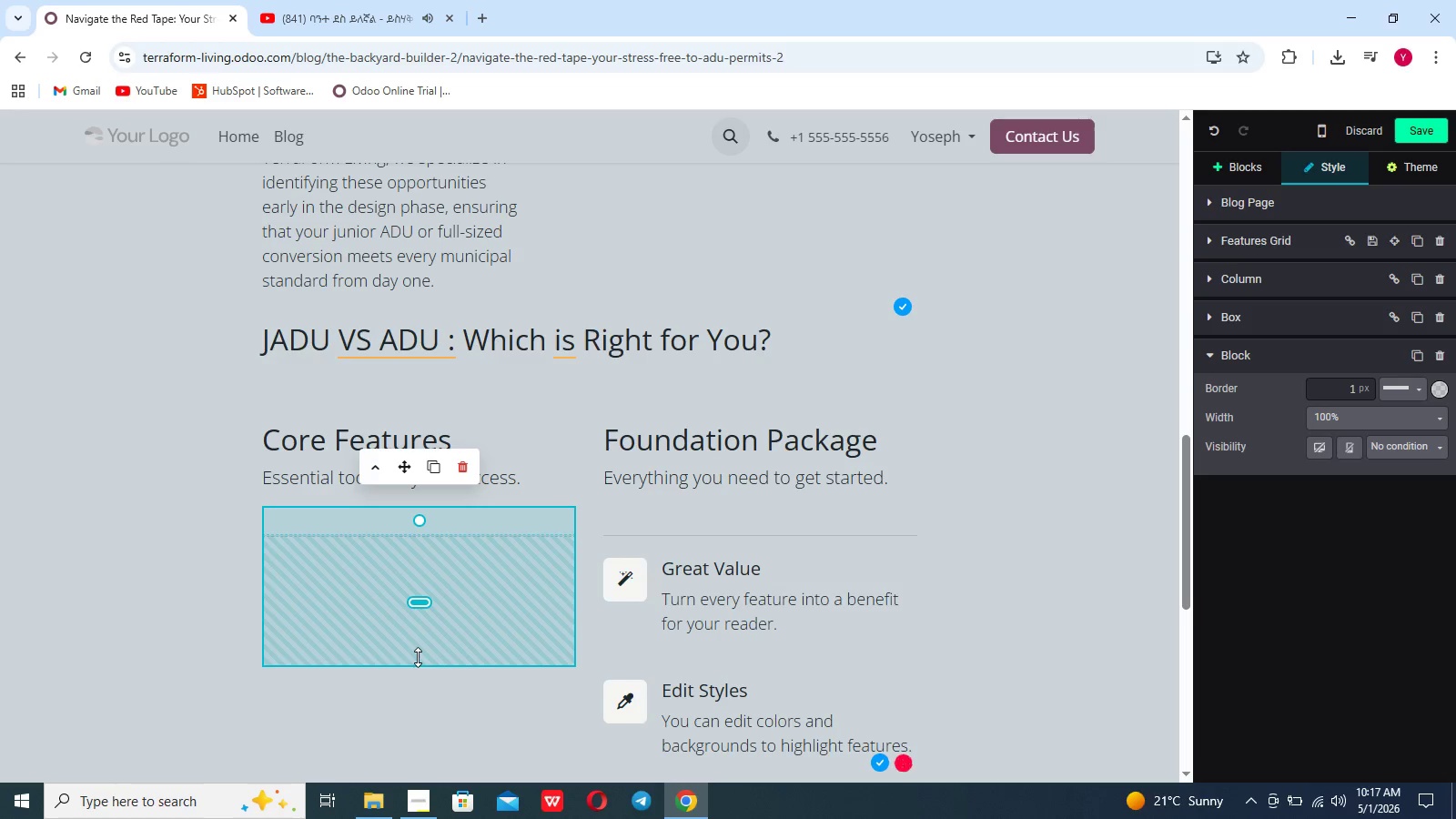 
left_click_drag(start_coordinate=[418, 657], to_coordinate=[425, 519])
 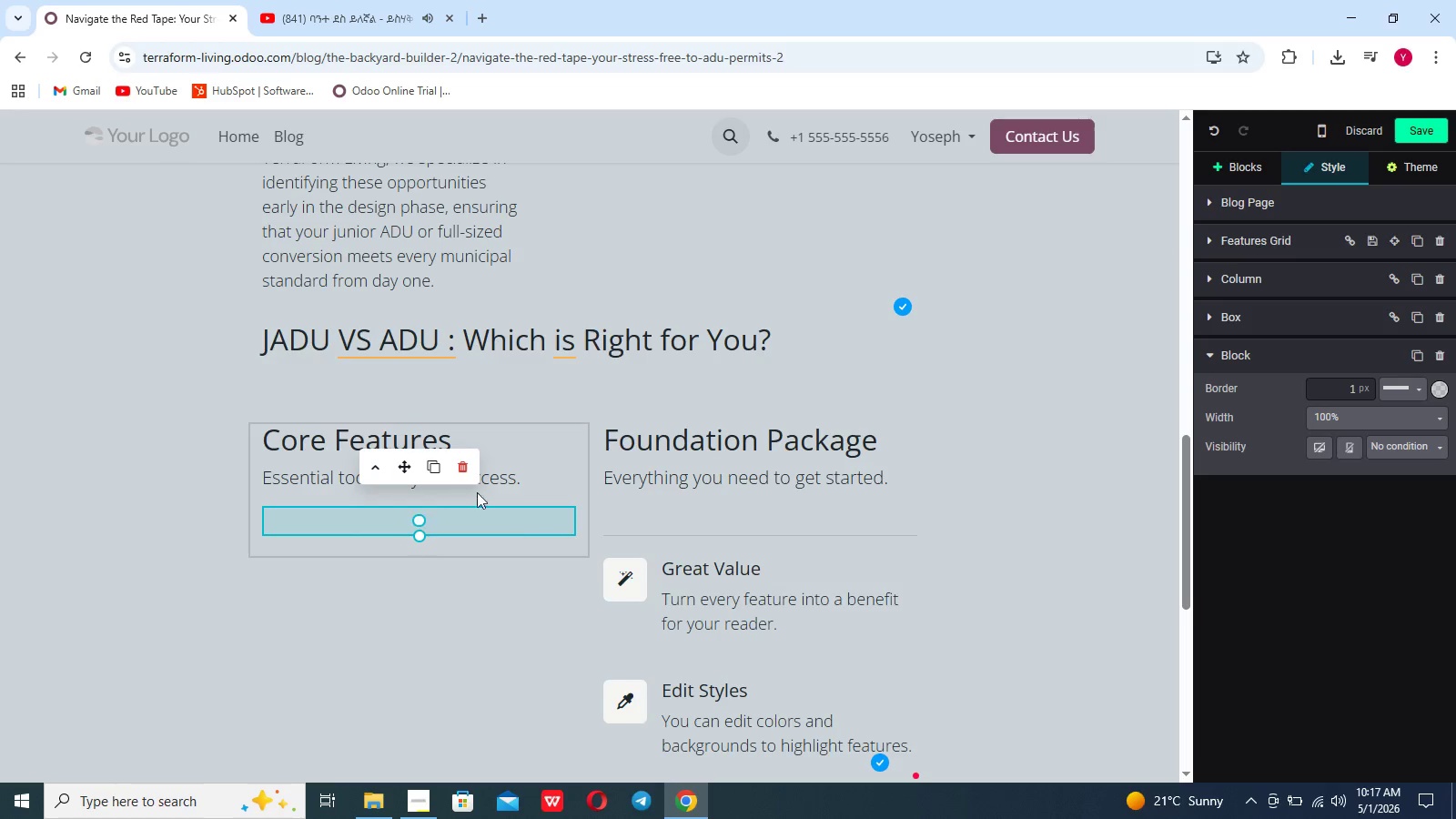 
left_click([493, 491])
 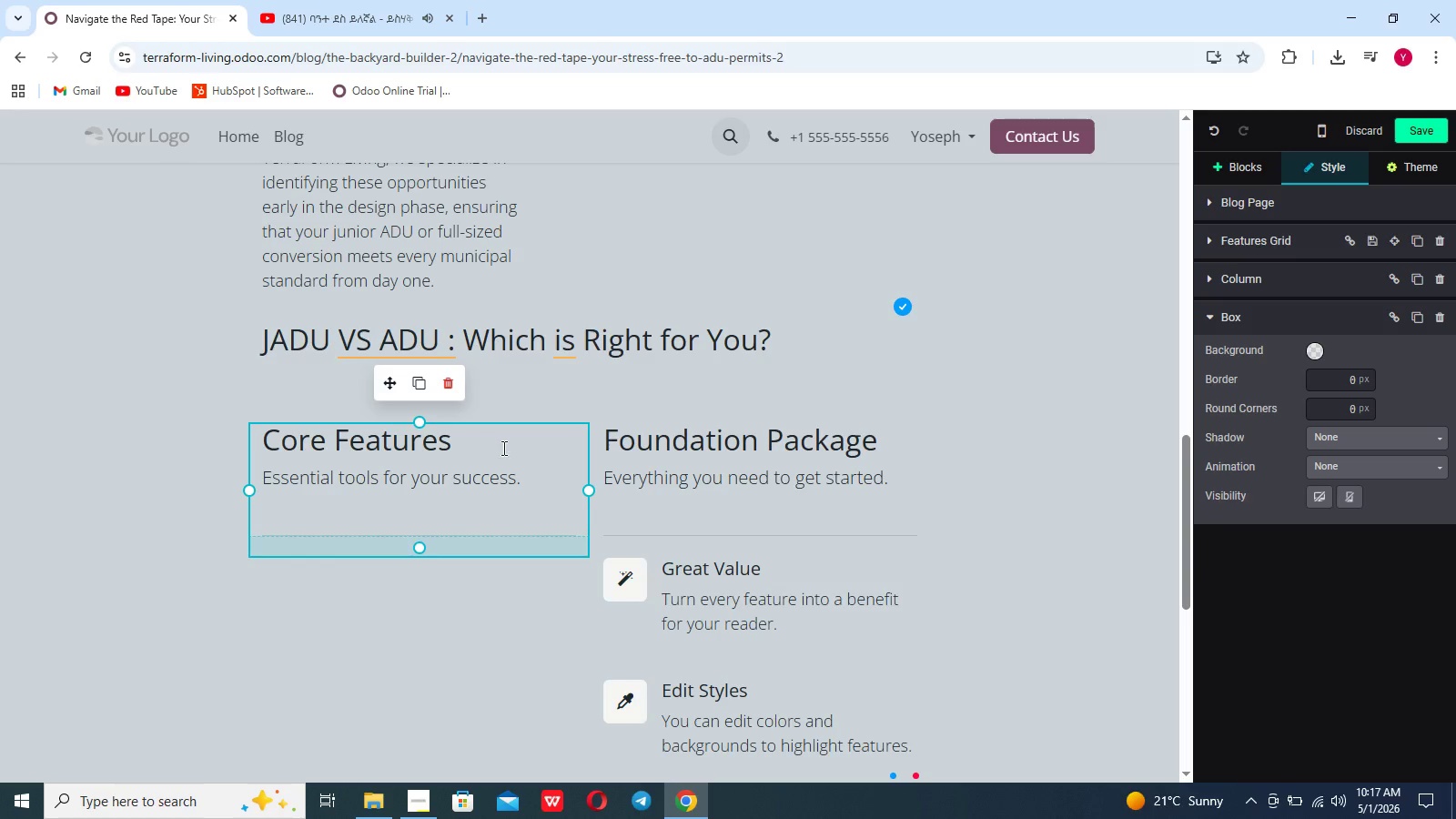 
left_click([759, 635])
 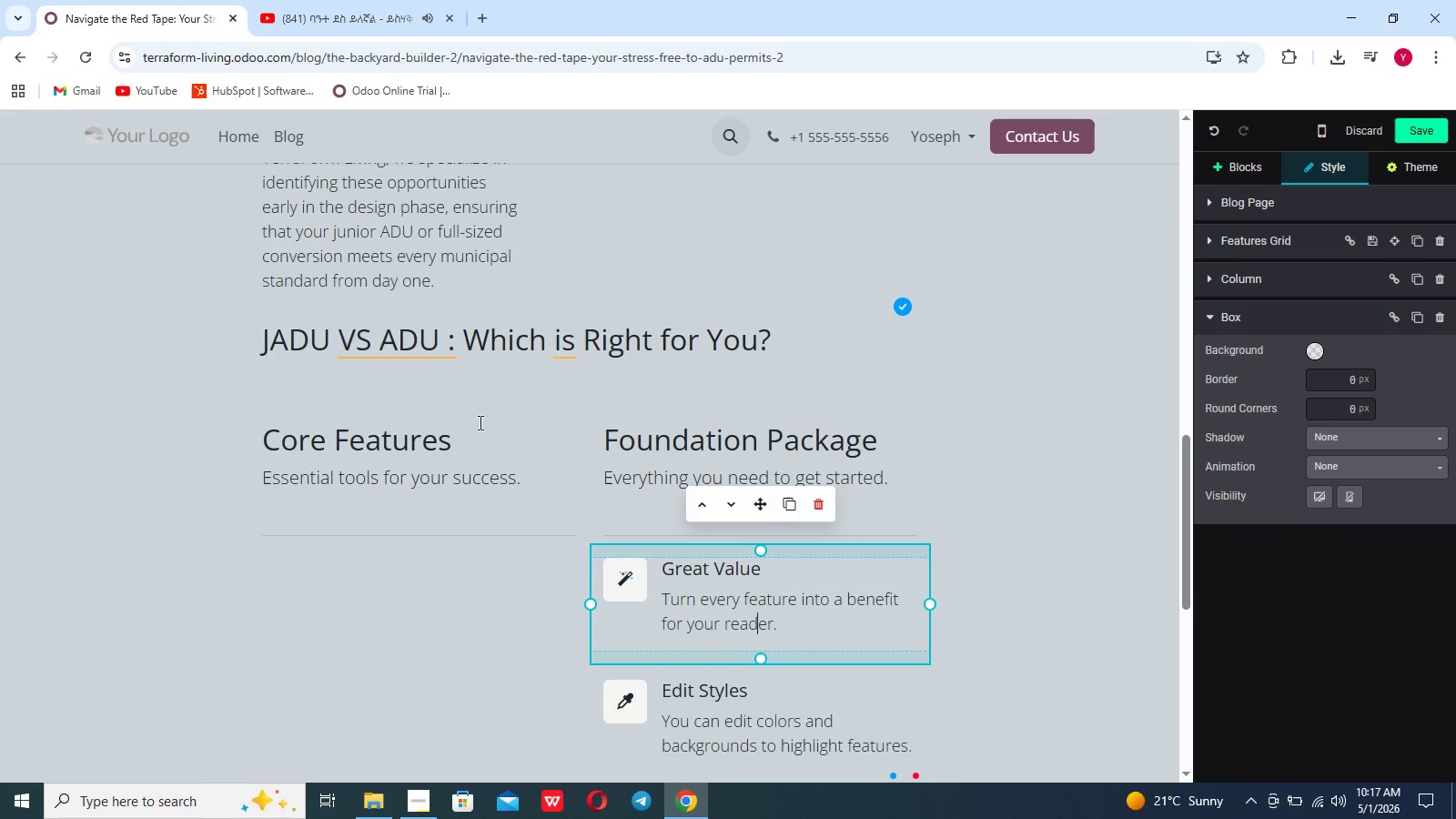 
left_click([457, 433])
 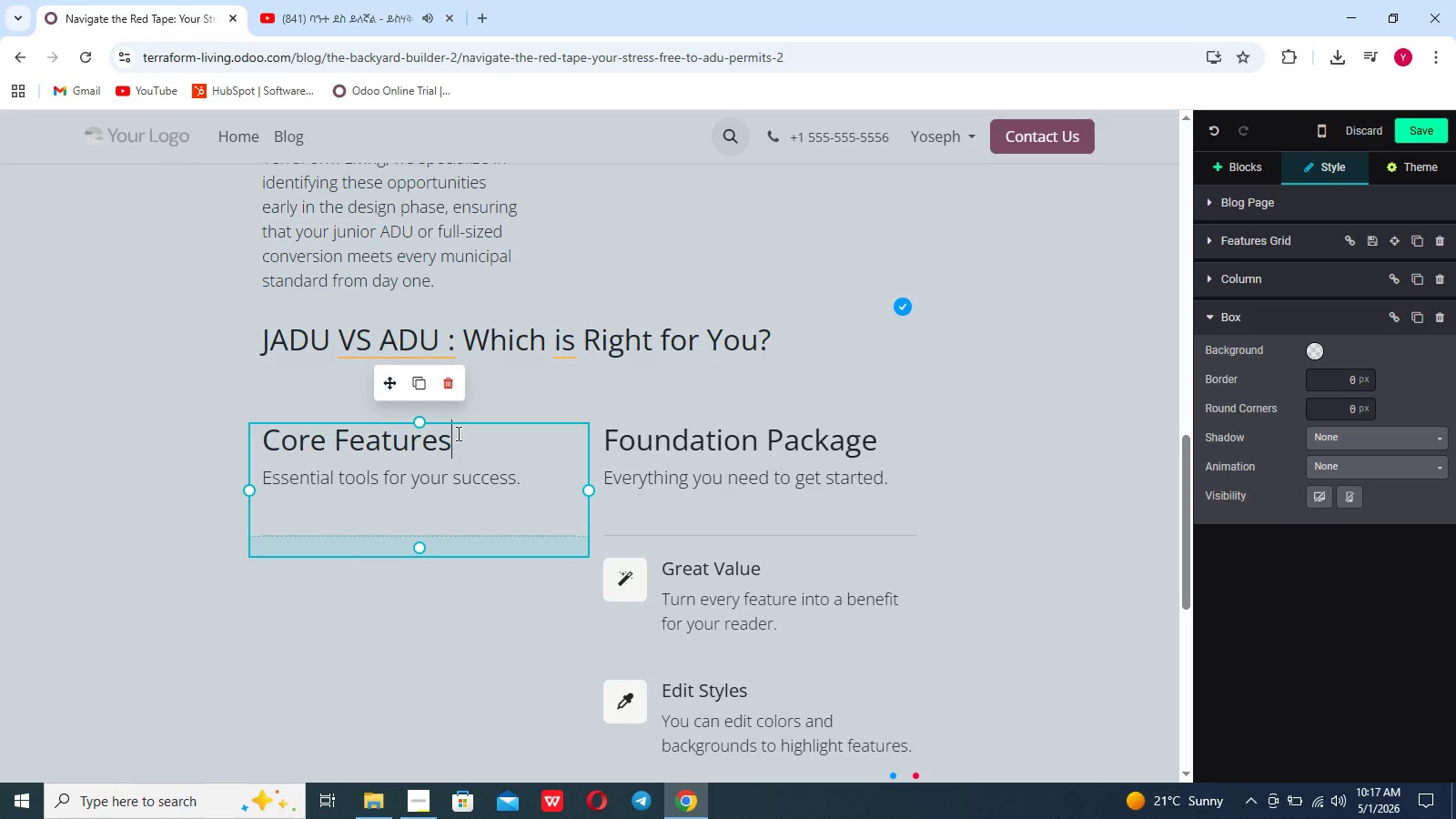 
key(Backspace)
key(Backspace)
key(Backspace)
key(Backspace)
key(Backspace)
key(Backspace)
key(Backspace)
key(Backspace)
key(Backspace)
key(Backspace)
key(Backspace)
key(Backspace)
key(Backspace)
type(The Juniour ADU)
 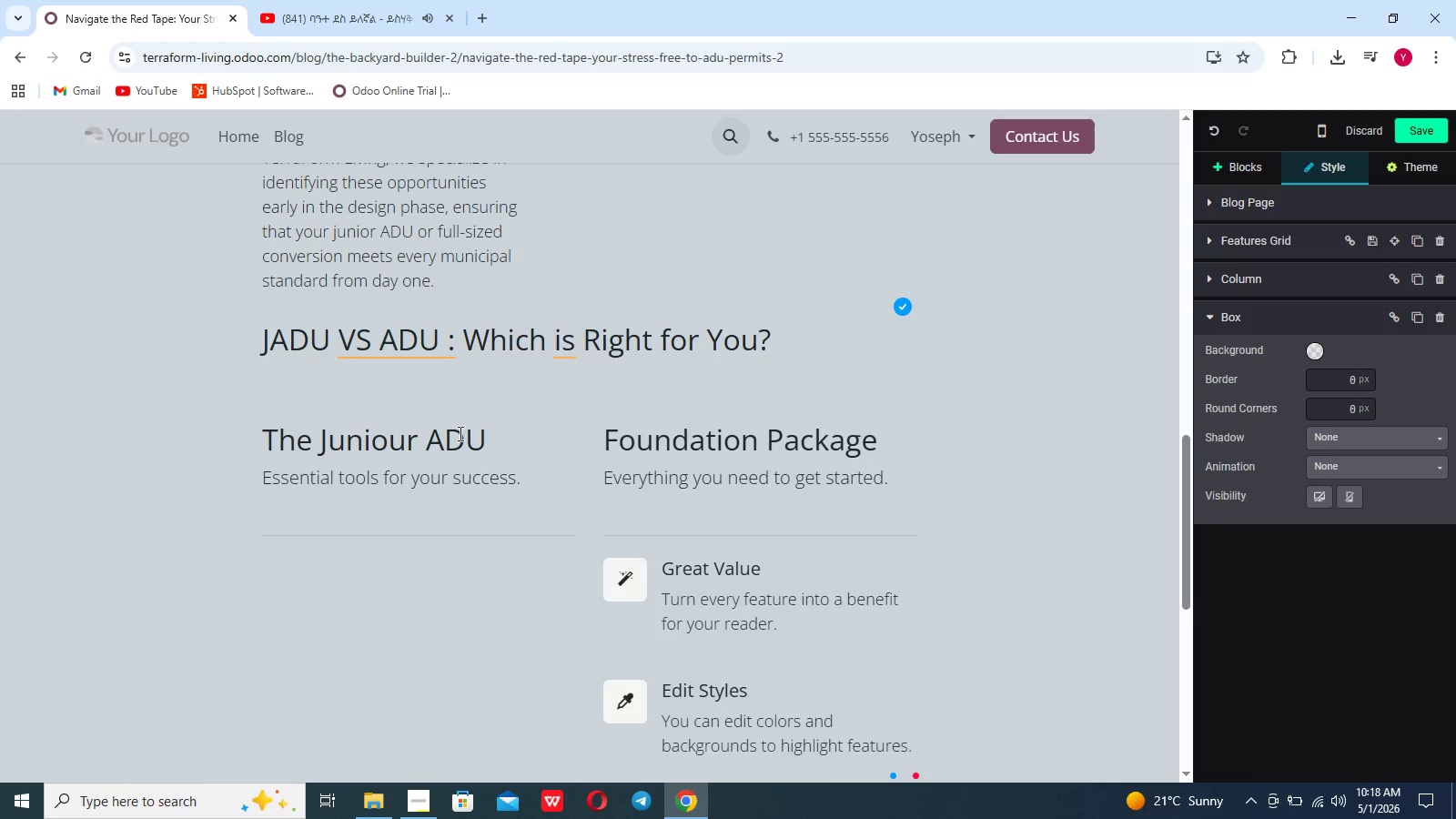 
type((A)
key(Backspace)
type(JADU_)
key(Backspace)
type())
 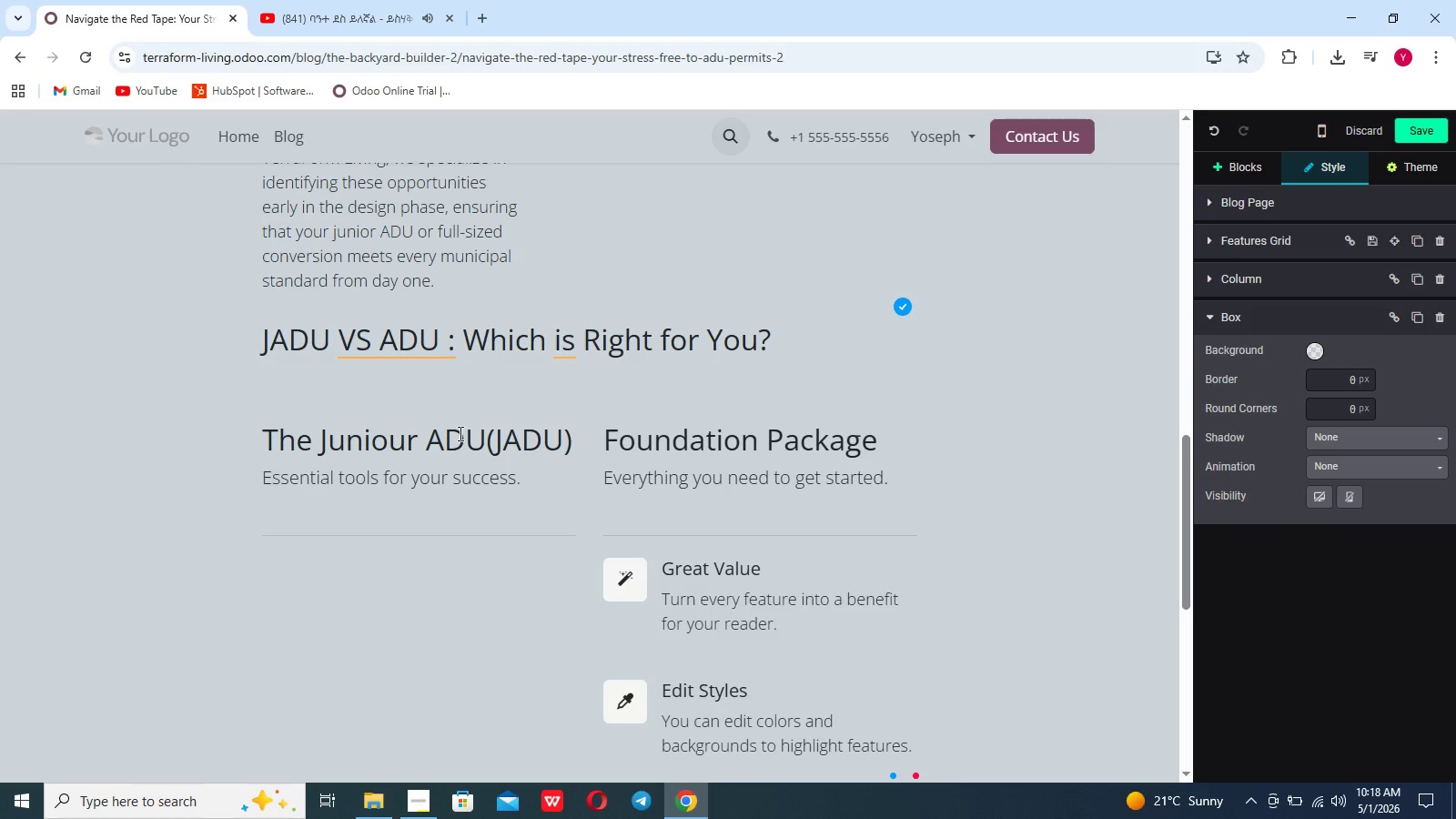 
left_click([399, 436])
 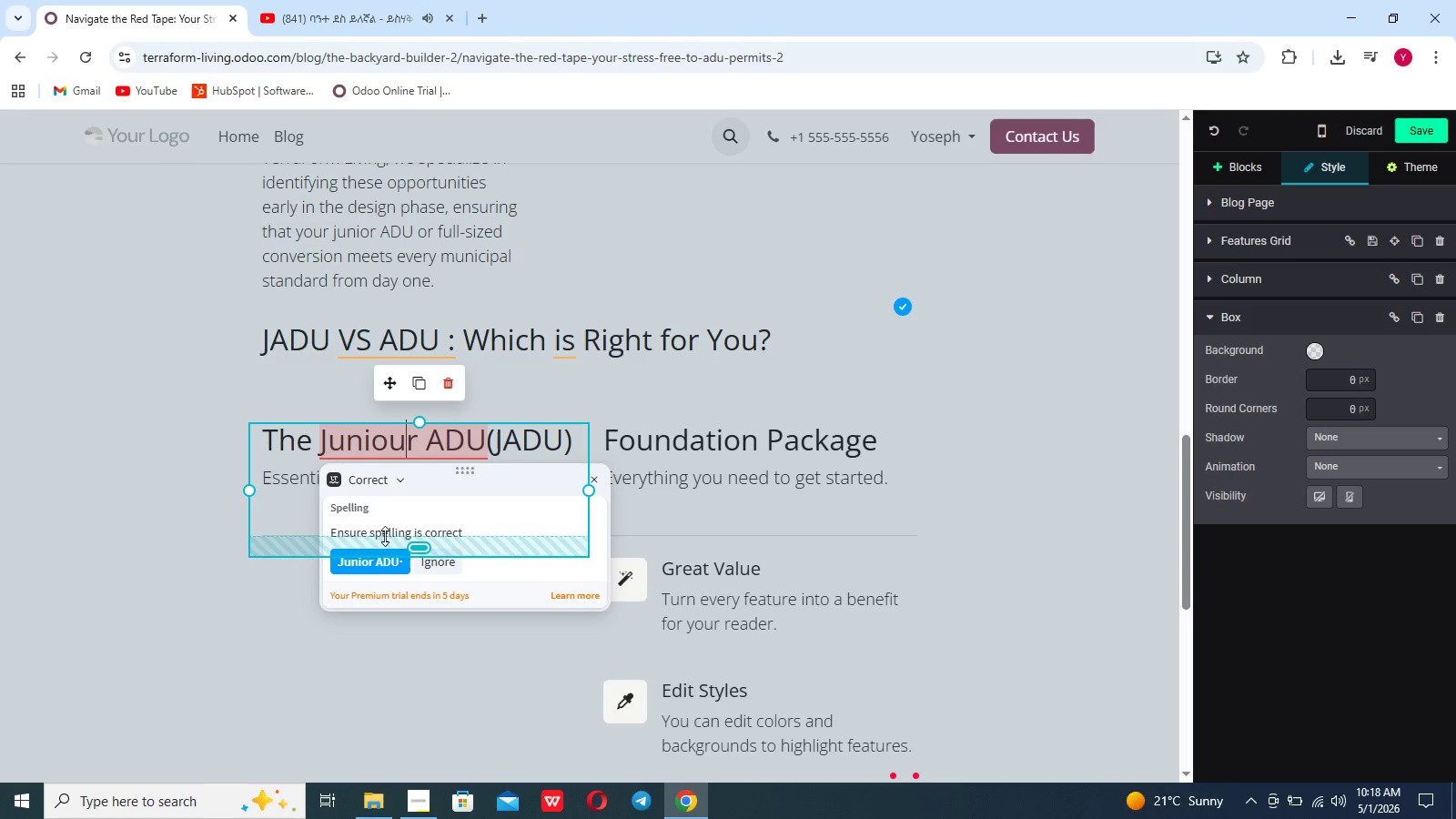 
left_click([376, 568])
 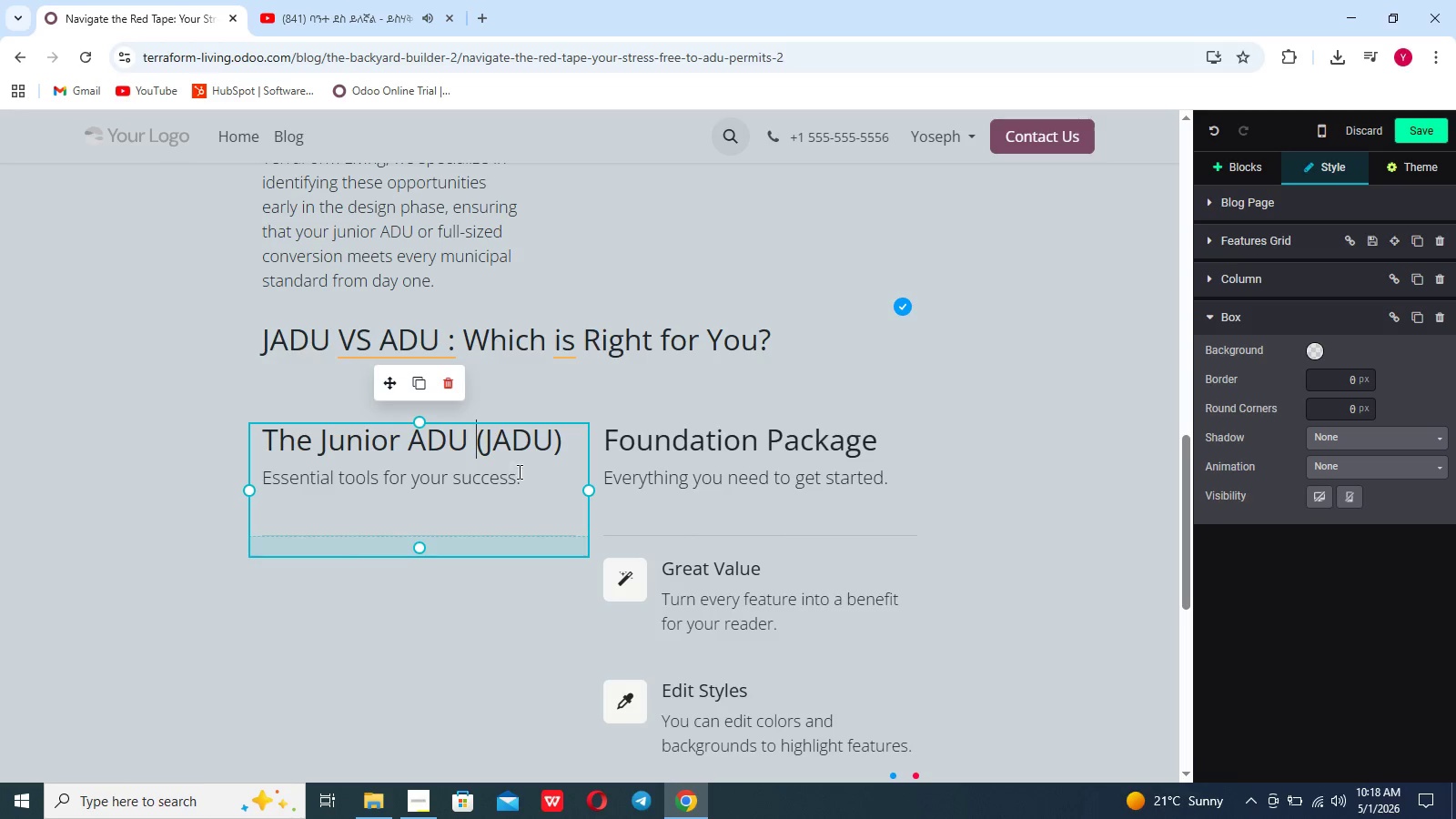 
left_click([521, 477])
 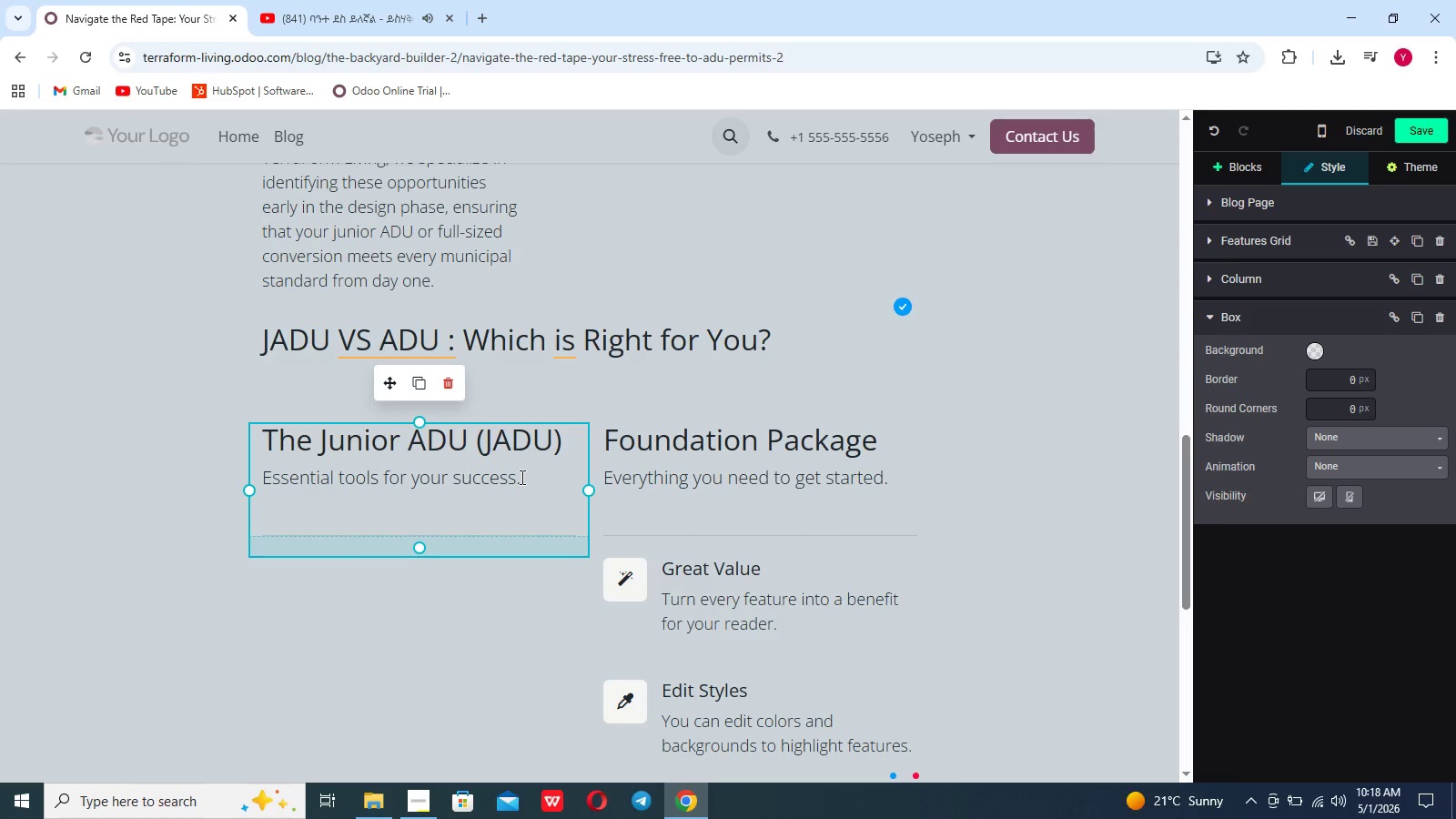 
hold_key(key=Backspace, duration=1.17)
 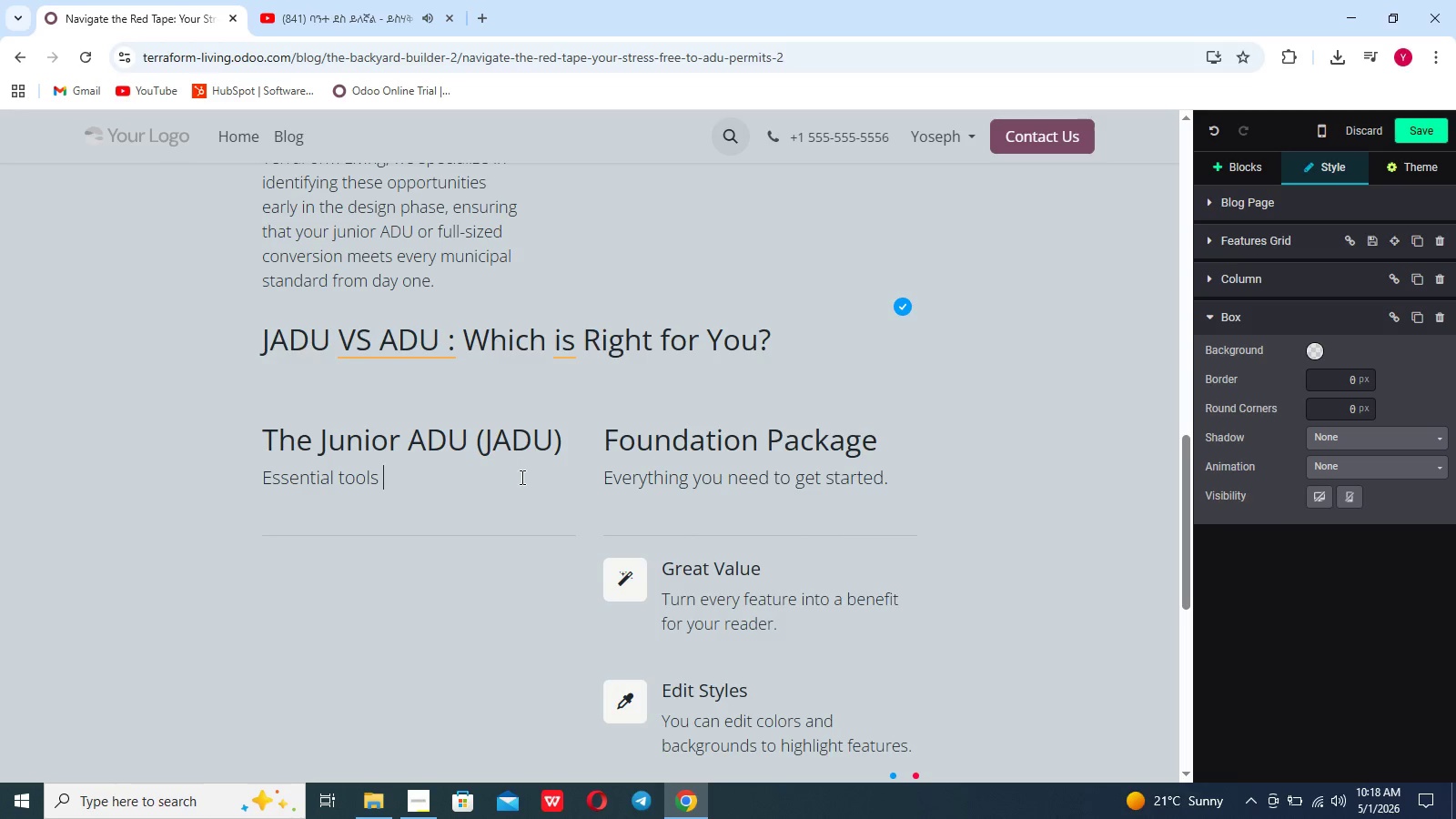 
key(Backspace)
 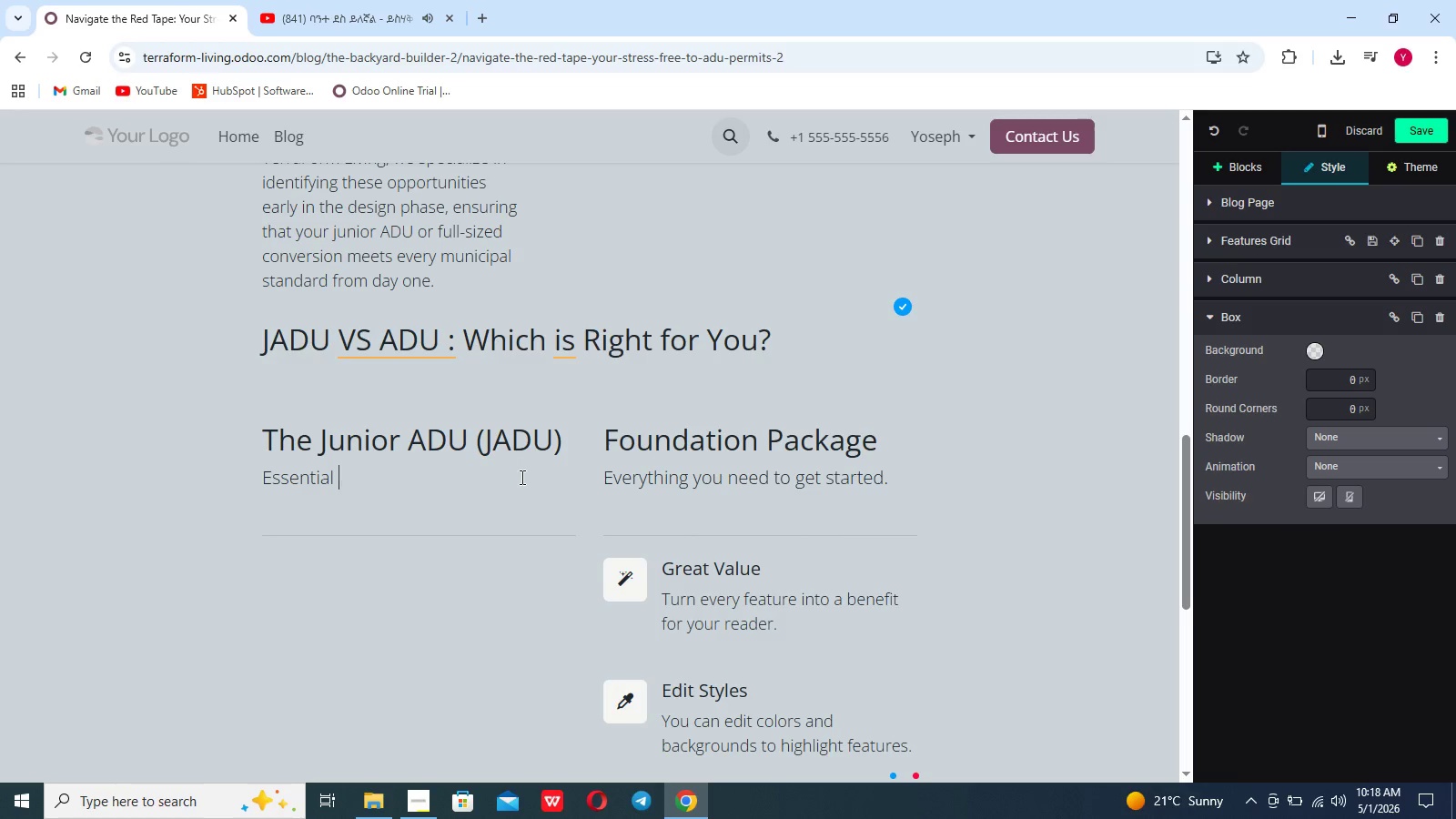 
key(Backspace)
 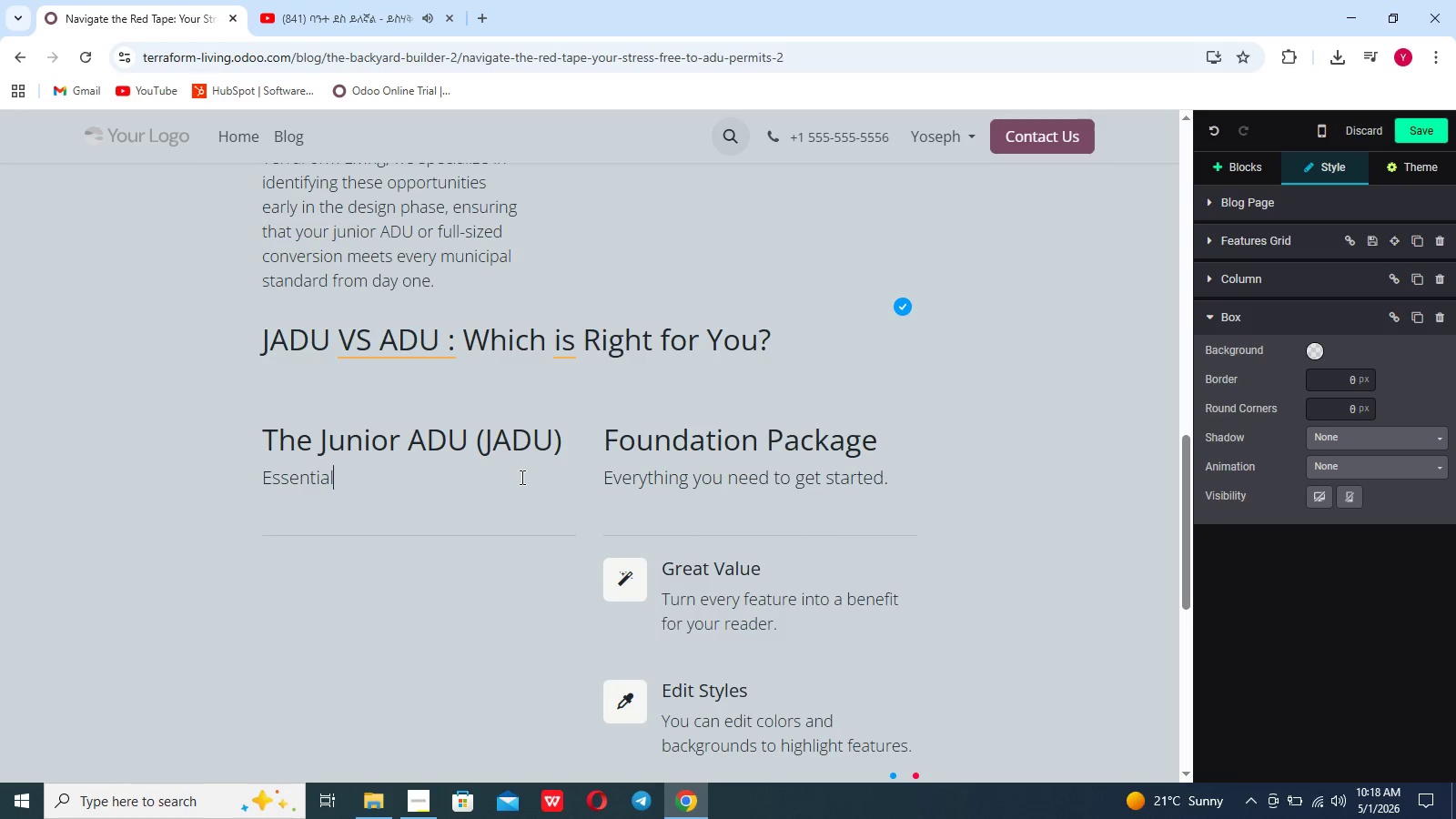 
key(Backspace)
 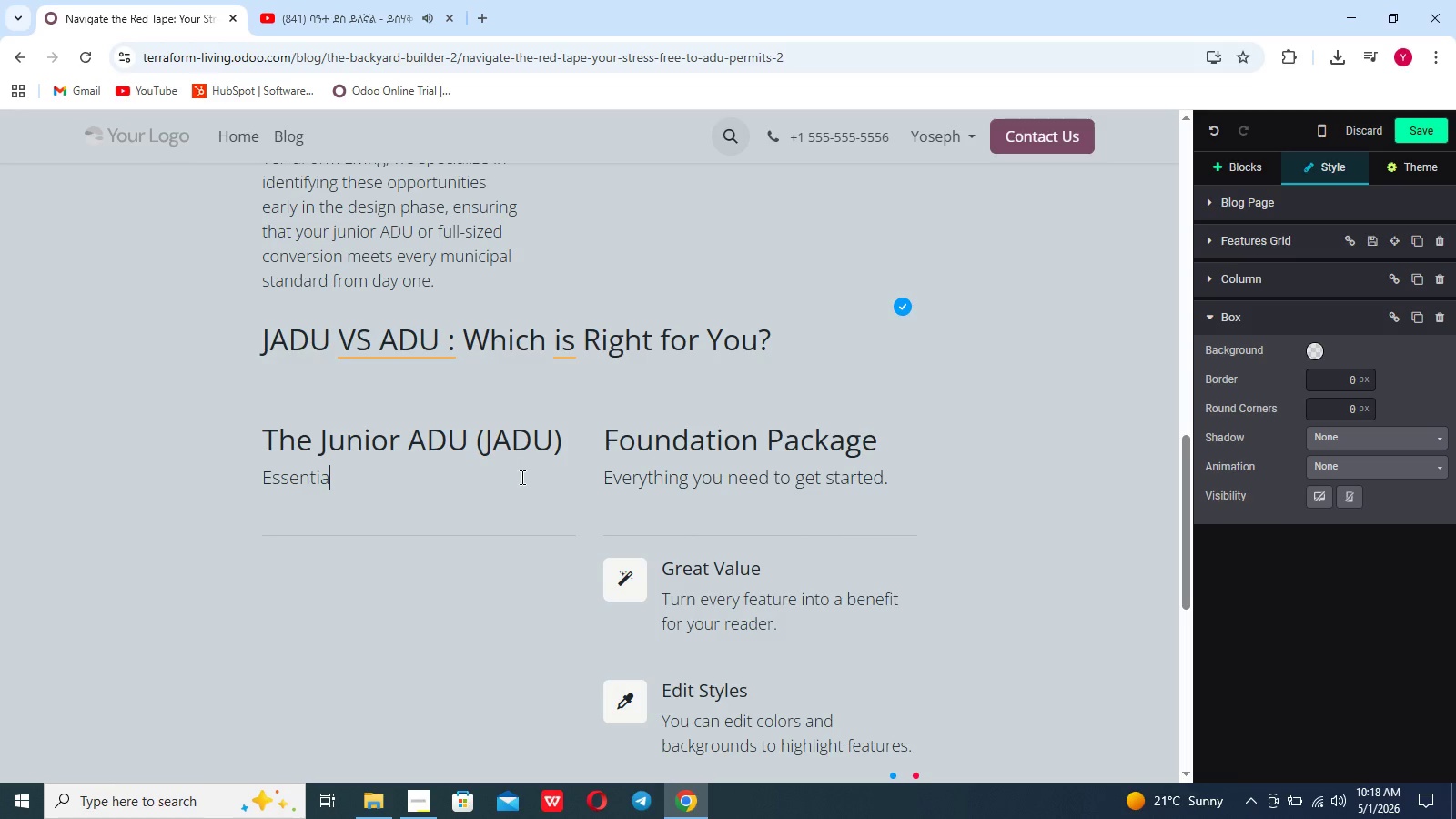 
key(Backspace)
 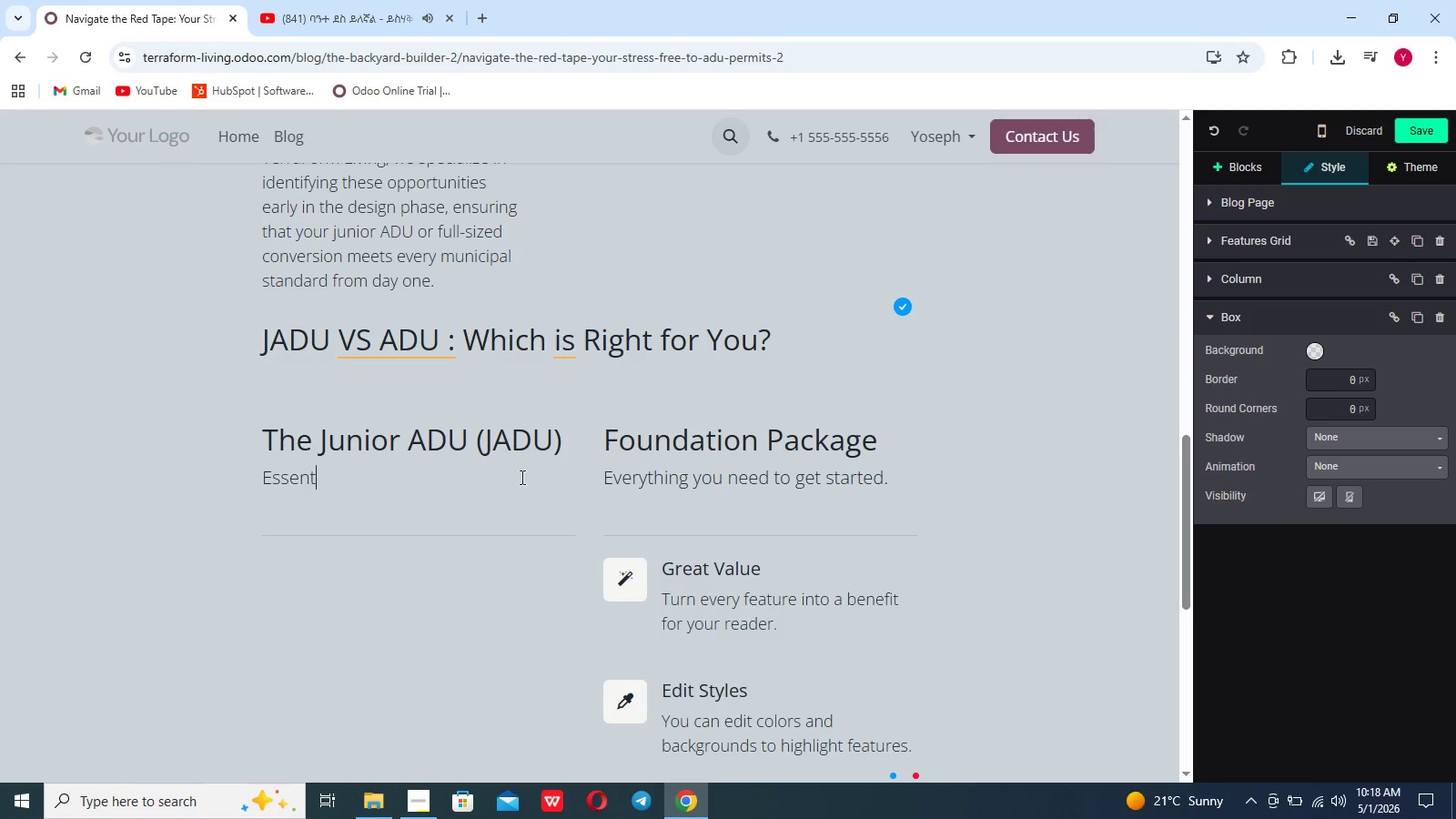 
key(Backspace)
 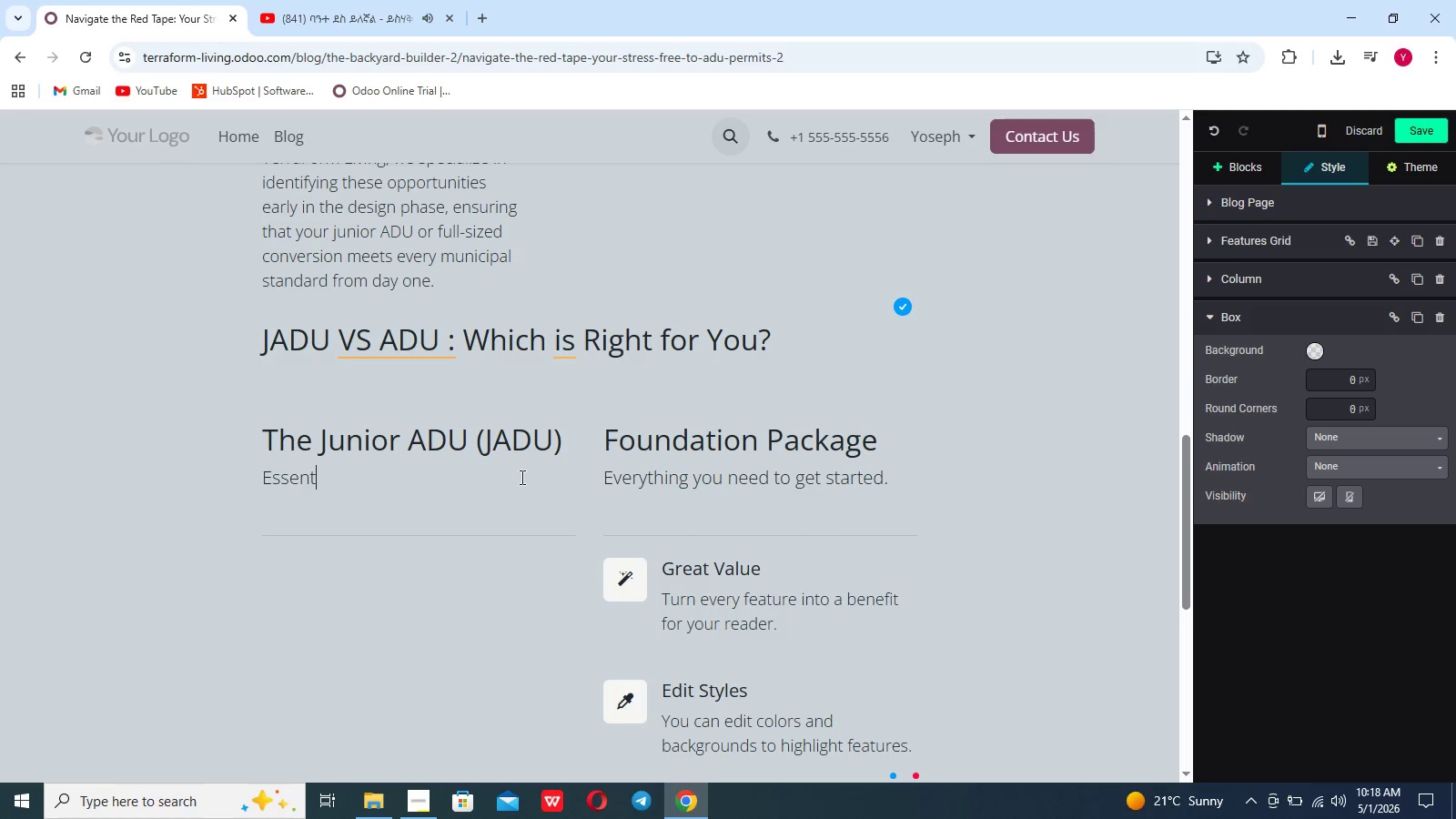 
key(Backspace)
 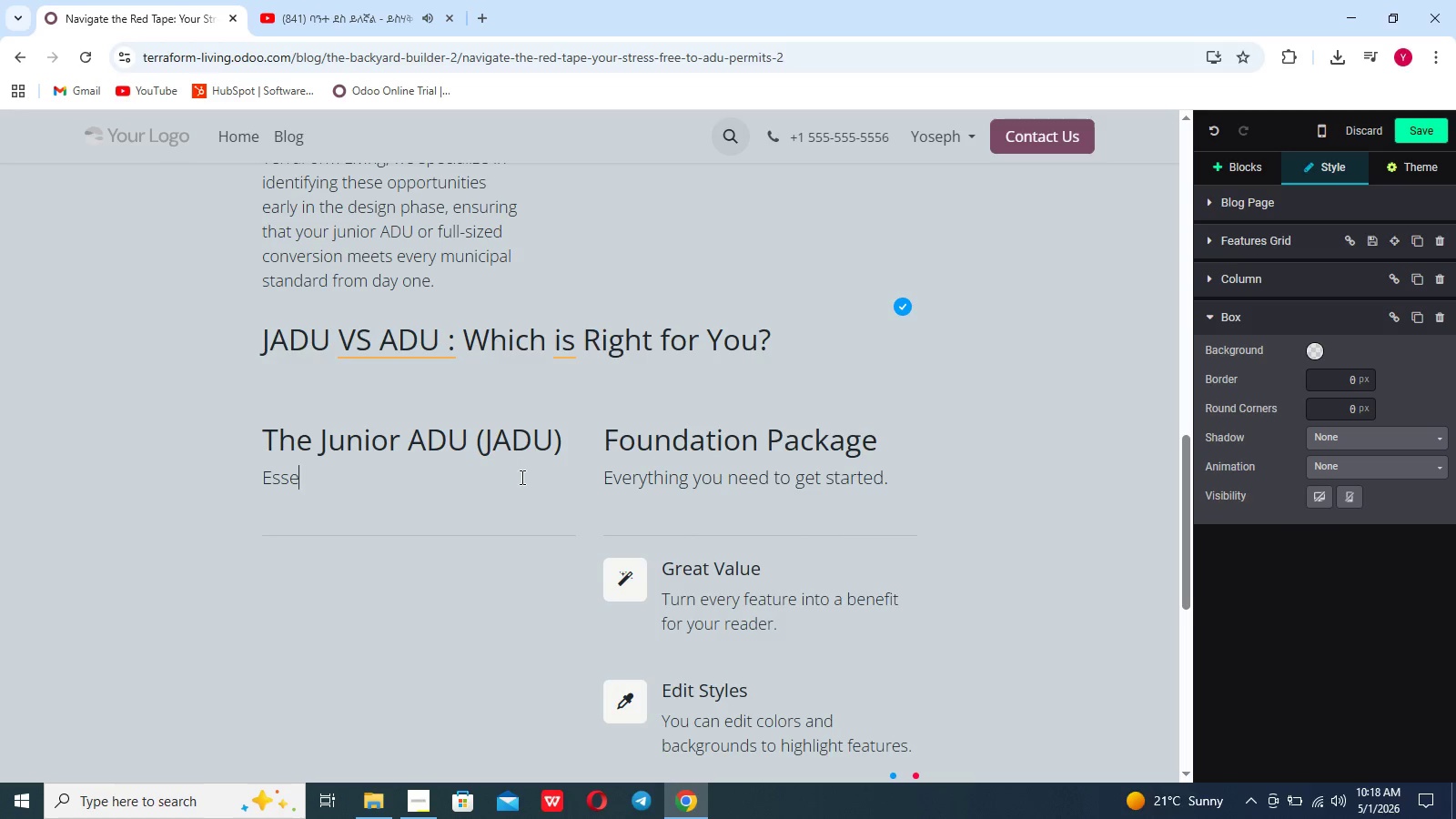 
key(Backspace)
 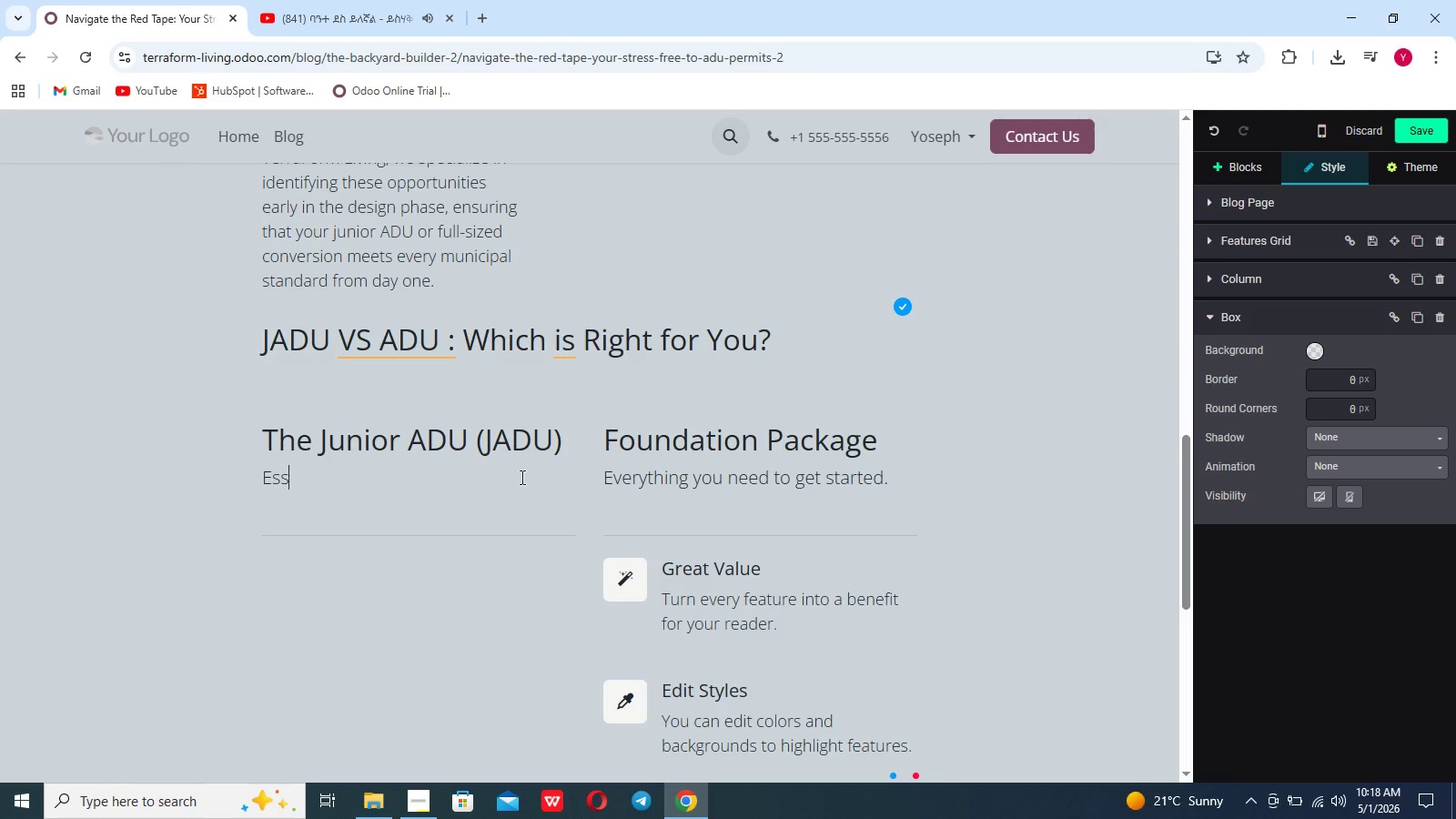 
key(Backspace)
 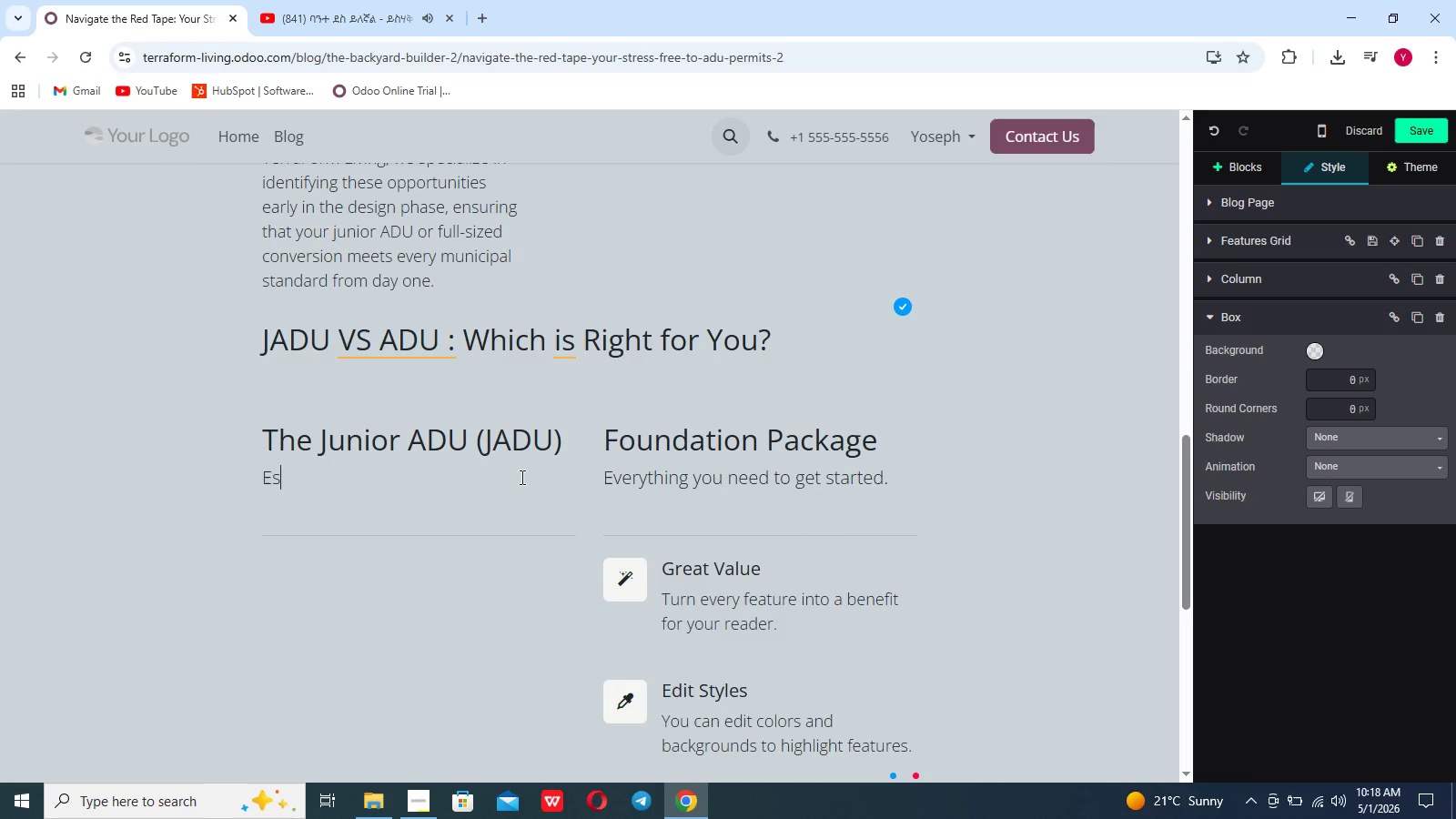 
key(Backspace)
 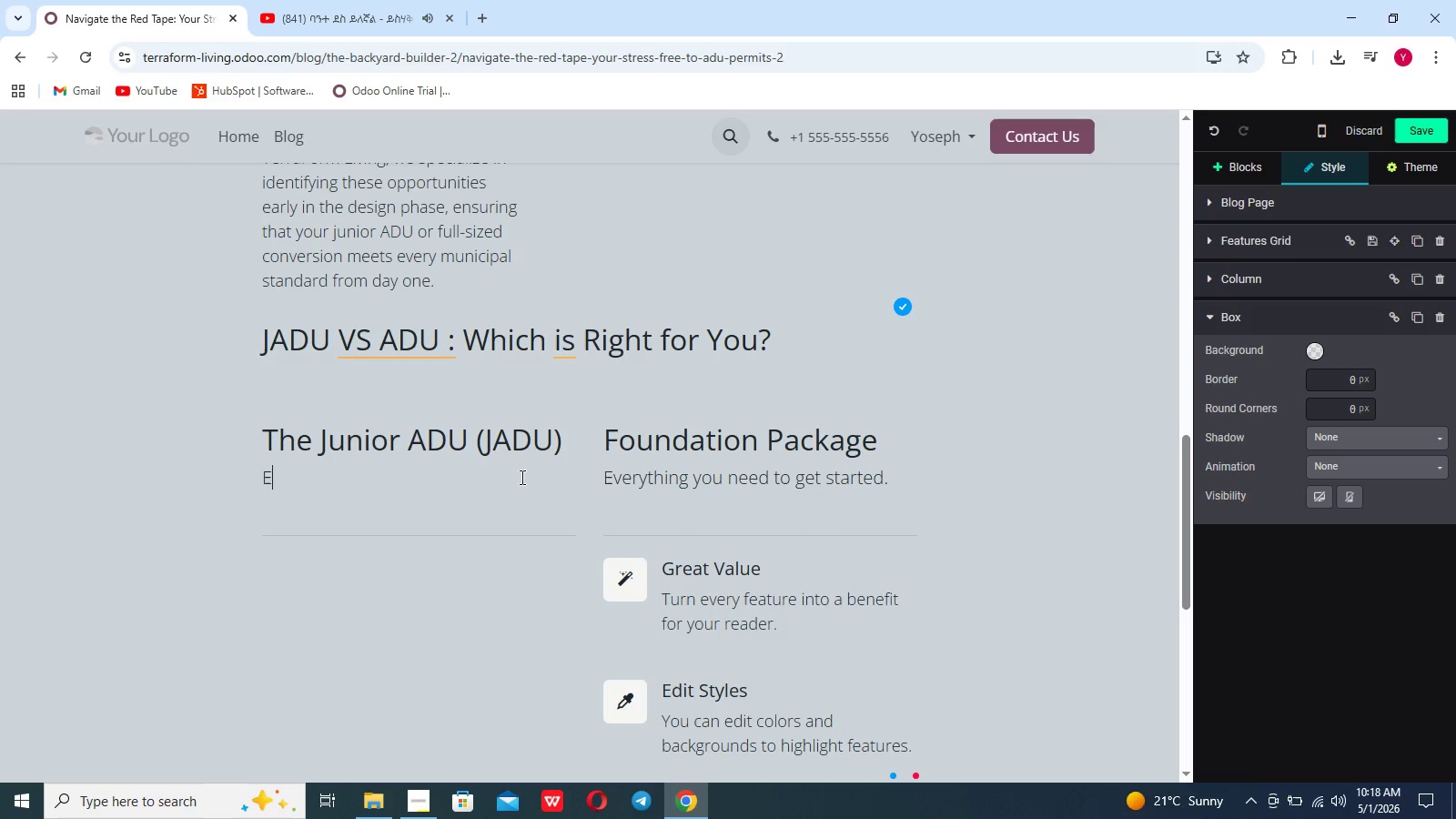 
key(Backspace)
 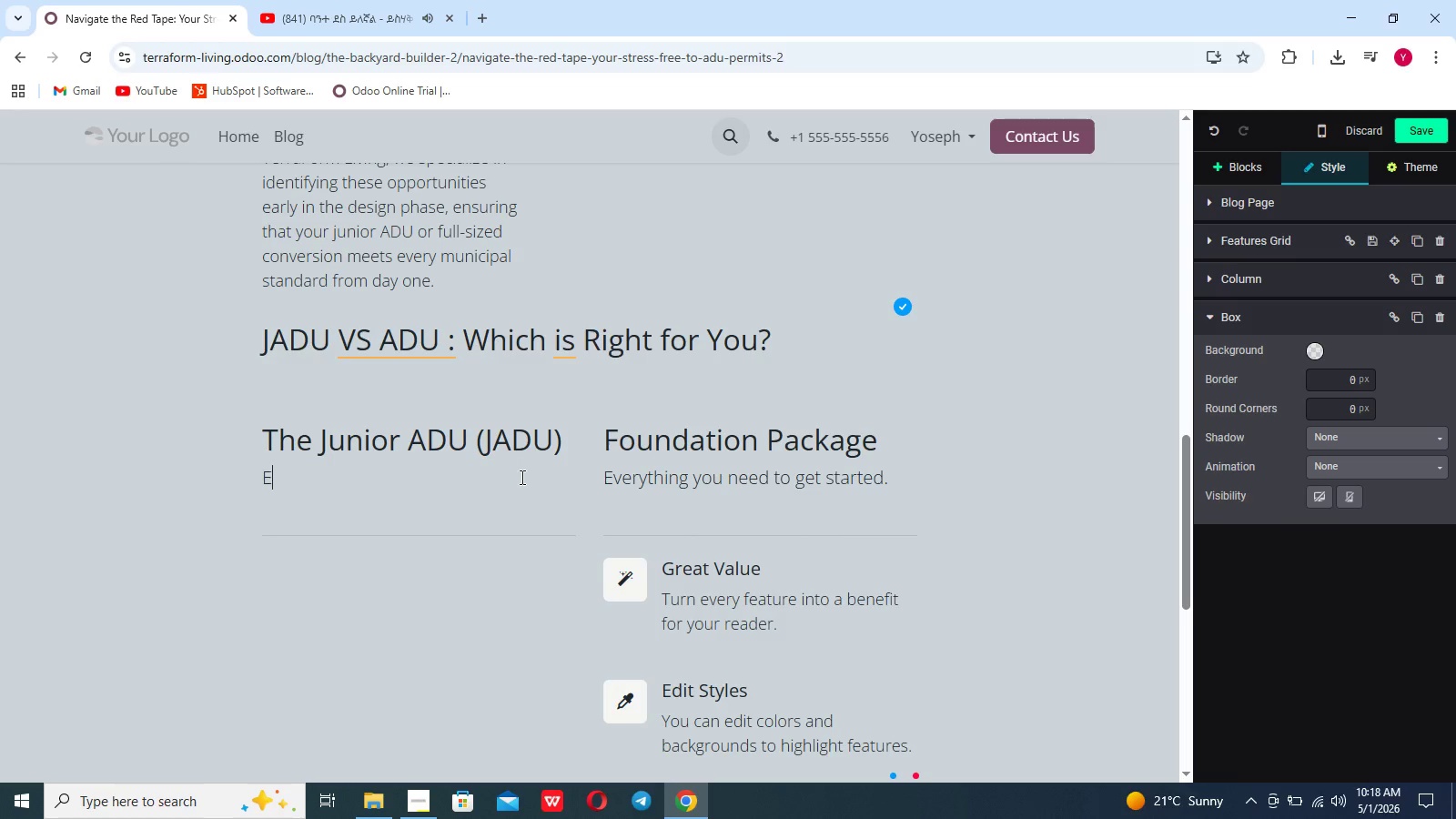 
key(Backspace)
 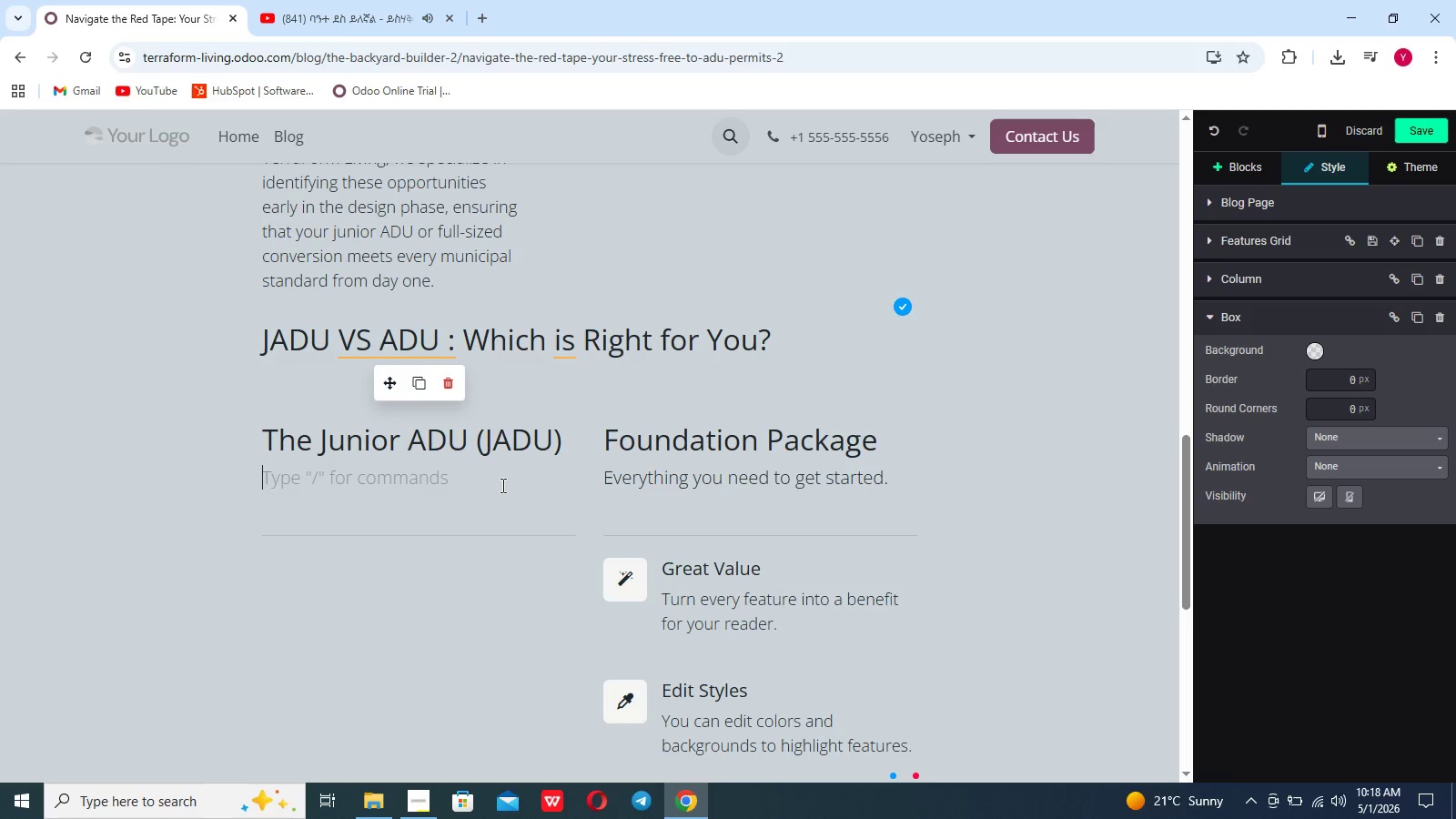 
key(H)
 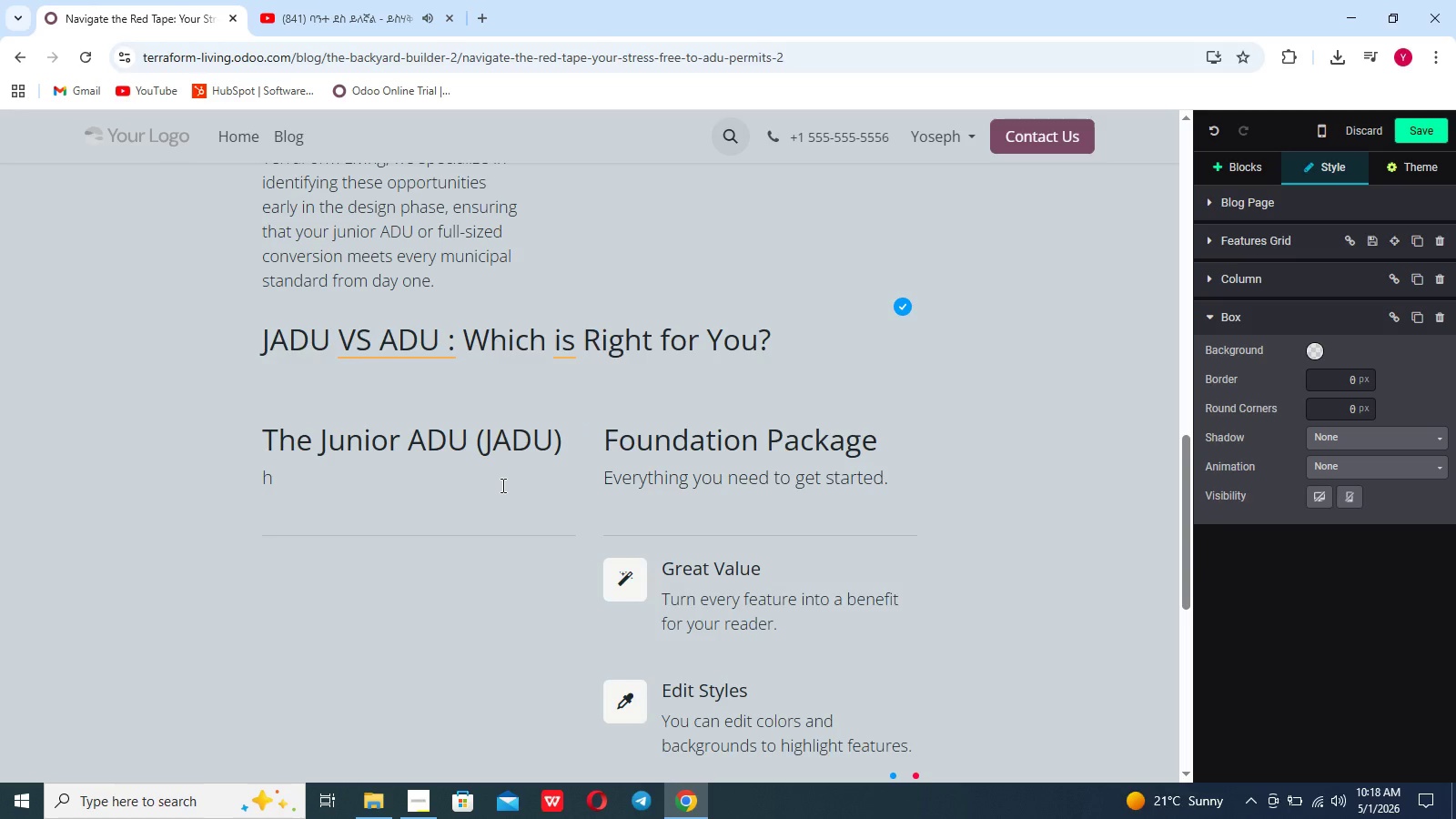 
key(Backspace)
 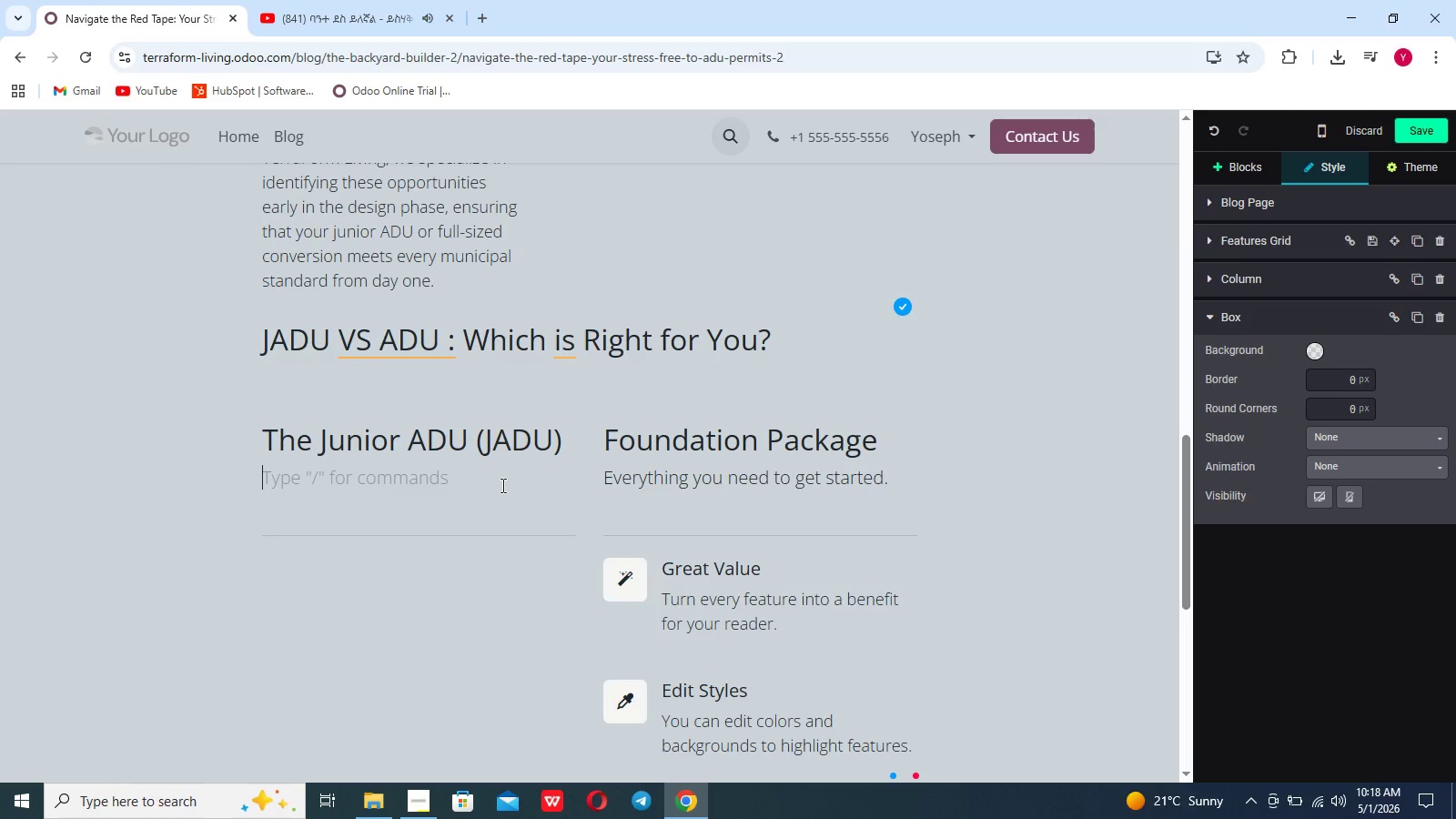 
type(The jounior Asu i=)
key(Backspace)
key(Backspace)
key(Backspace)
key(Backspace)
type(ADU is )
 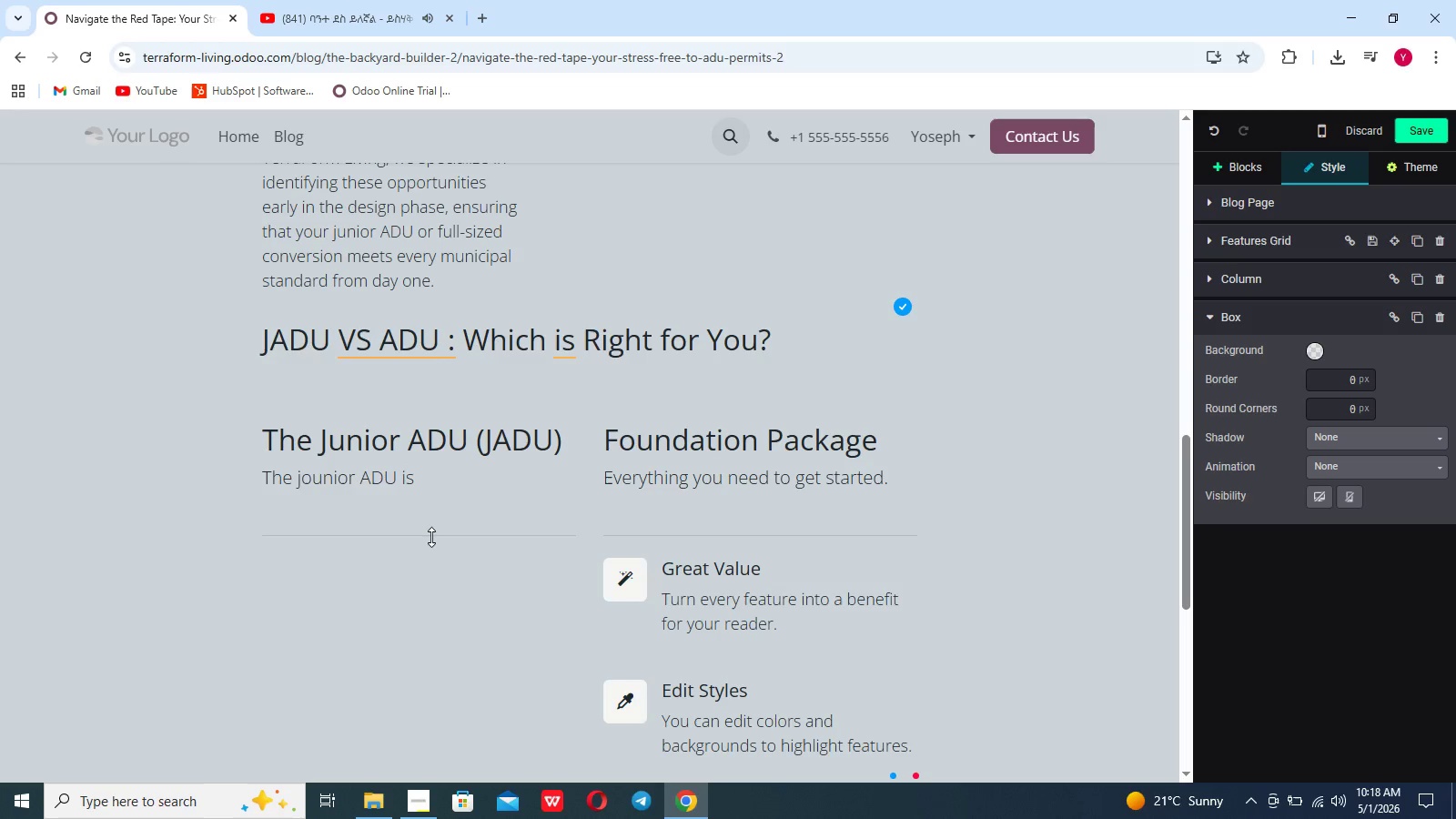 
type(typically)
 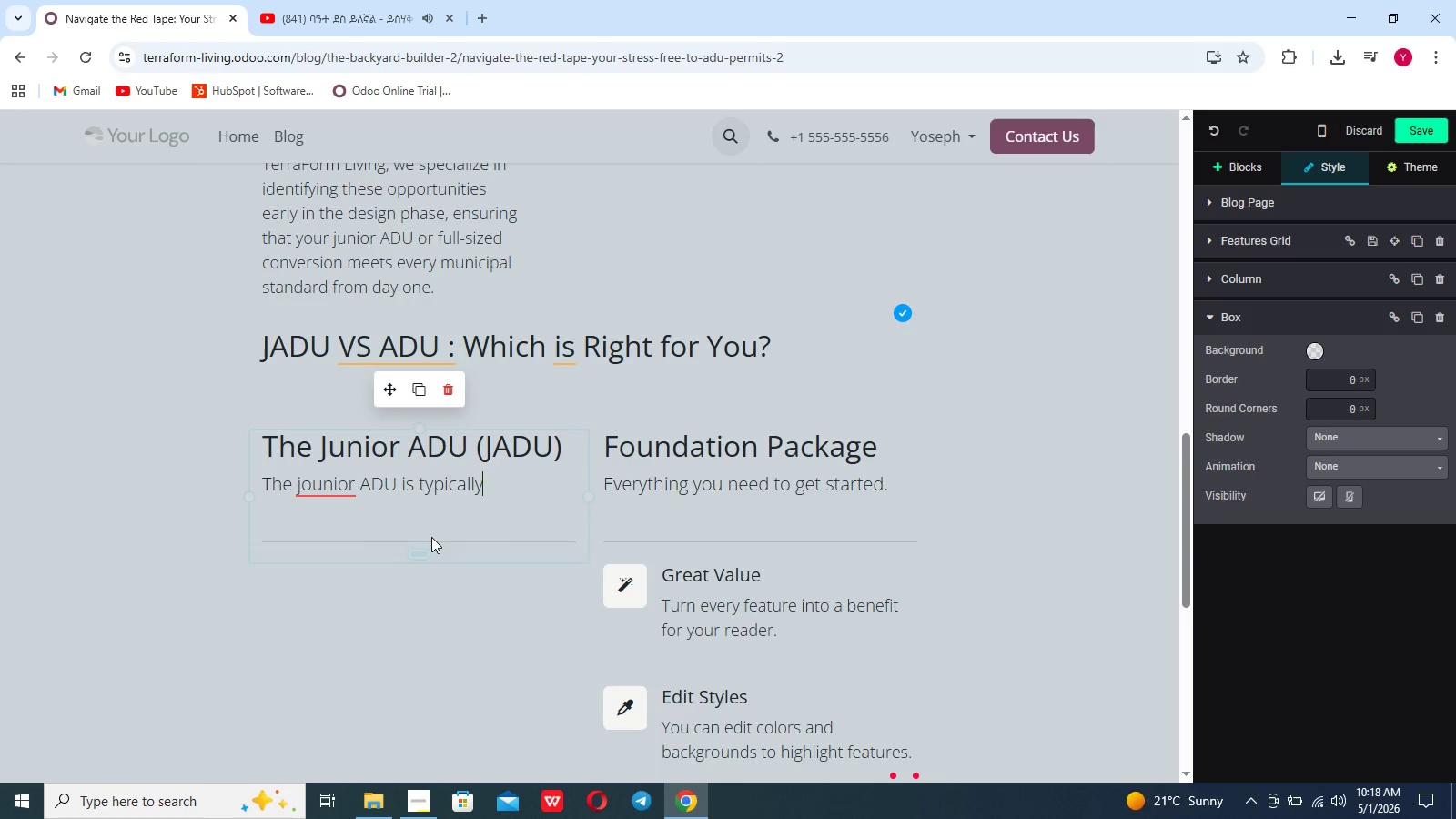 
scroll: coordinate [431, 537], scroll_direction: none, amount: 0.0
 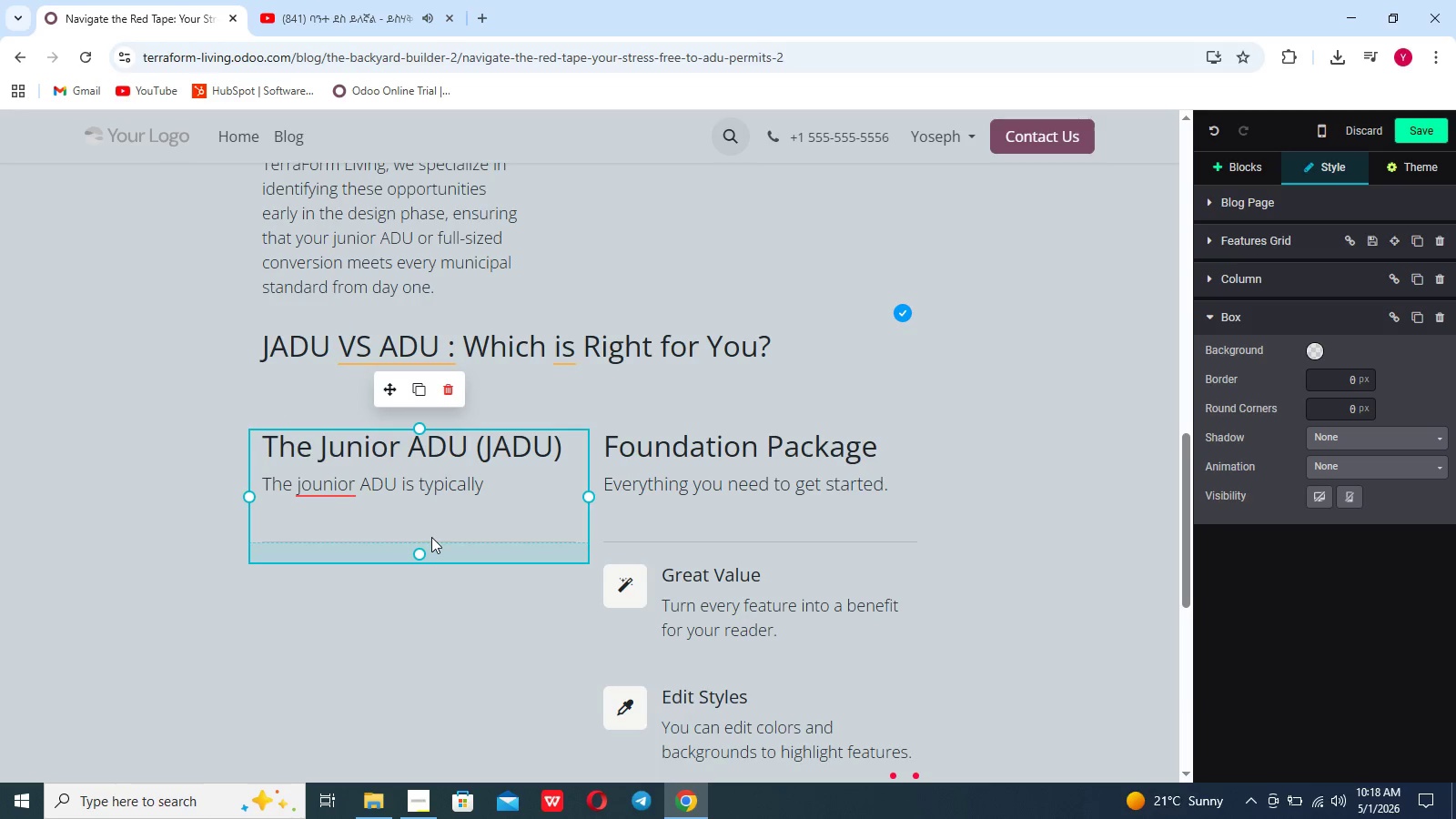 
type( a conversion of existing s)
key(Backspace)
type(pace within the promary residence like)
 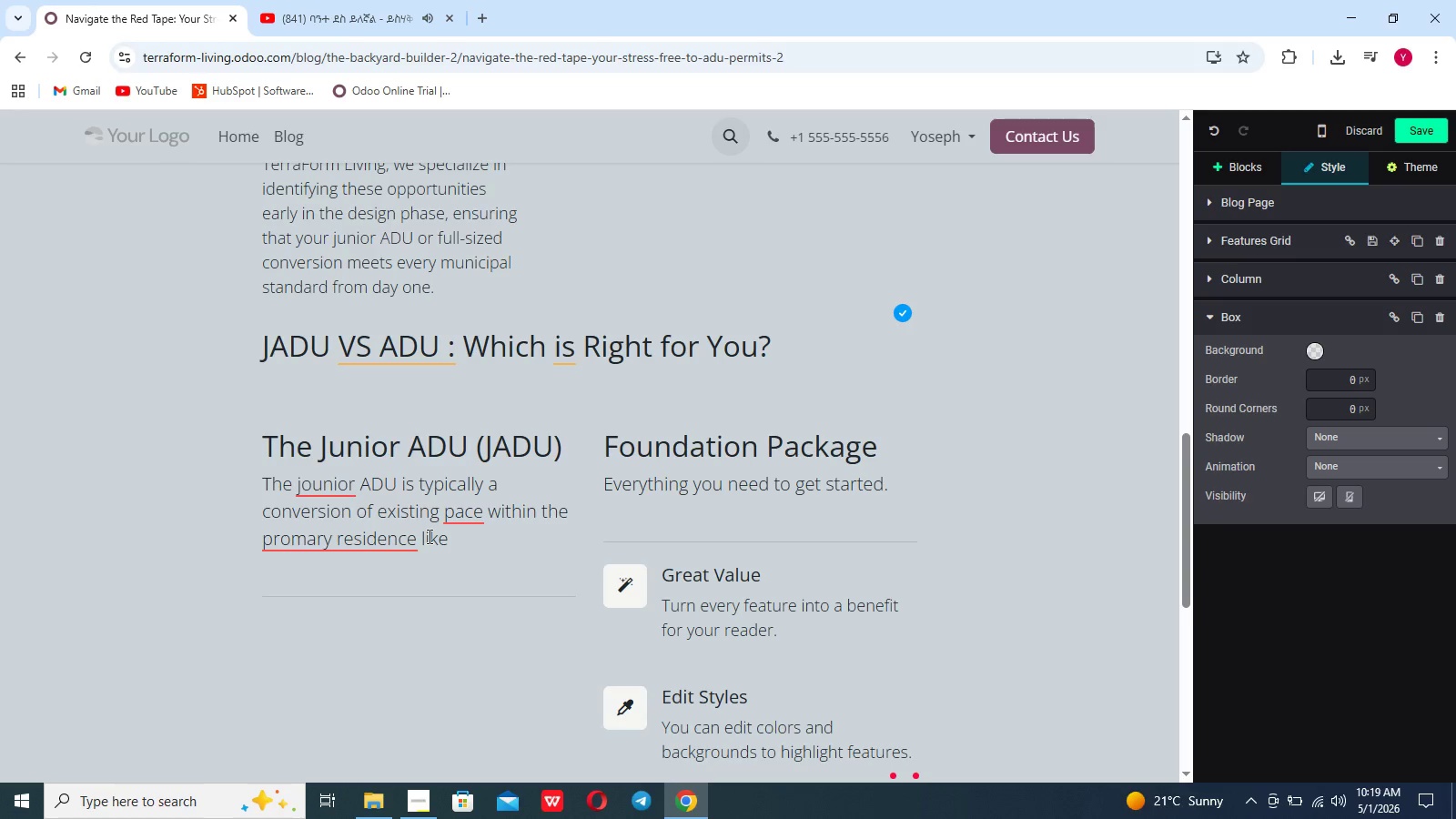 
key(ArrowUp)
 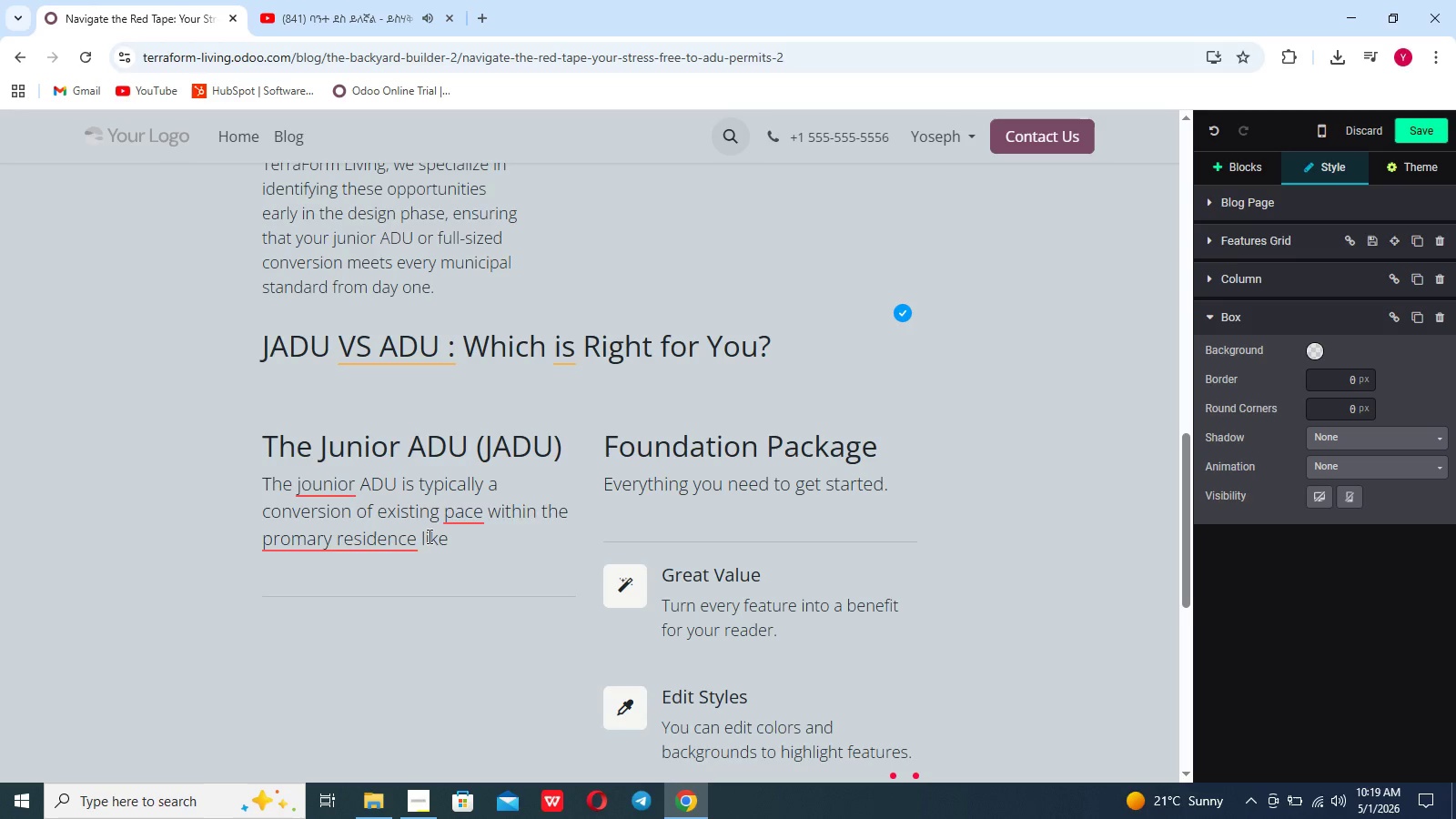 
key(S)
 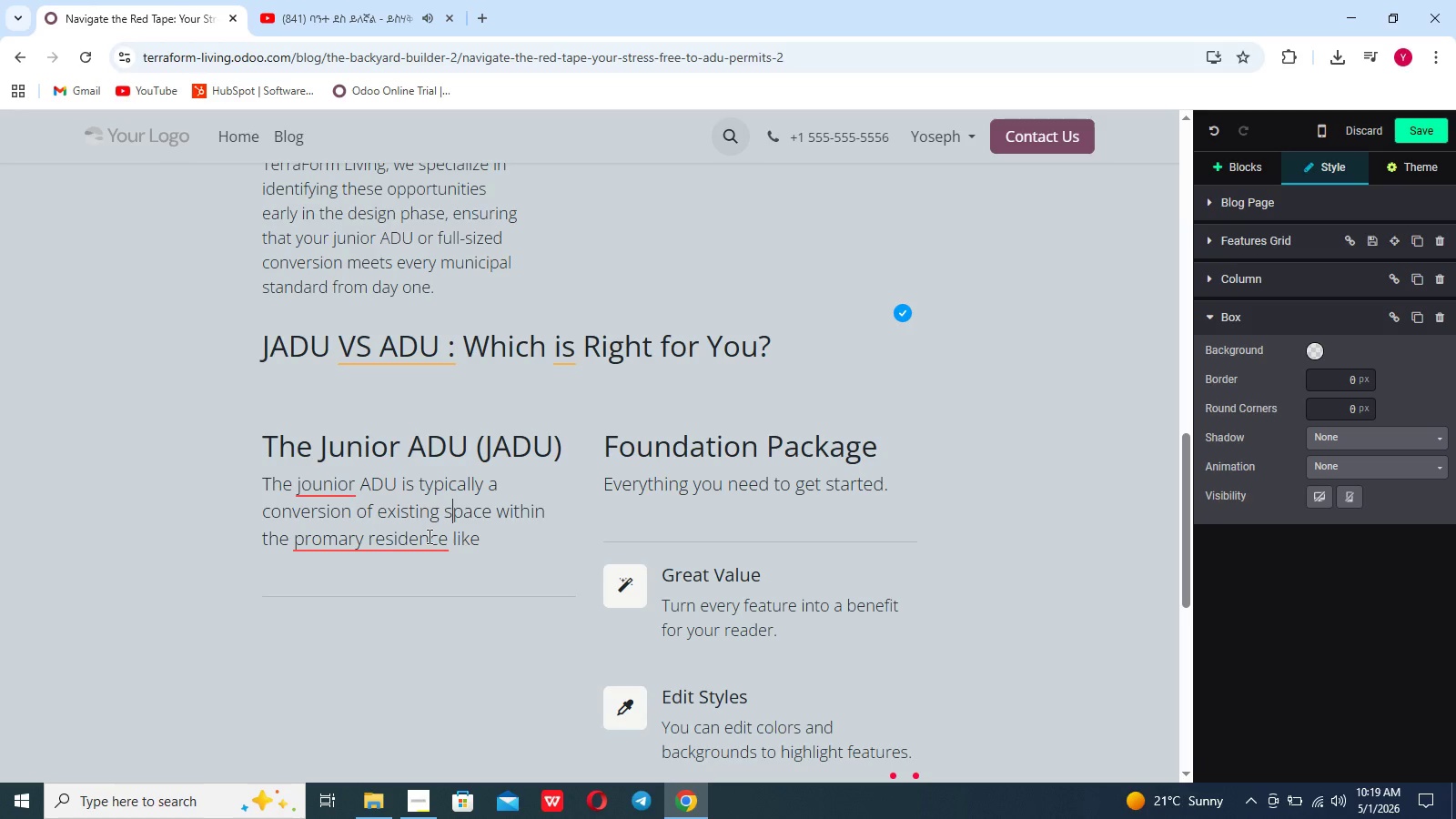 
key(ArrowDown)
 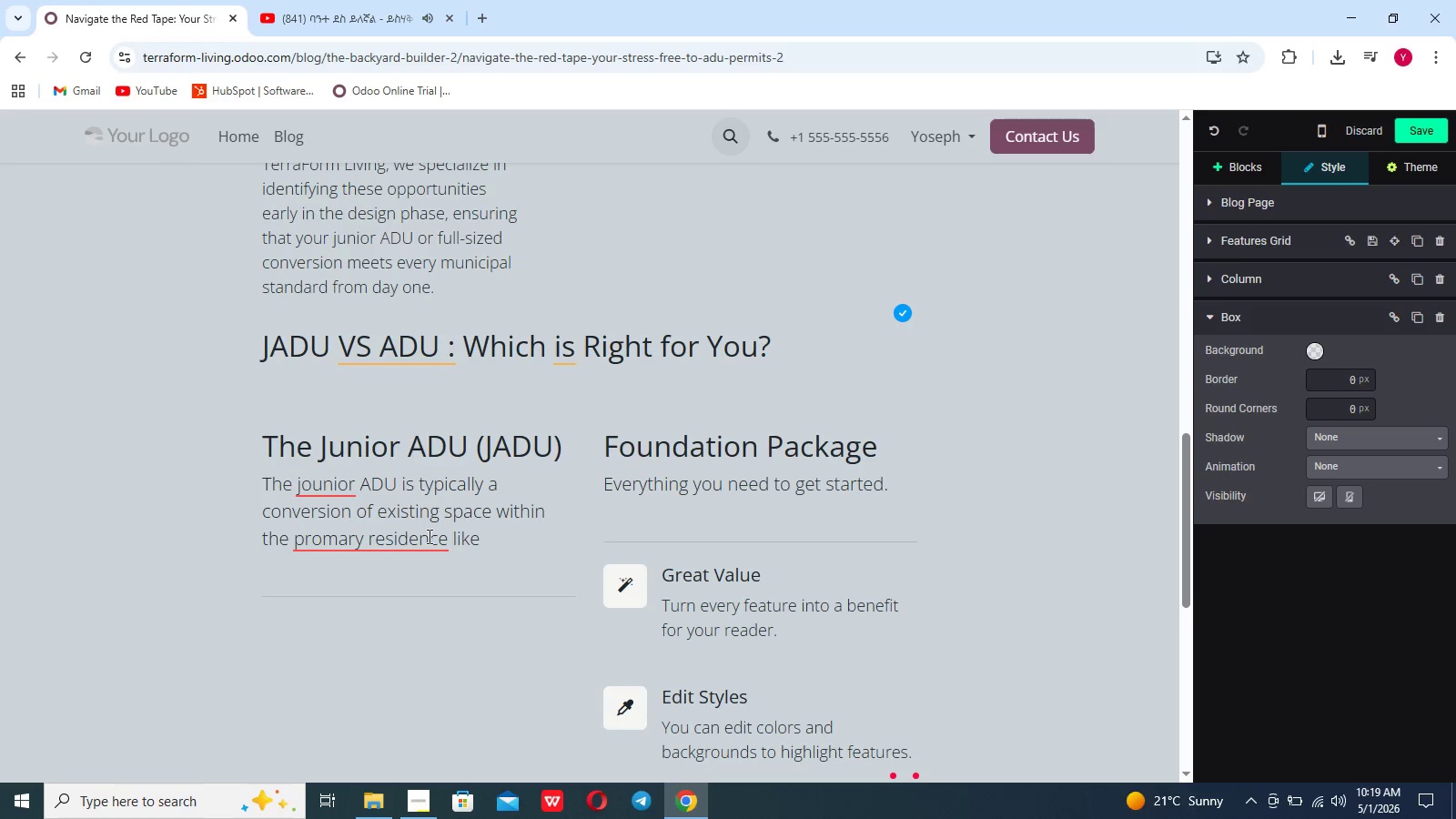 
key(ArrowLeft)
 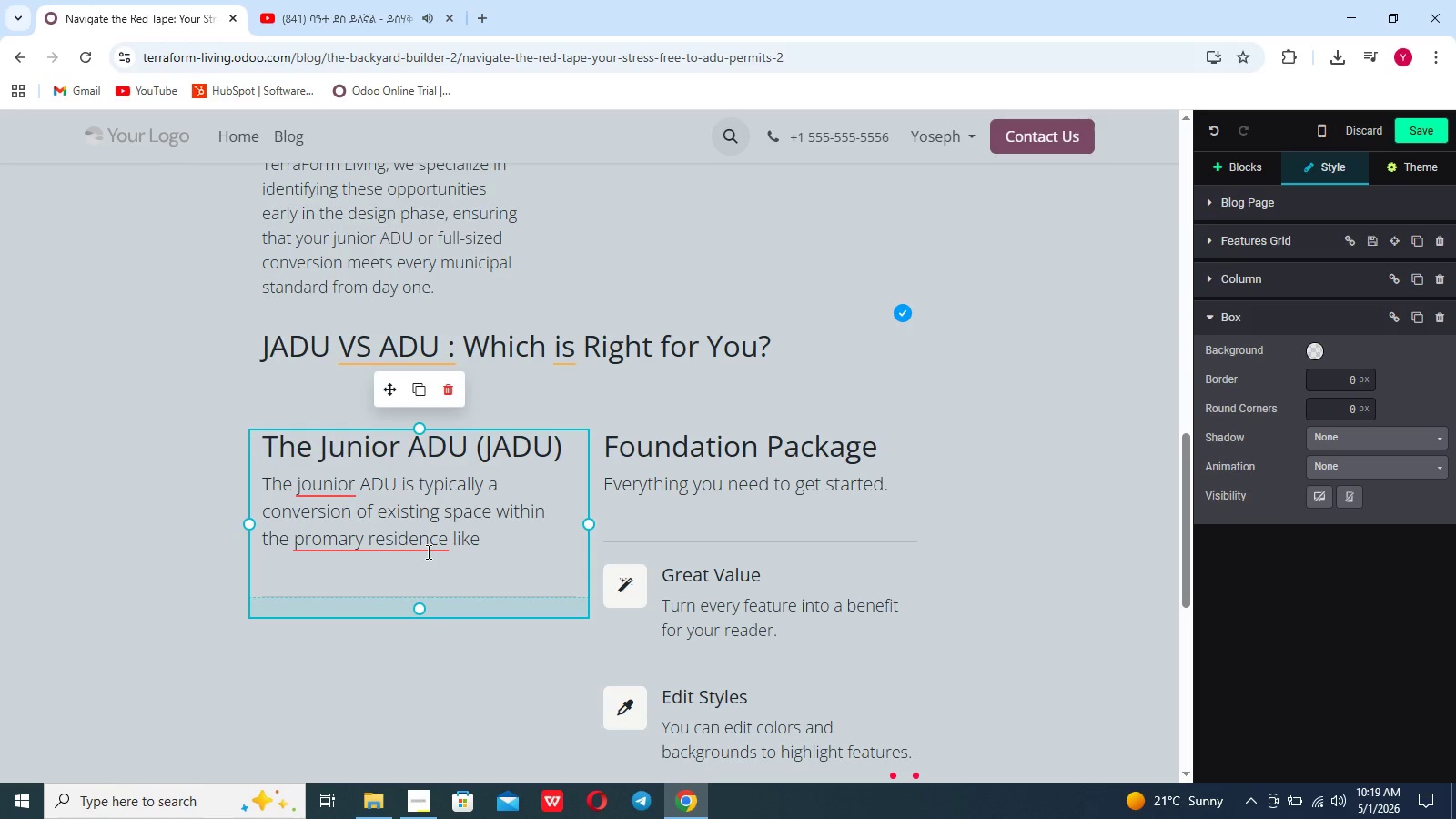 
left_click([419, 546])
 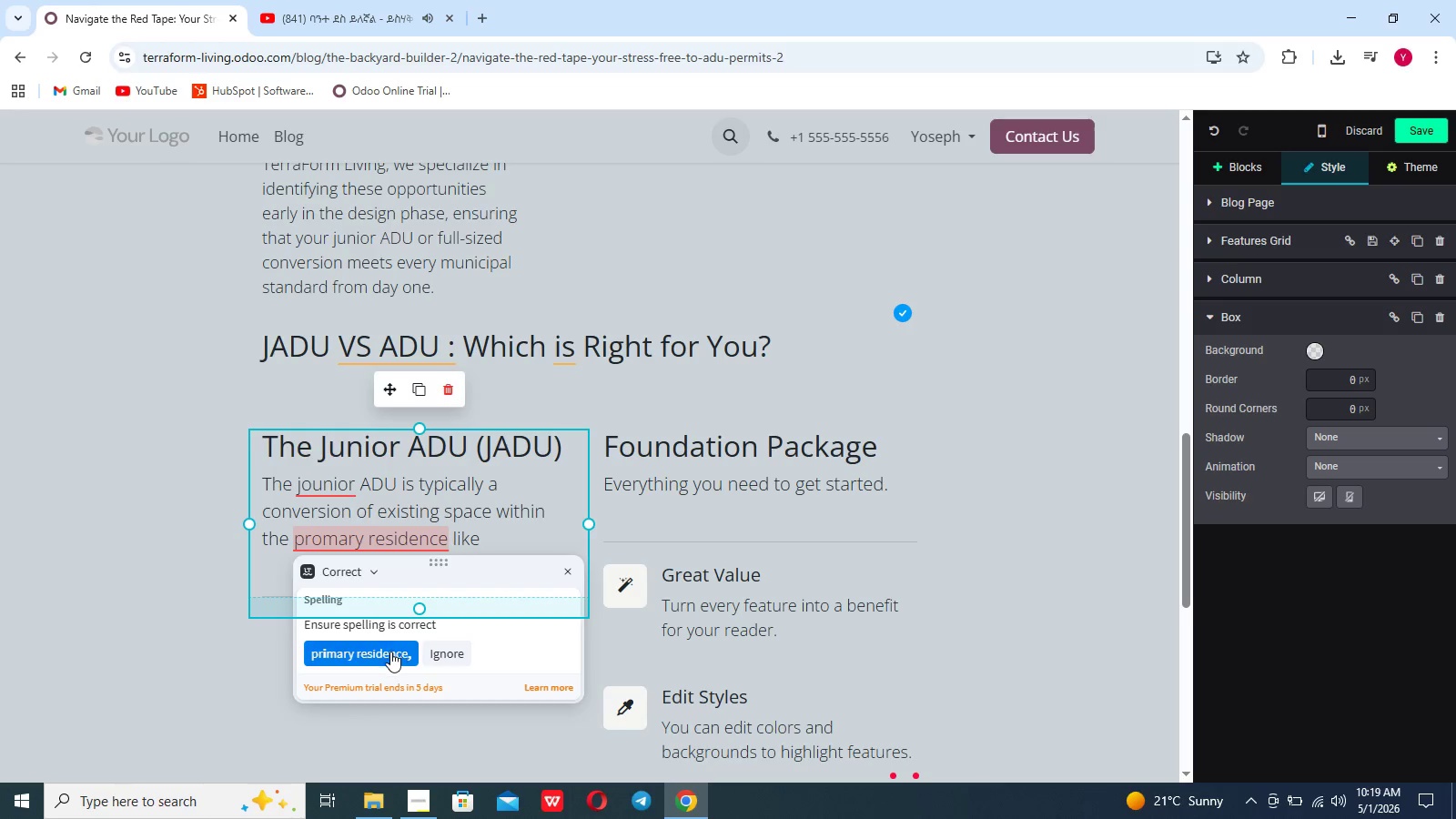 
left_click_drag(start_coordinate=[390, 652], to_coordinate=[487, 571])
 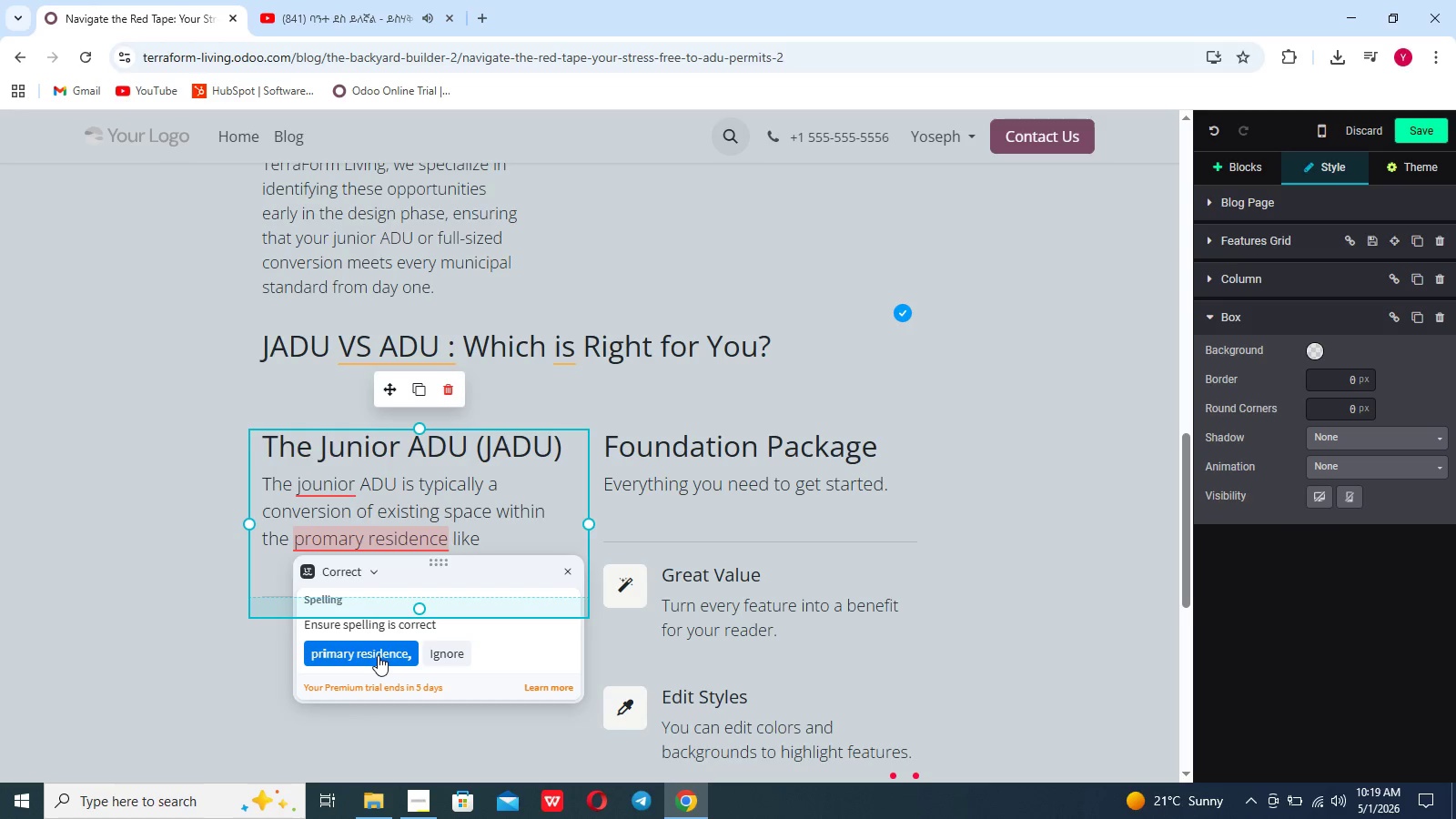 
left_click([378, 655])
 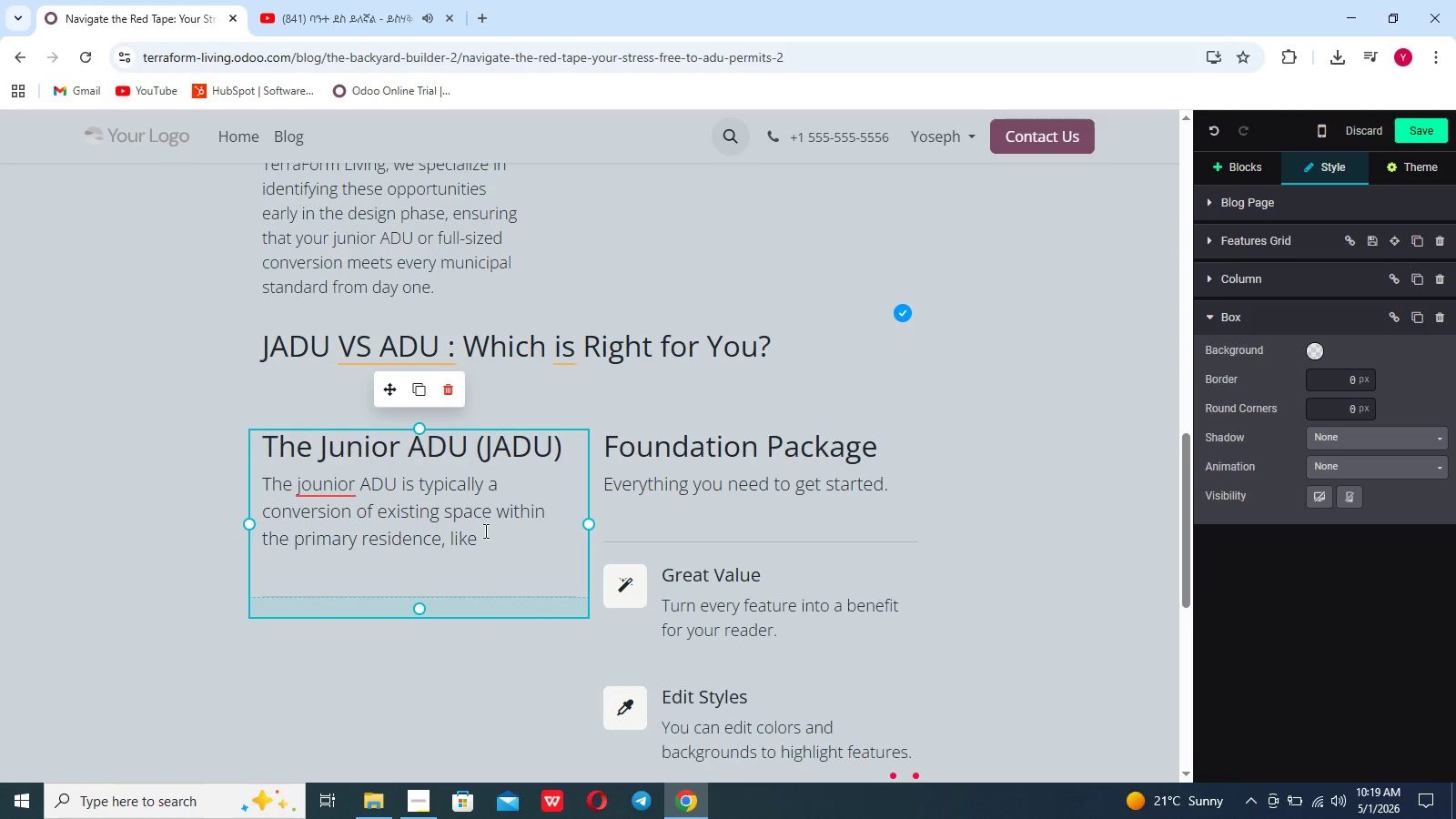 
left_click([484, 530])
 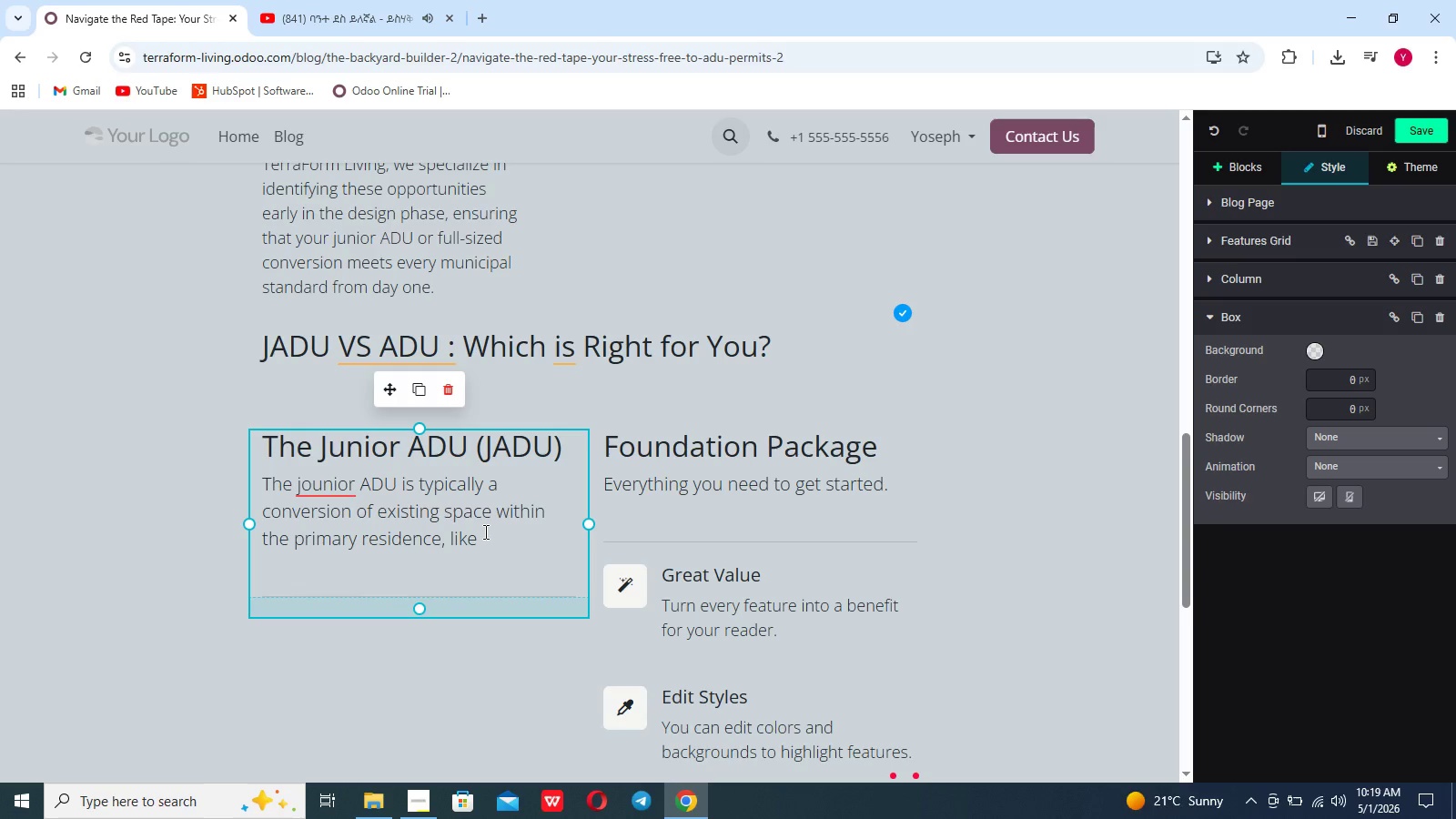 
key(ArrowLeft)
 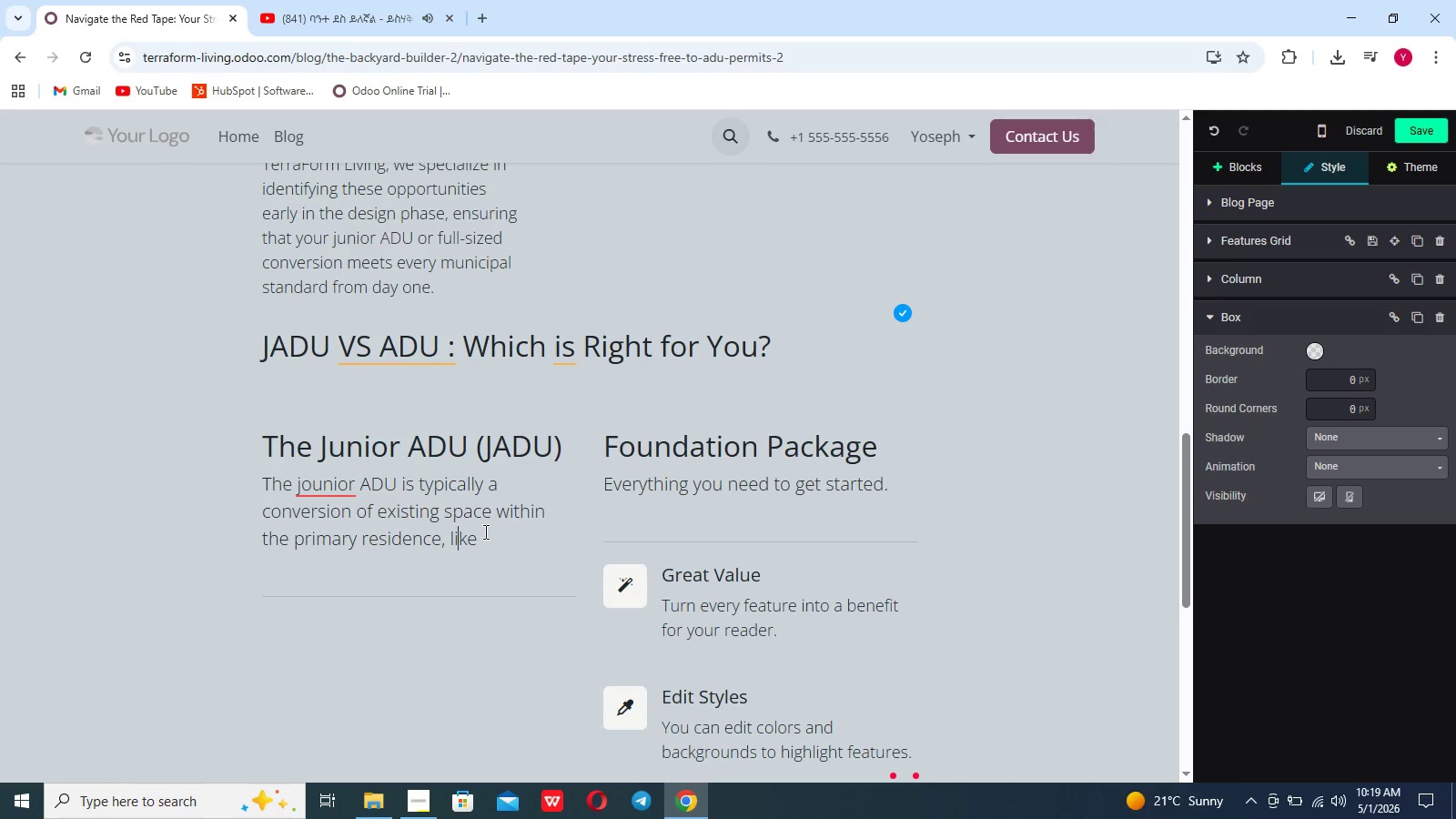 
key(ArrowLeft)
 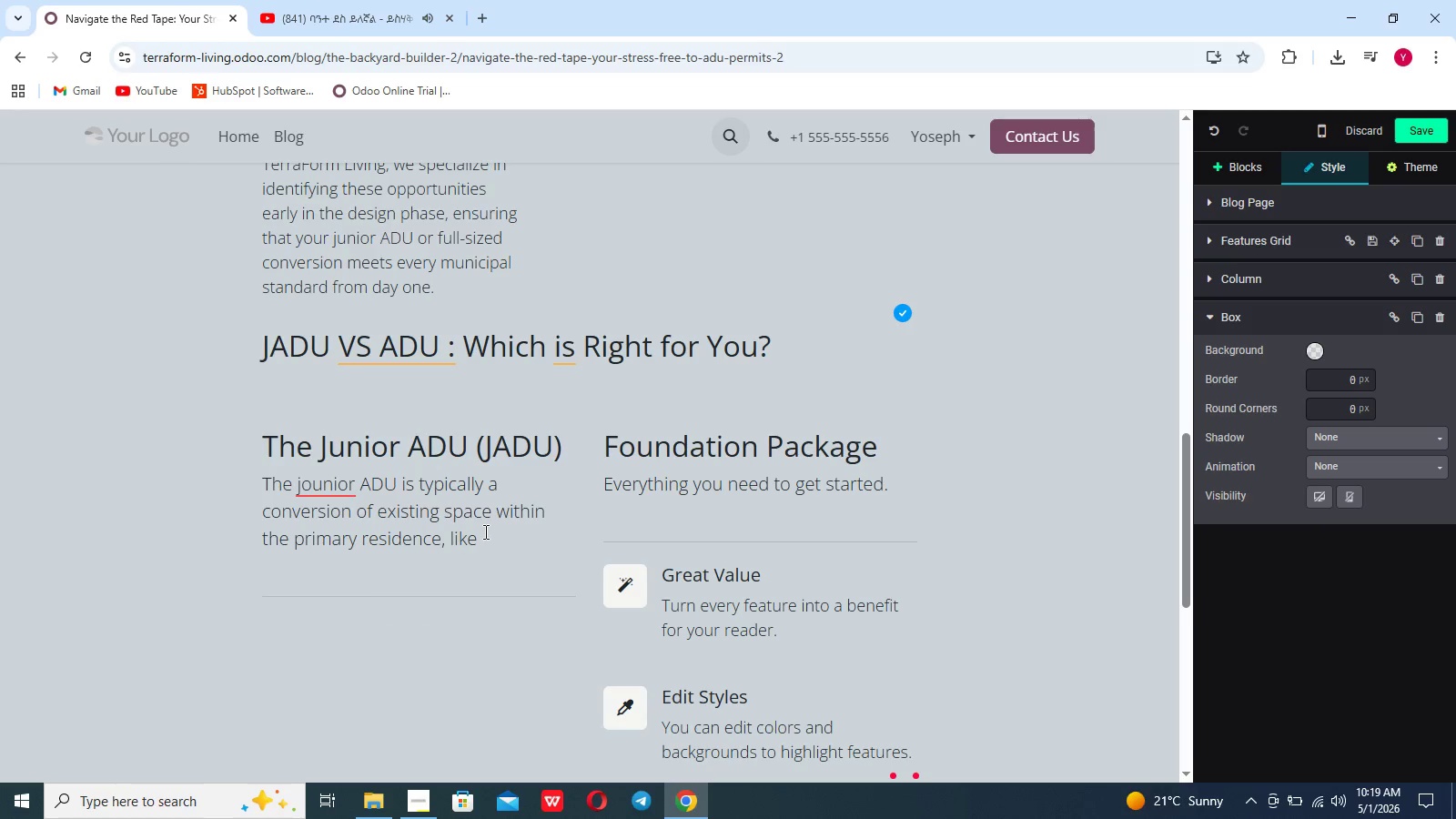 
key(ArrowLeft)
 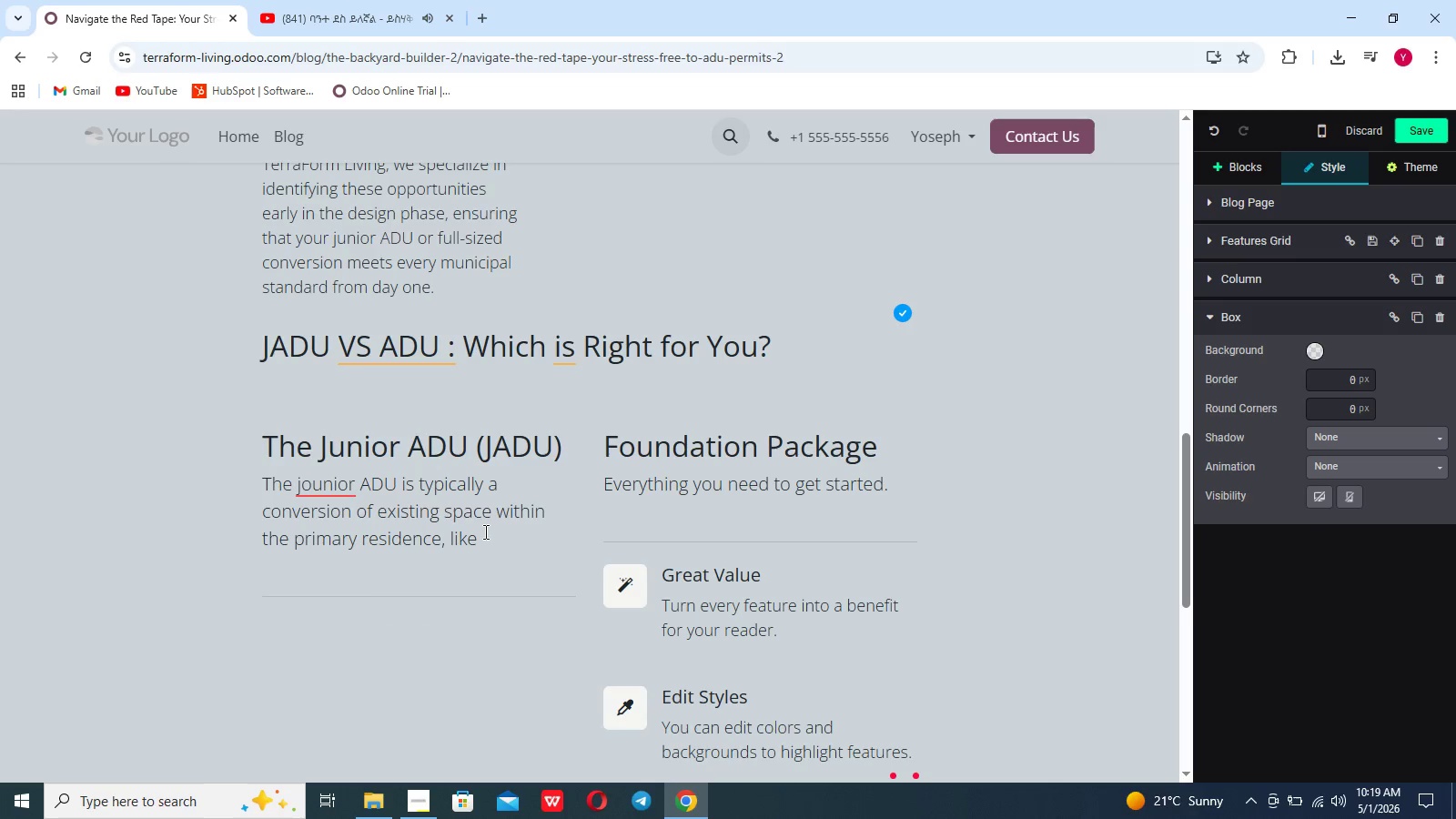 
key(ArrowLeft)
 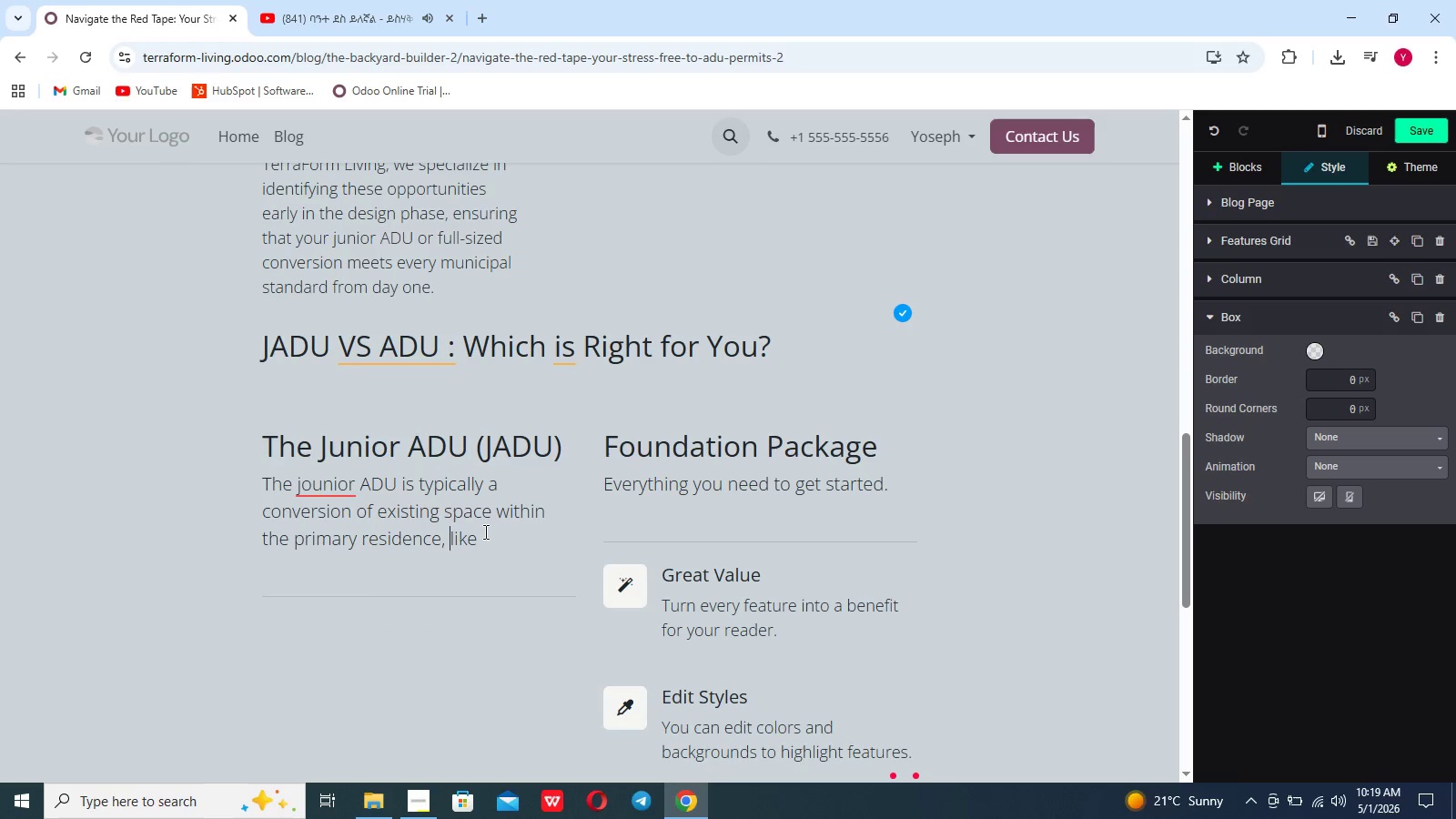 
key(Backspace)
 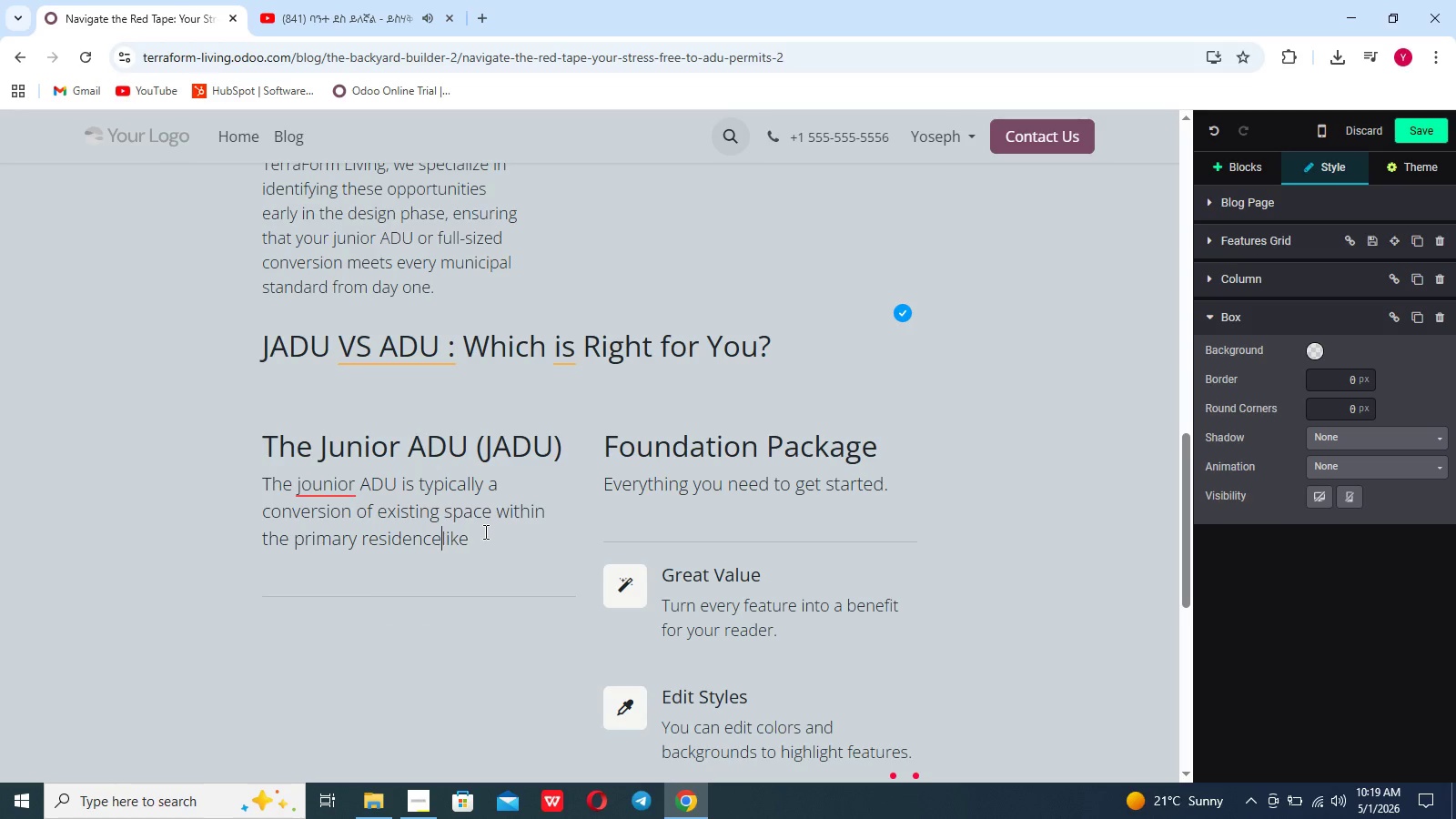 
key(Backspace)
 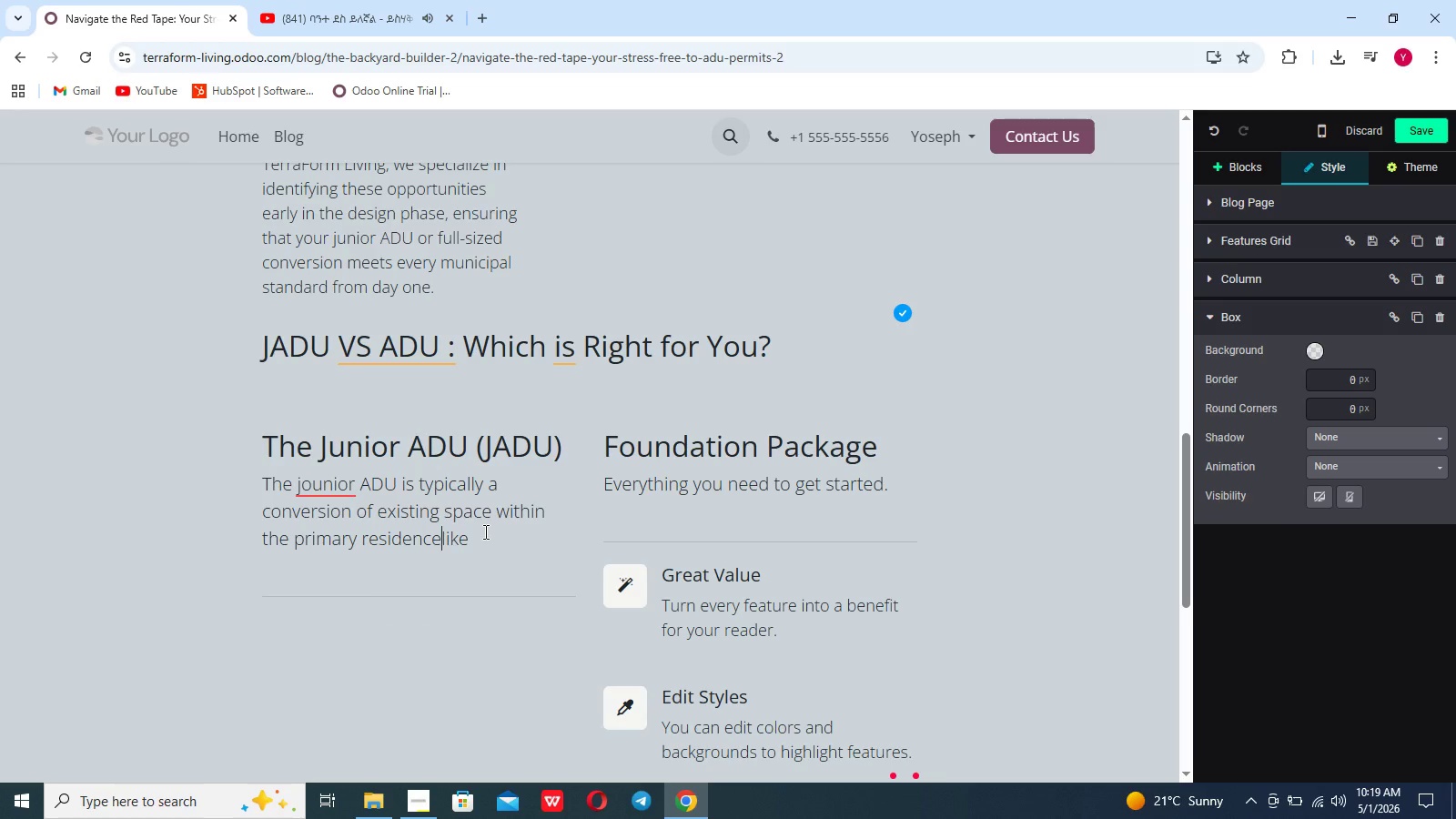 
key(Space)
 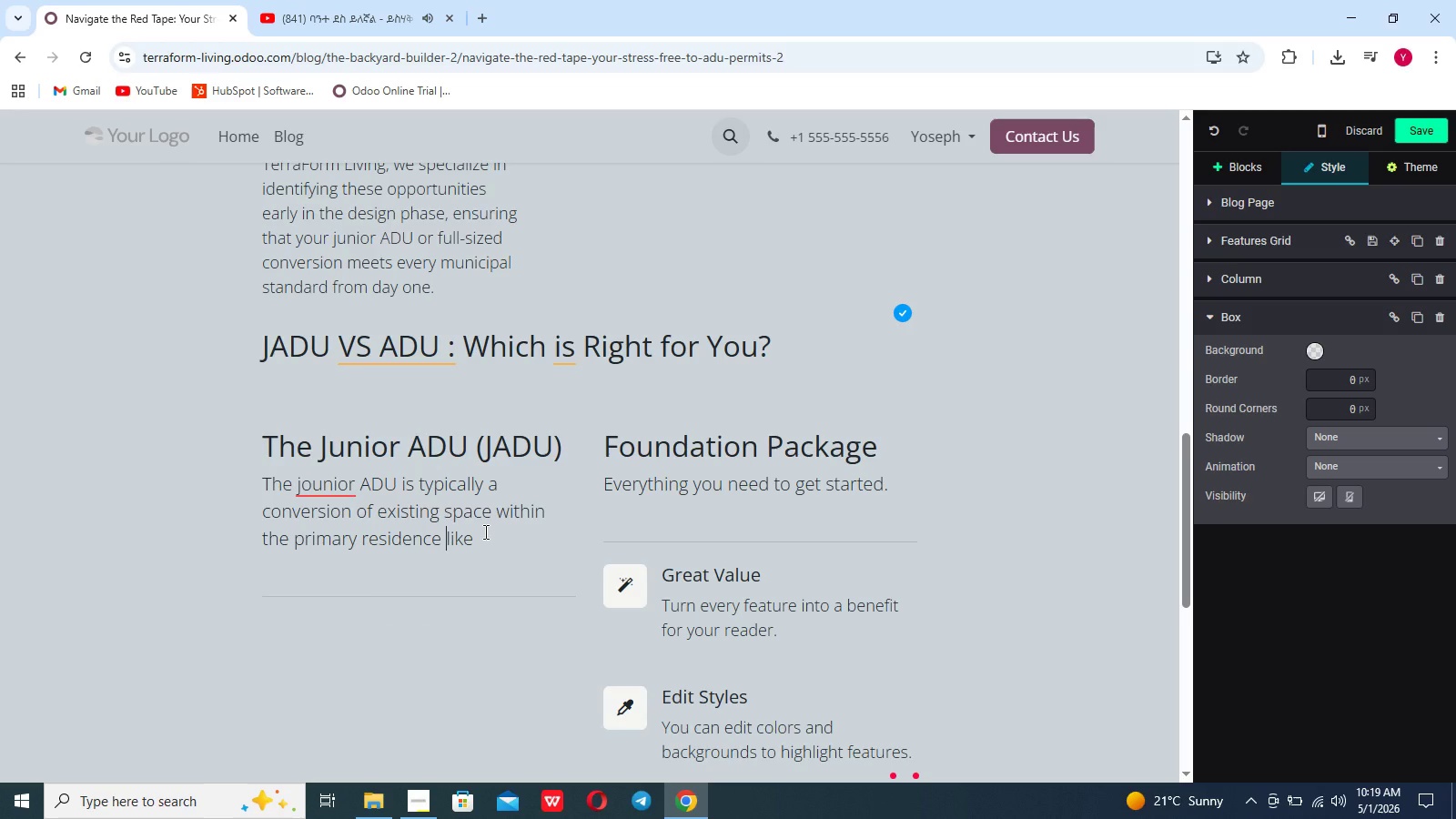 
key(Shift+9)
 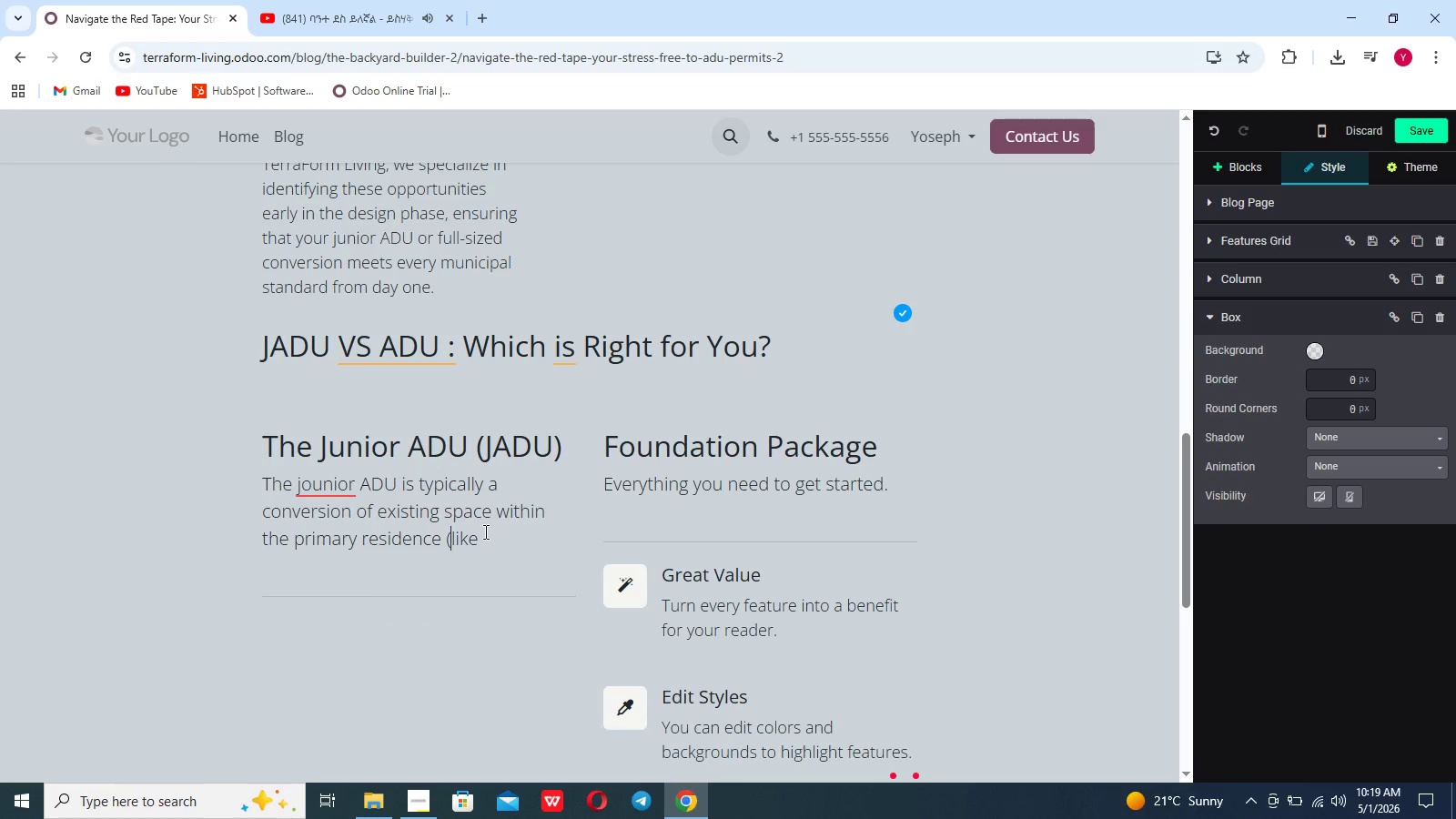 
left_click([484, 532])
 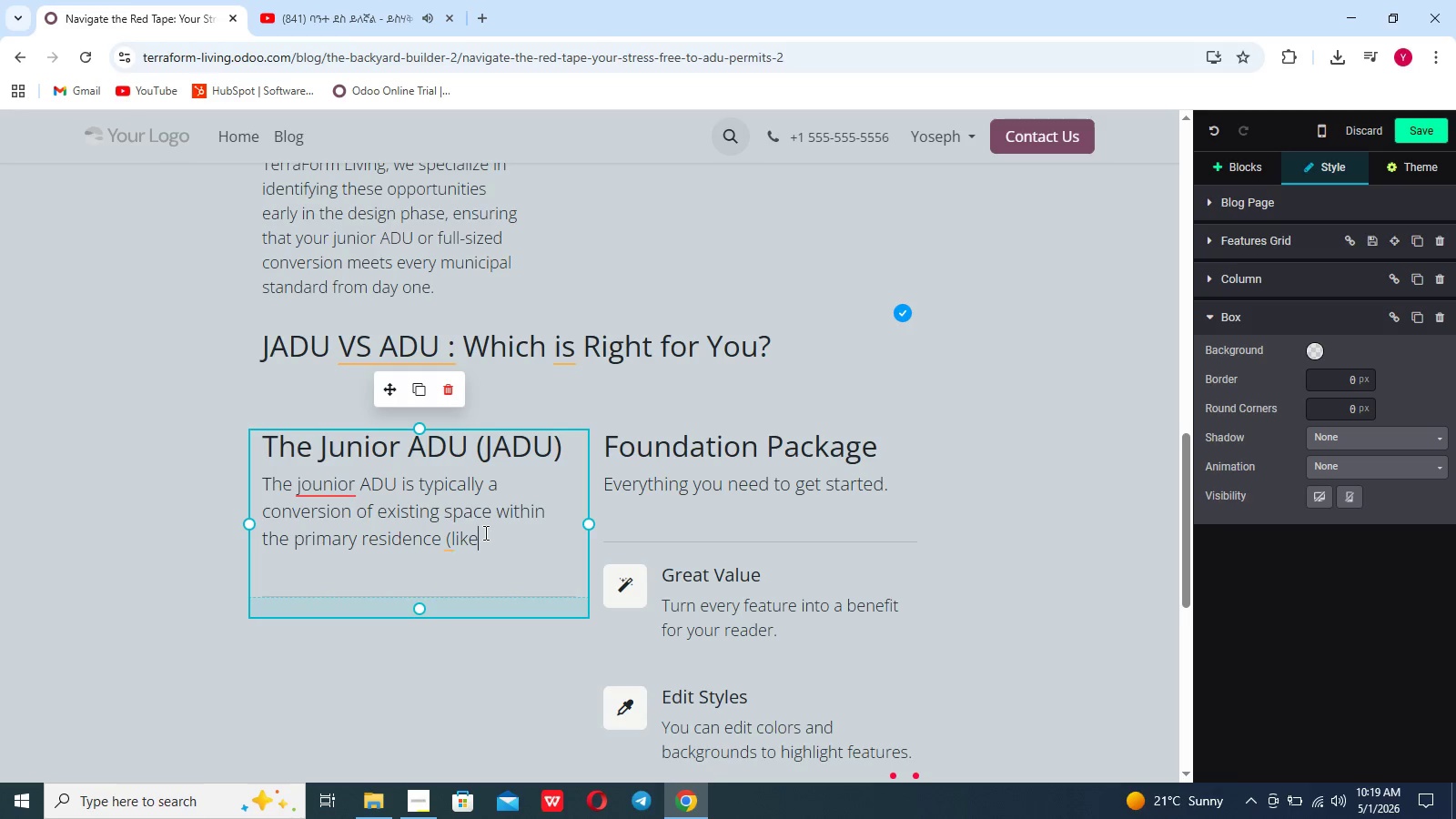 
type( a bedroom or ha)
key(Backspace)
key(Backspace)
type(garage)
 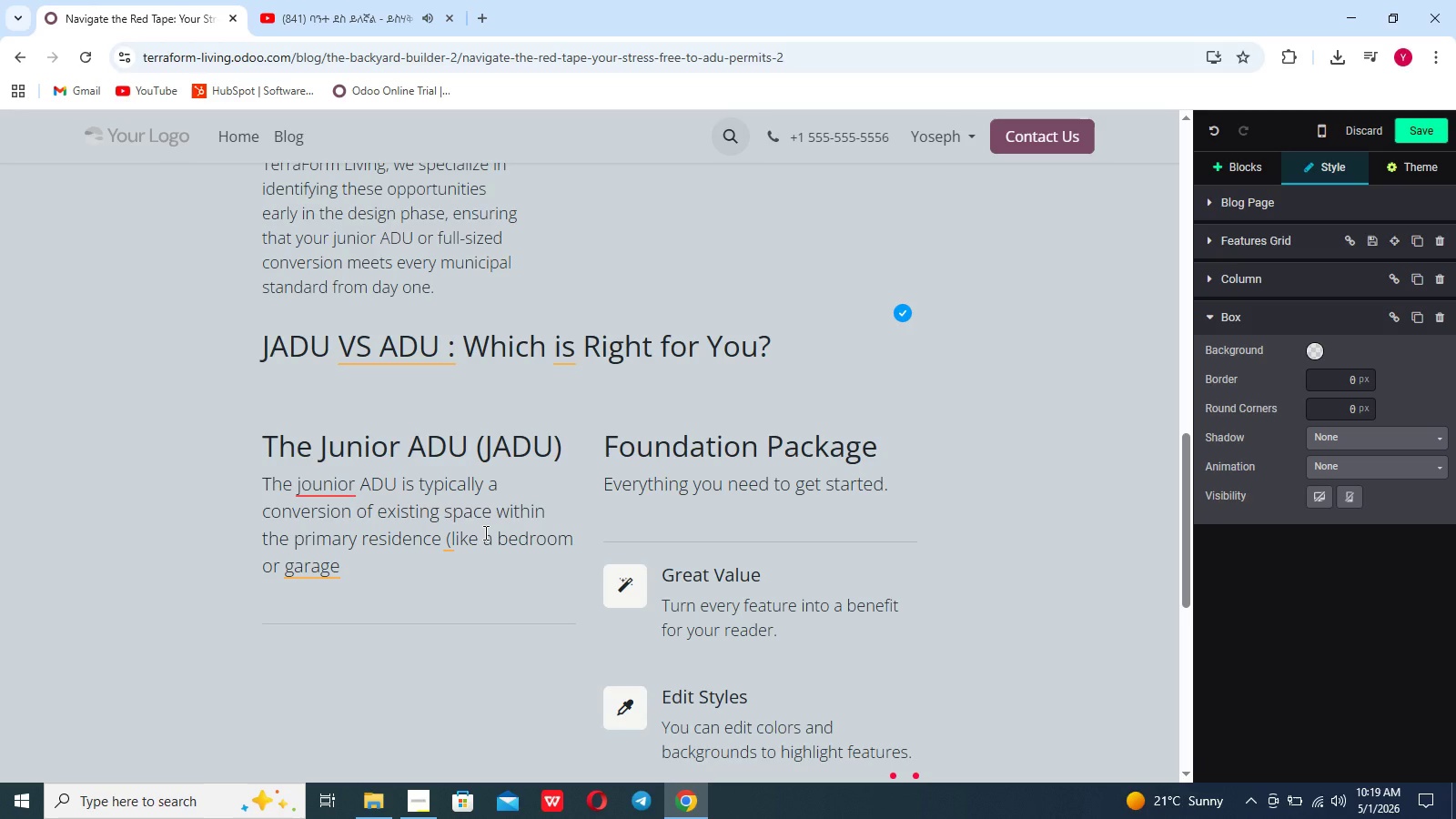 
wait(5.42)
 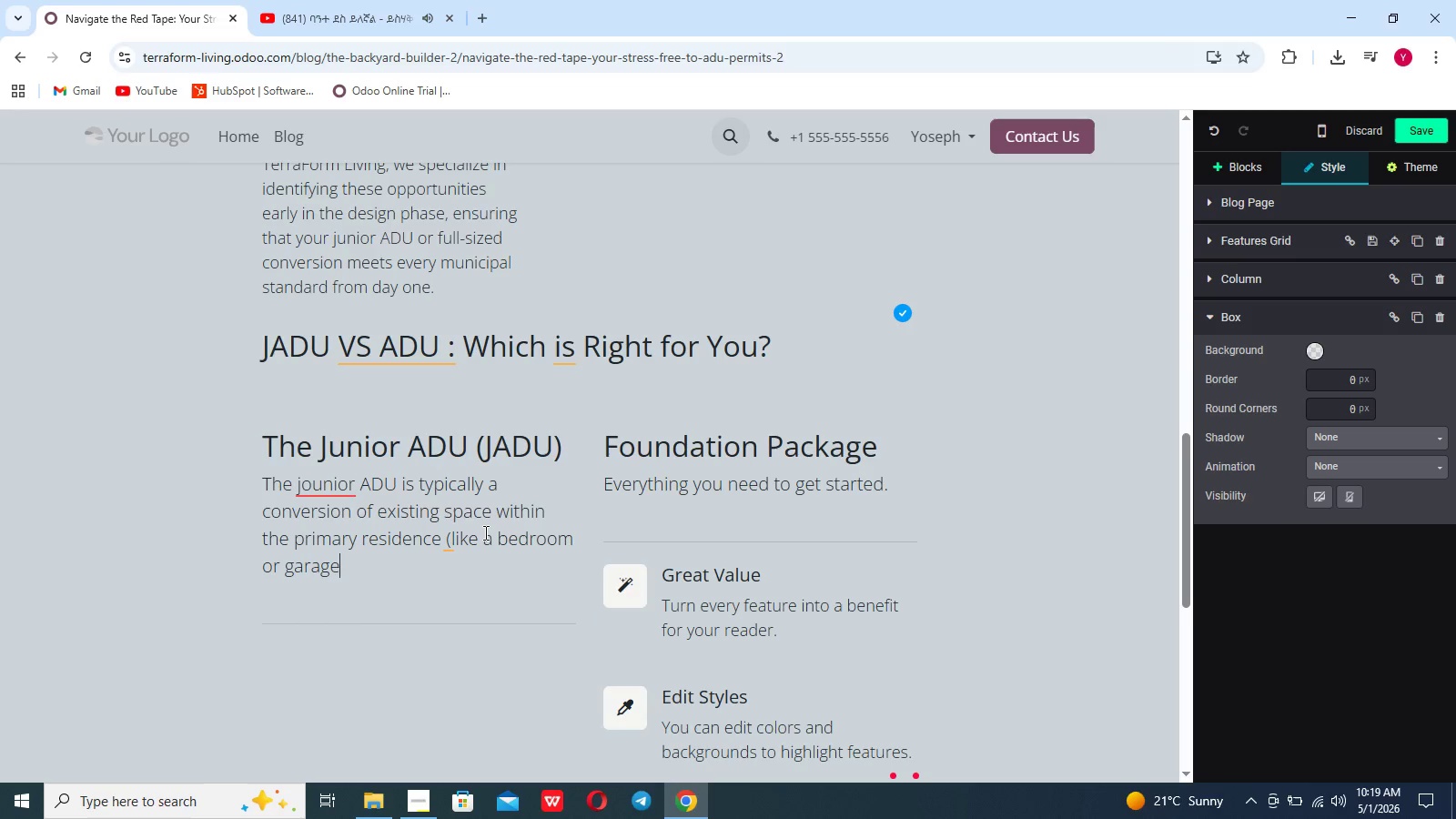 
type() and )
 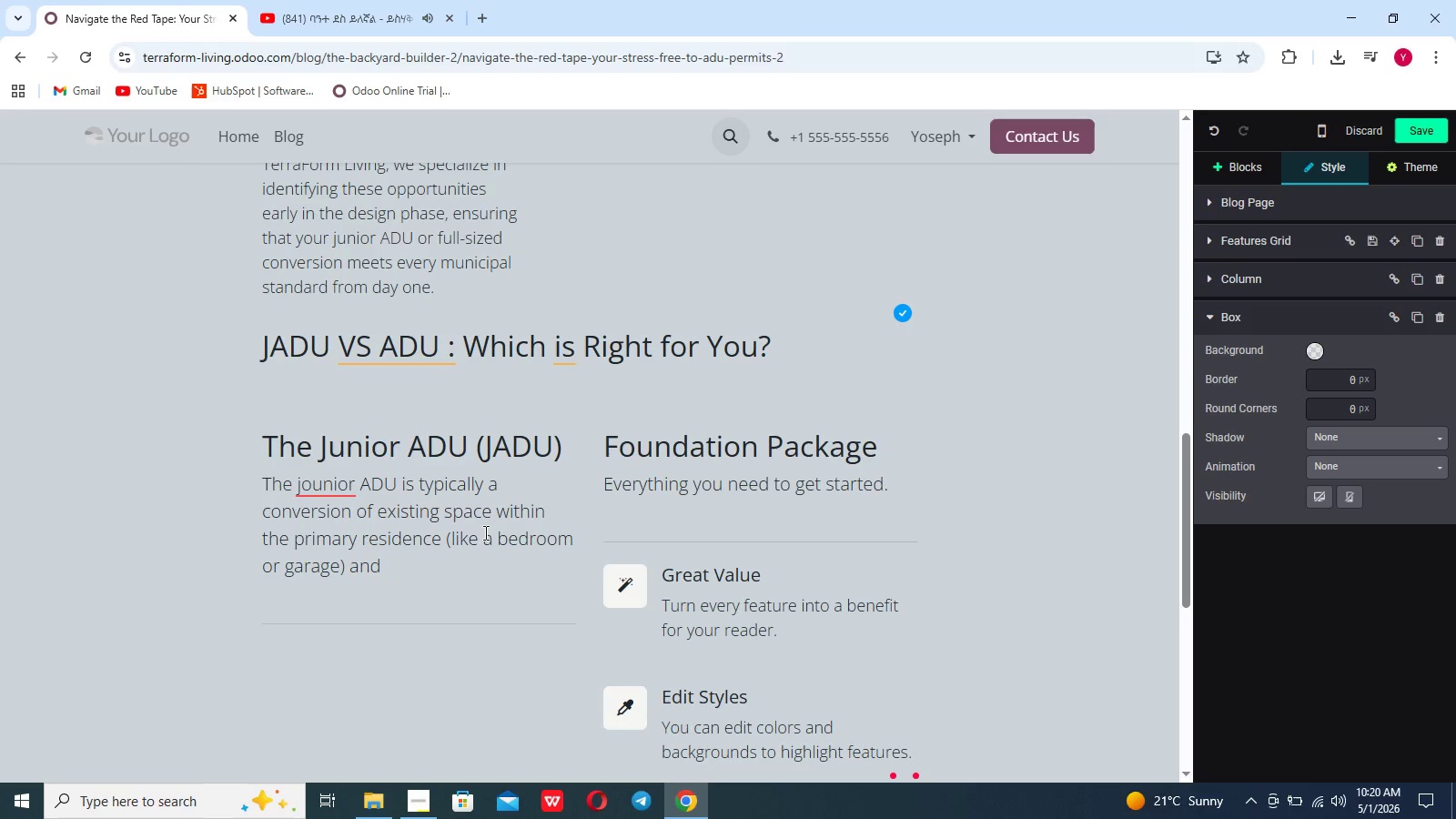 
type(is limited to 500 aquare)
 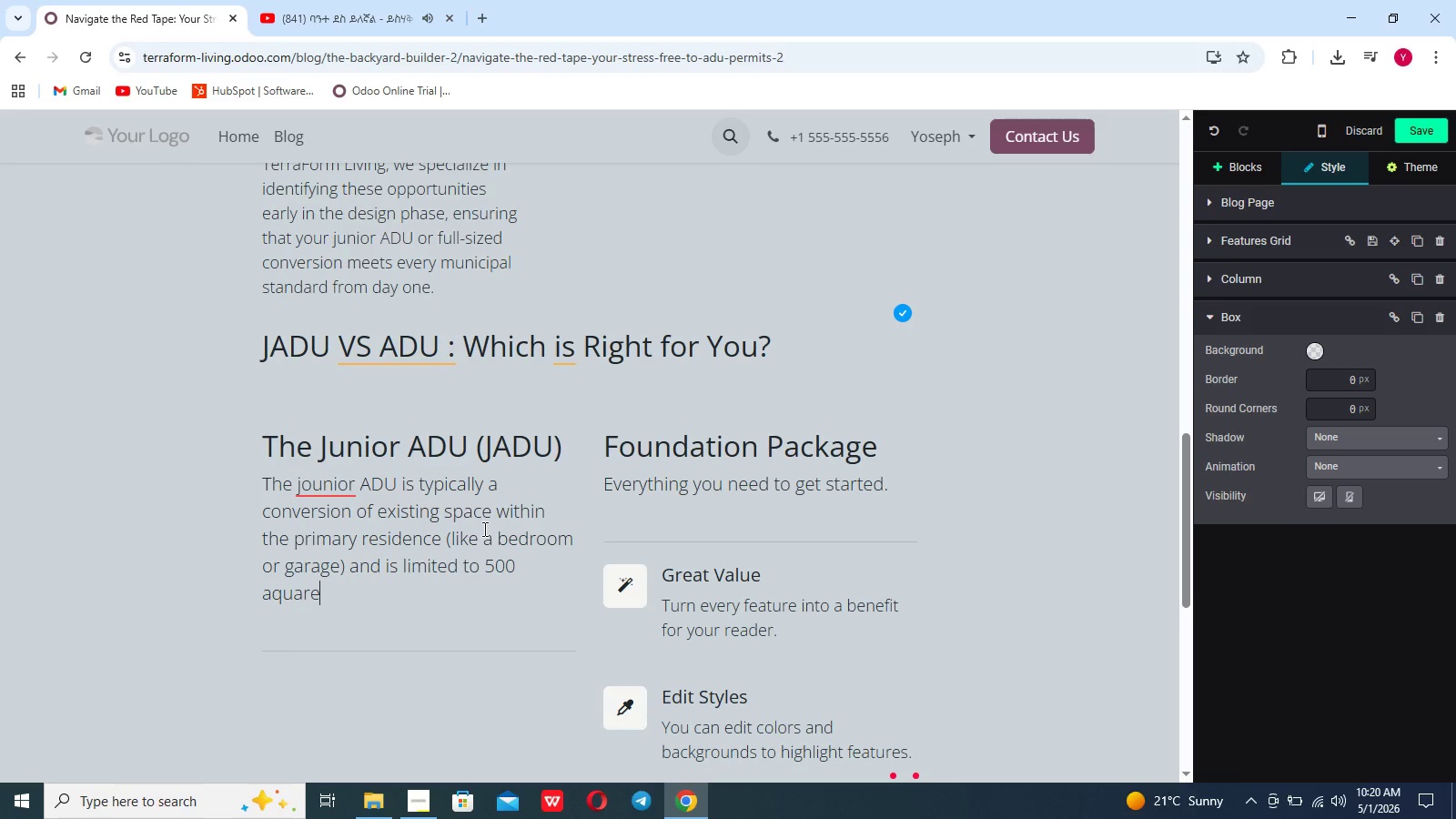 
key(ArrowLeft)
 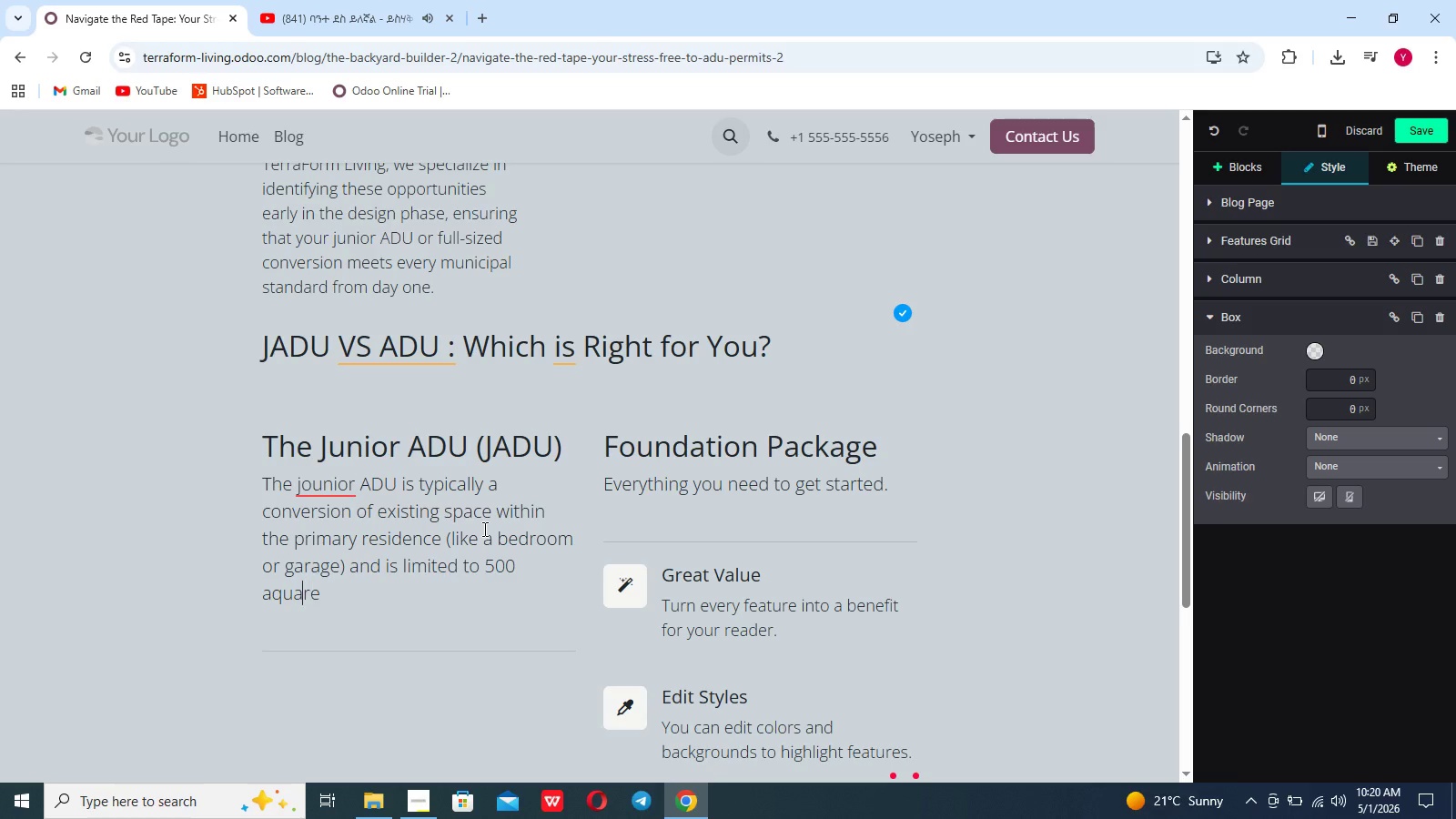 
key(ArrowLeft)
 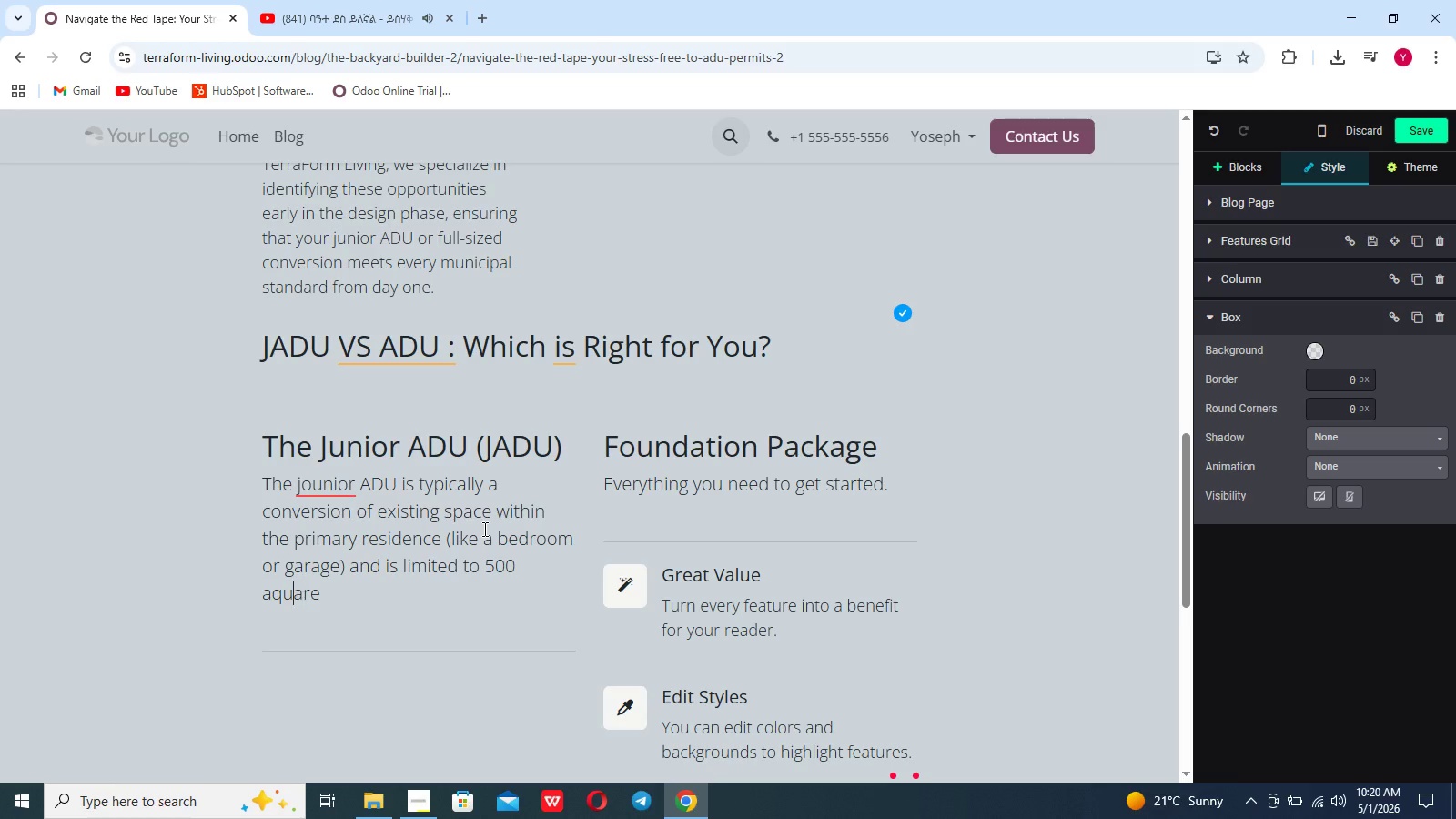 
key(ArrowLeft)
 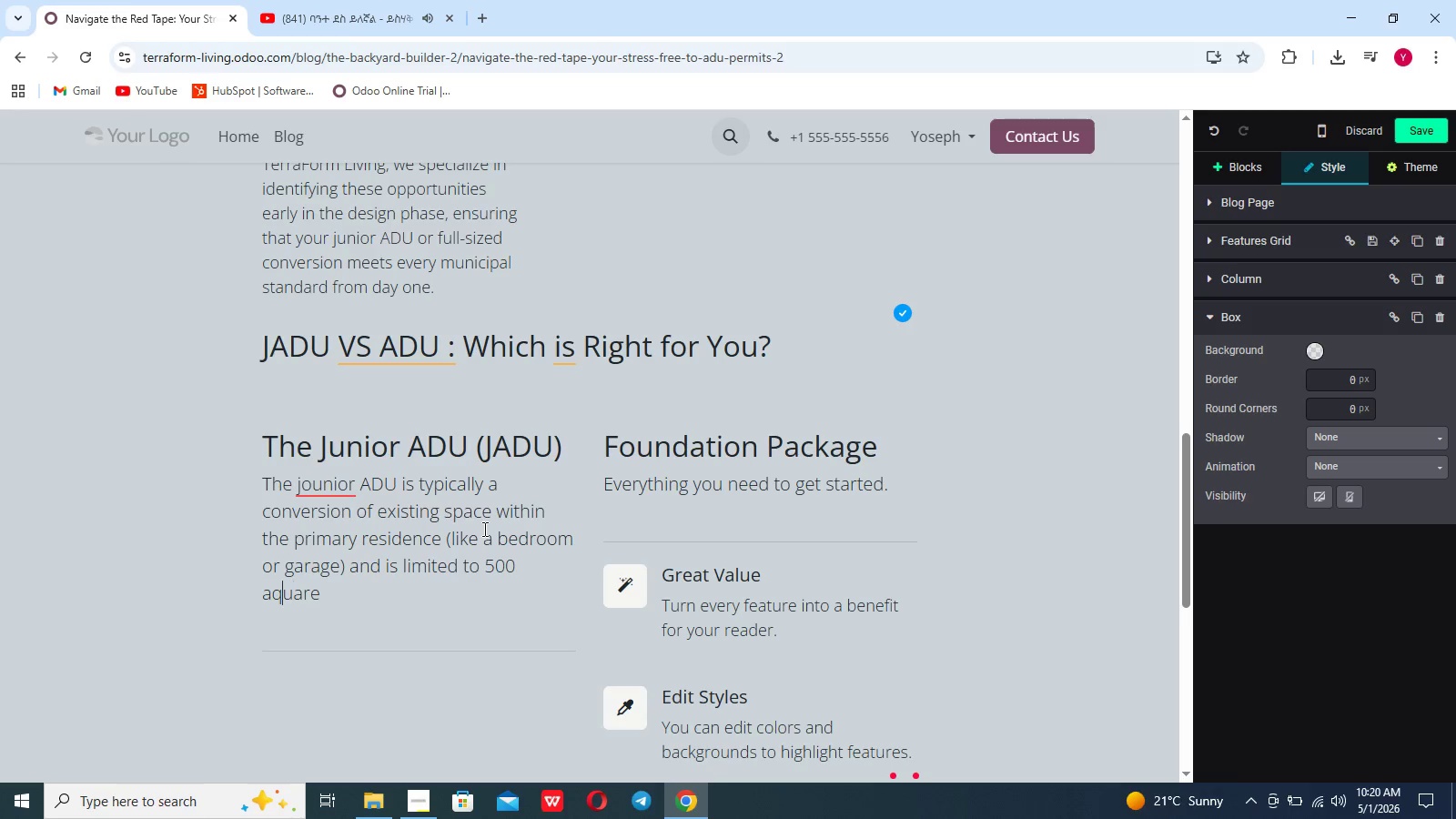 
key(ArrowLeft)
 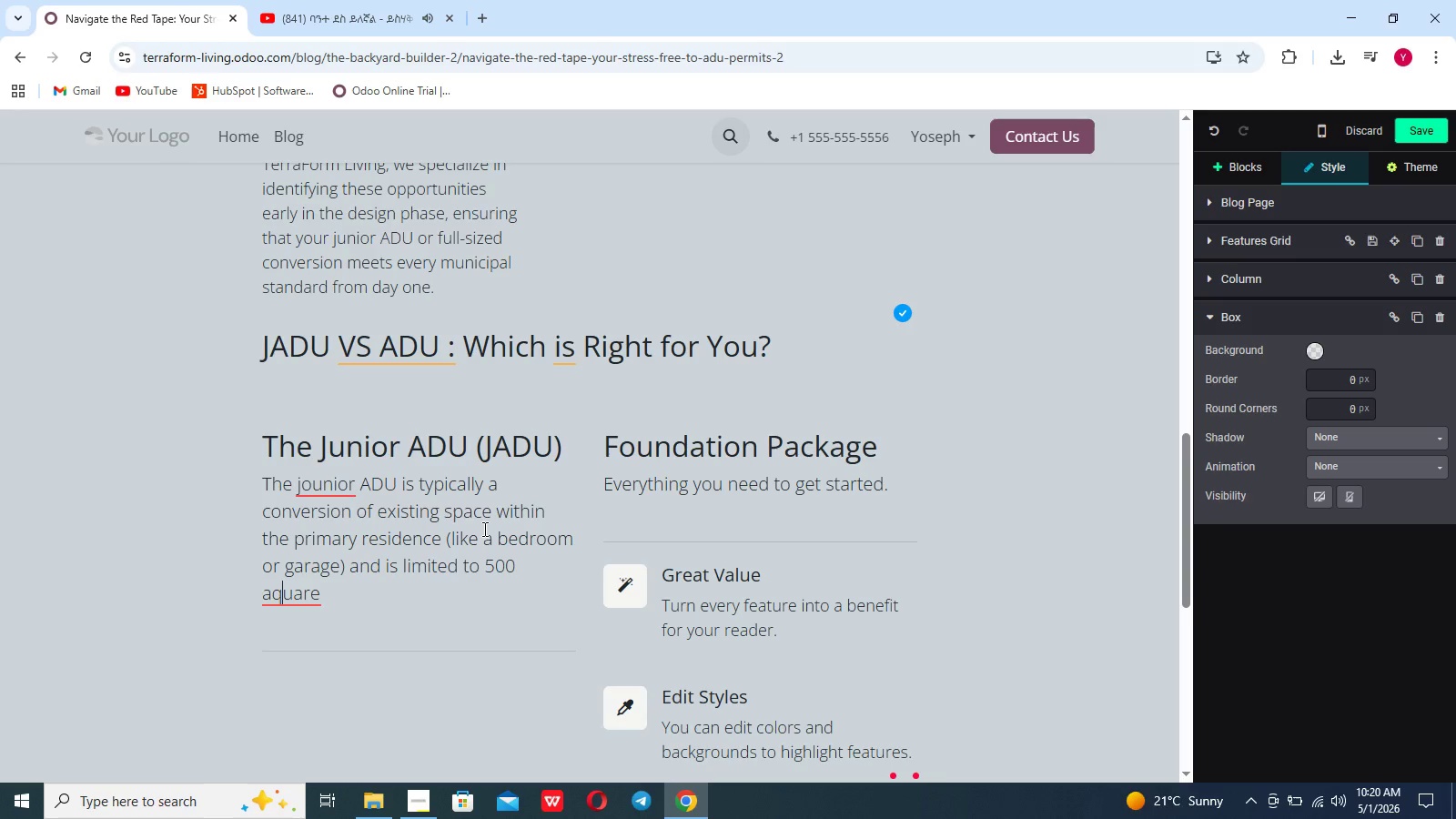 
key(ArrowLeft)
 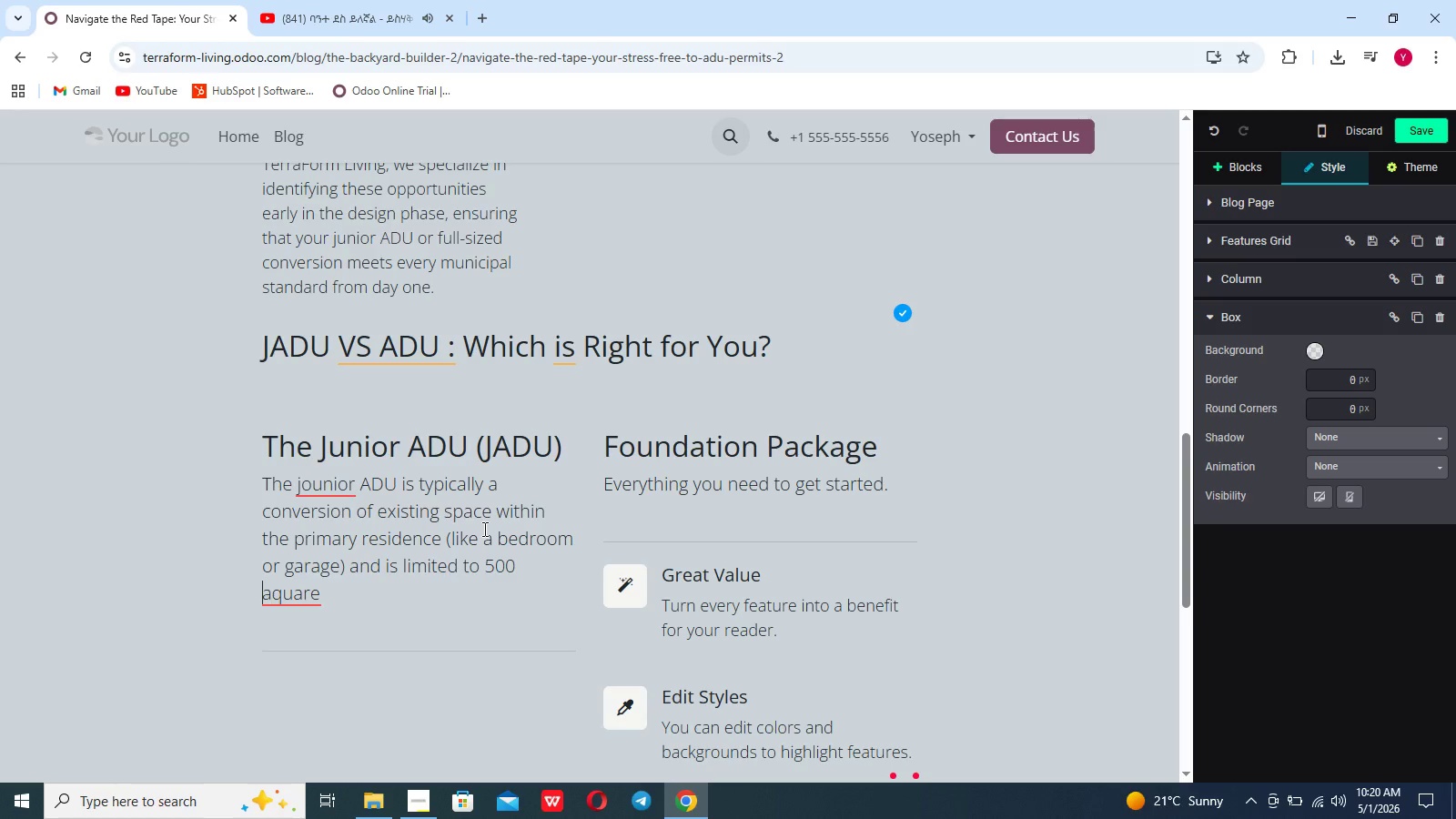 
key(ArrowLeft)
 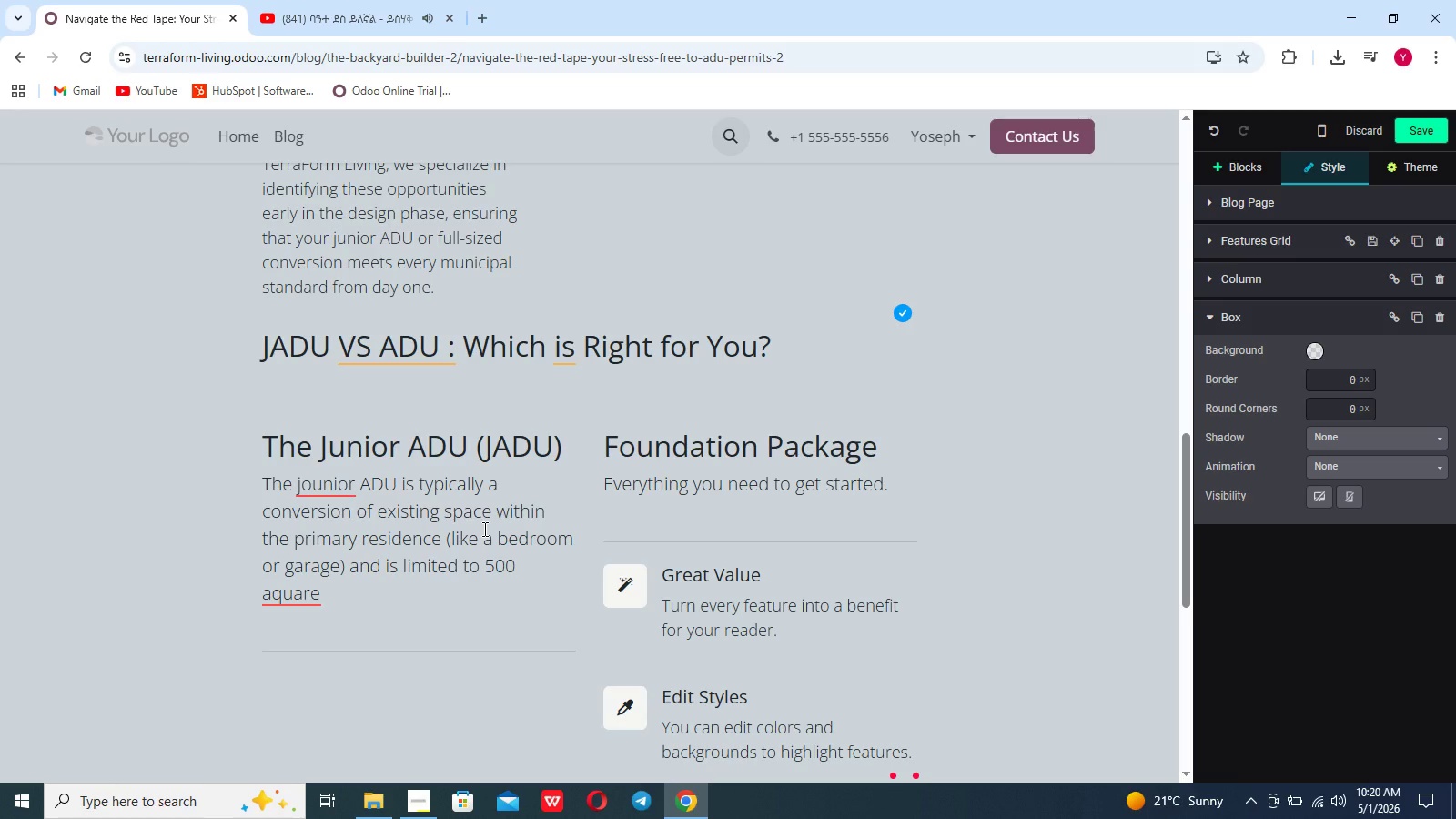 
key(ArrowRight)
 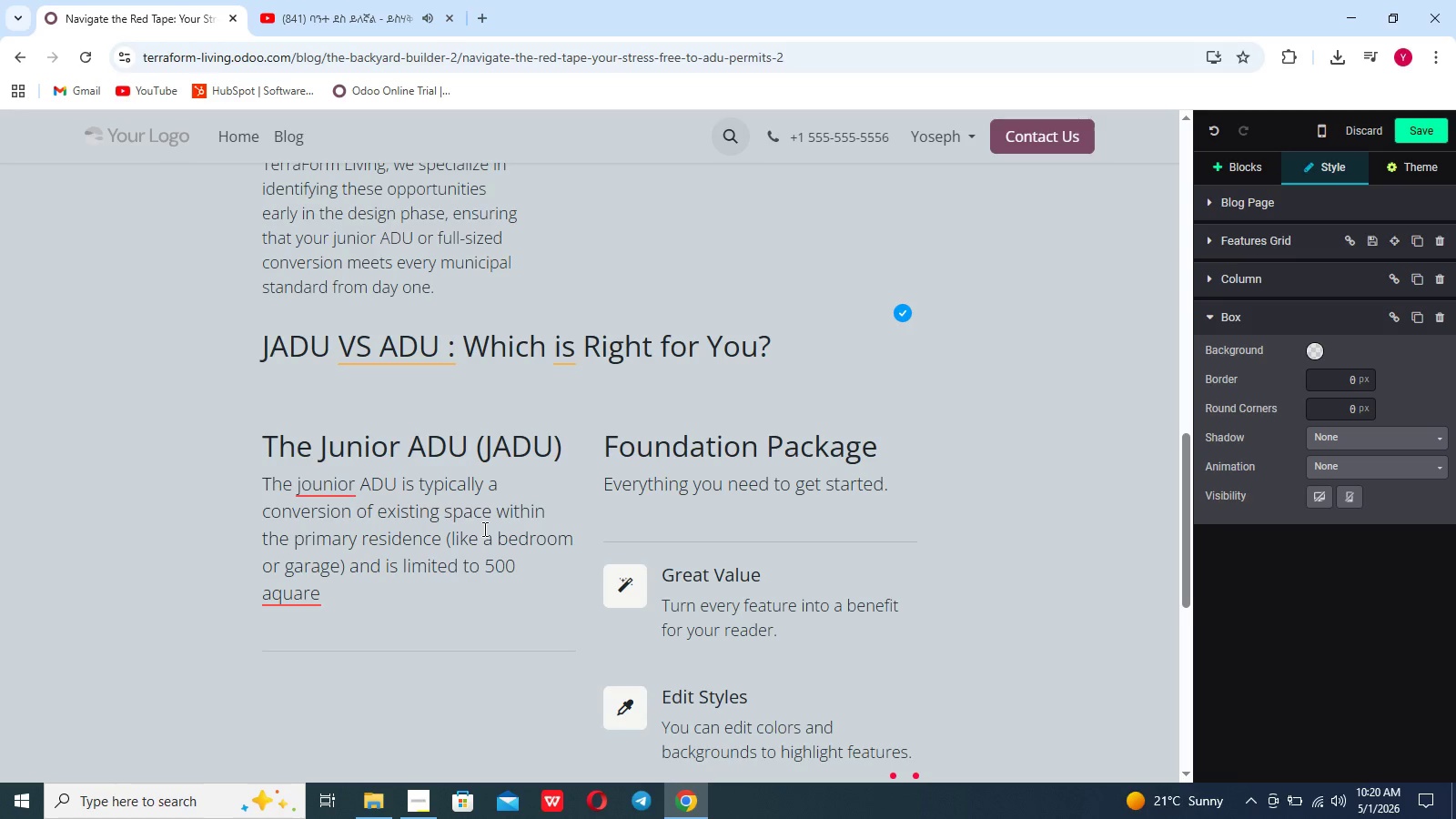 
key(Backspace)
 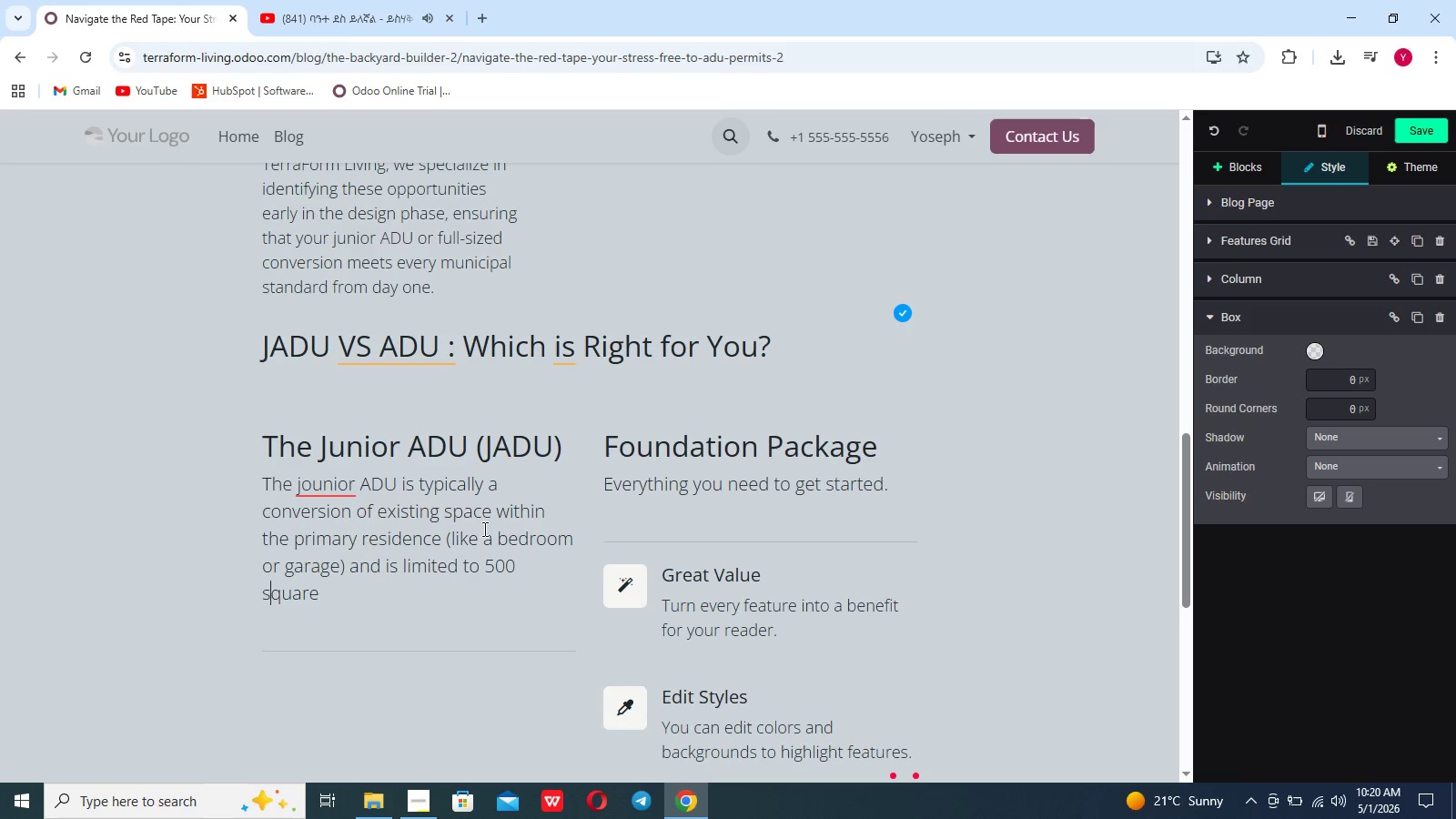 
key(S)
 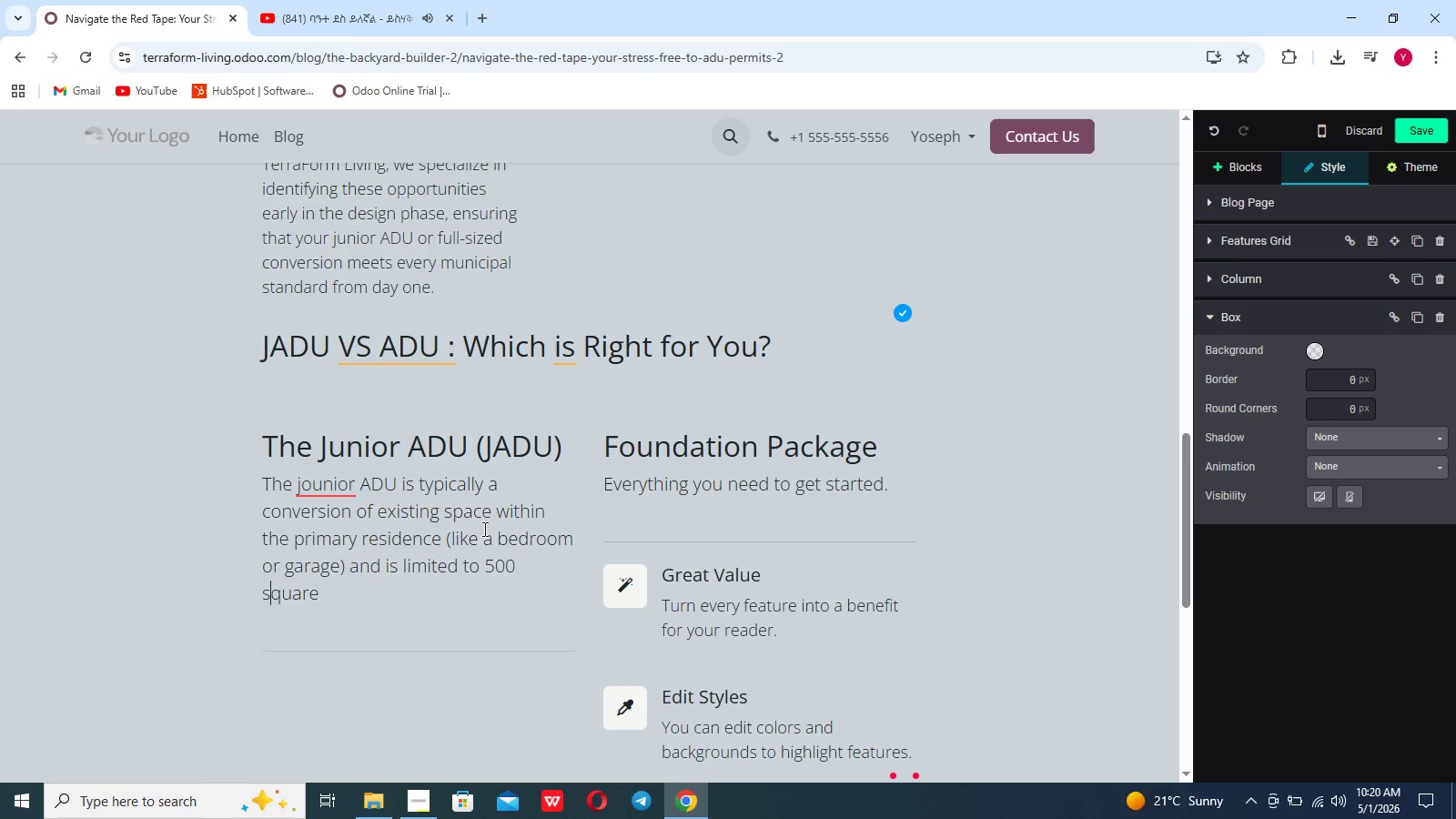 
key(ArrowRight)
 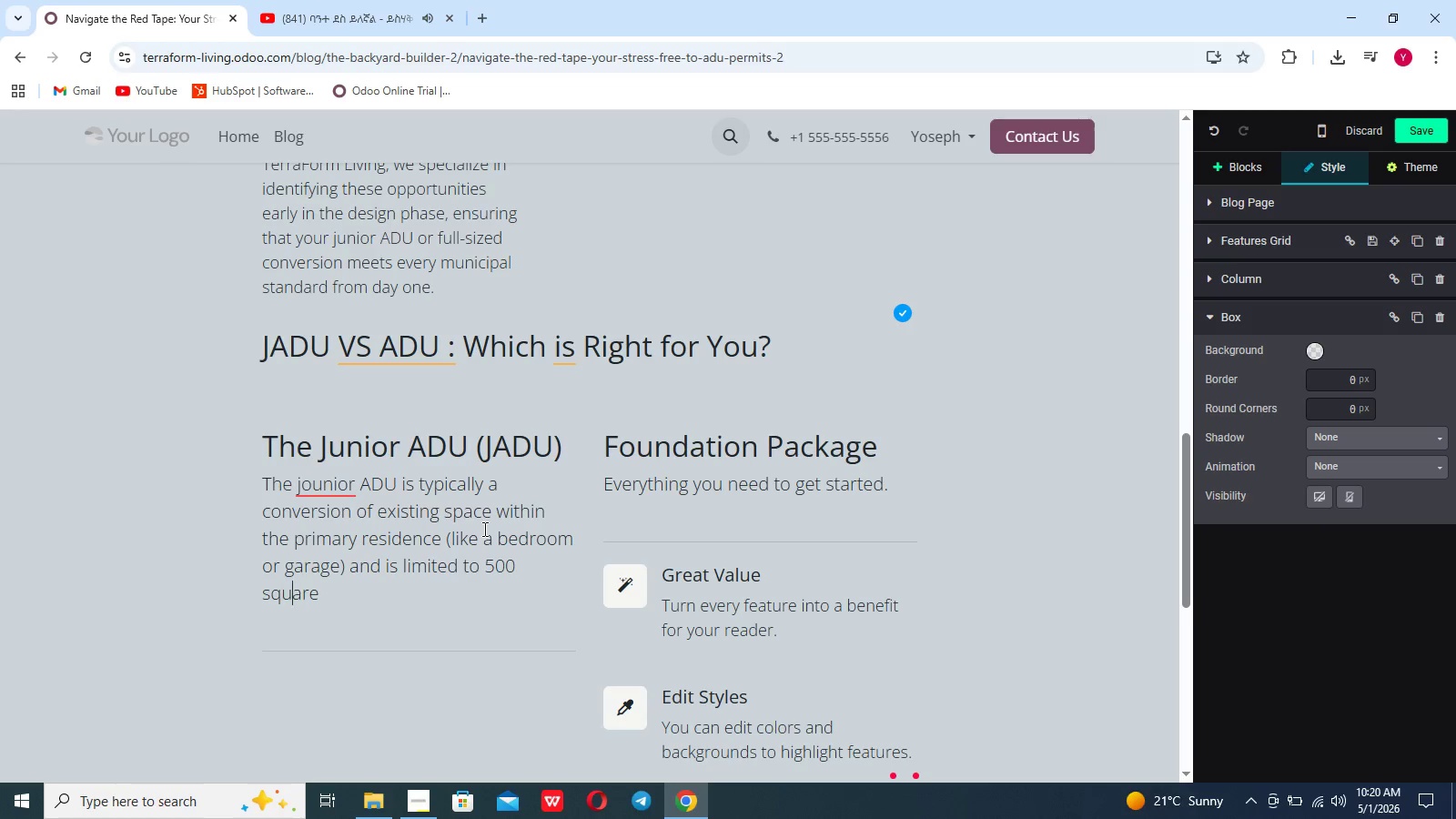 
key(ArrowRight)
 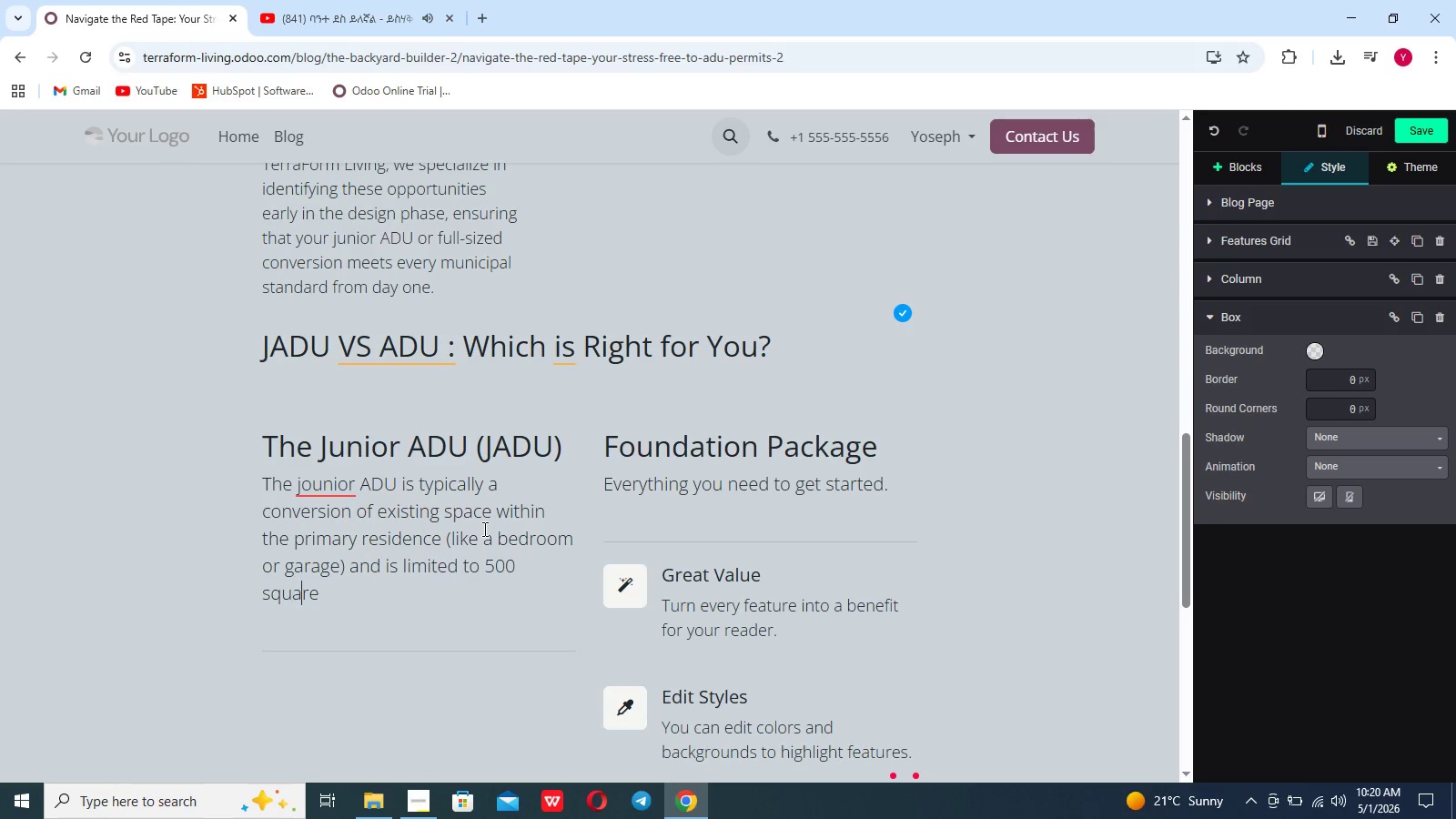 
key(ArrowRight)
 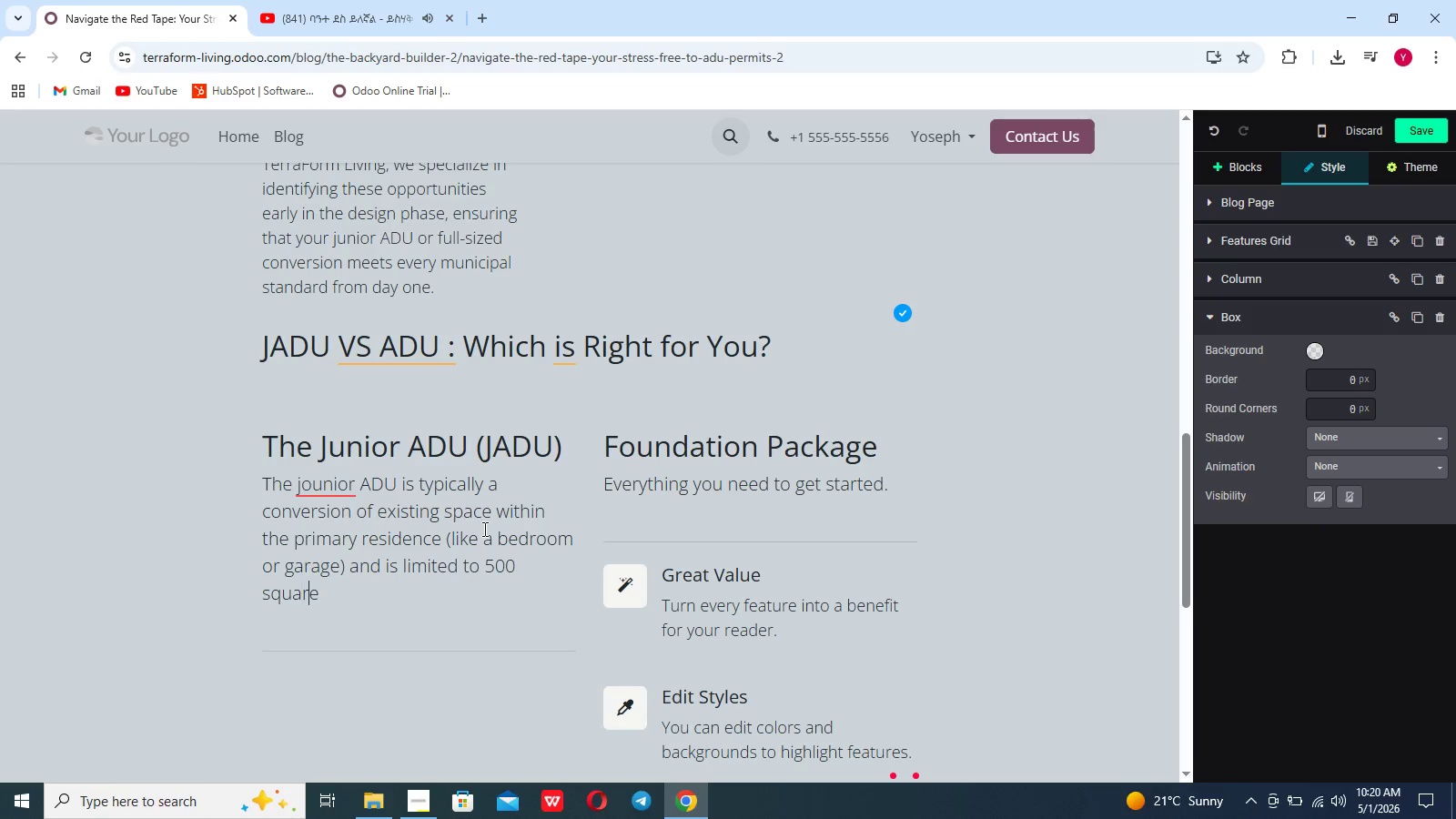 
key(ArrowRight)
 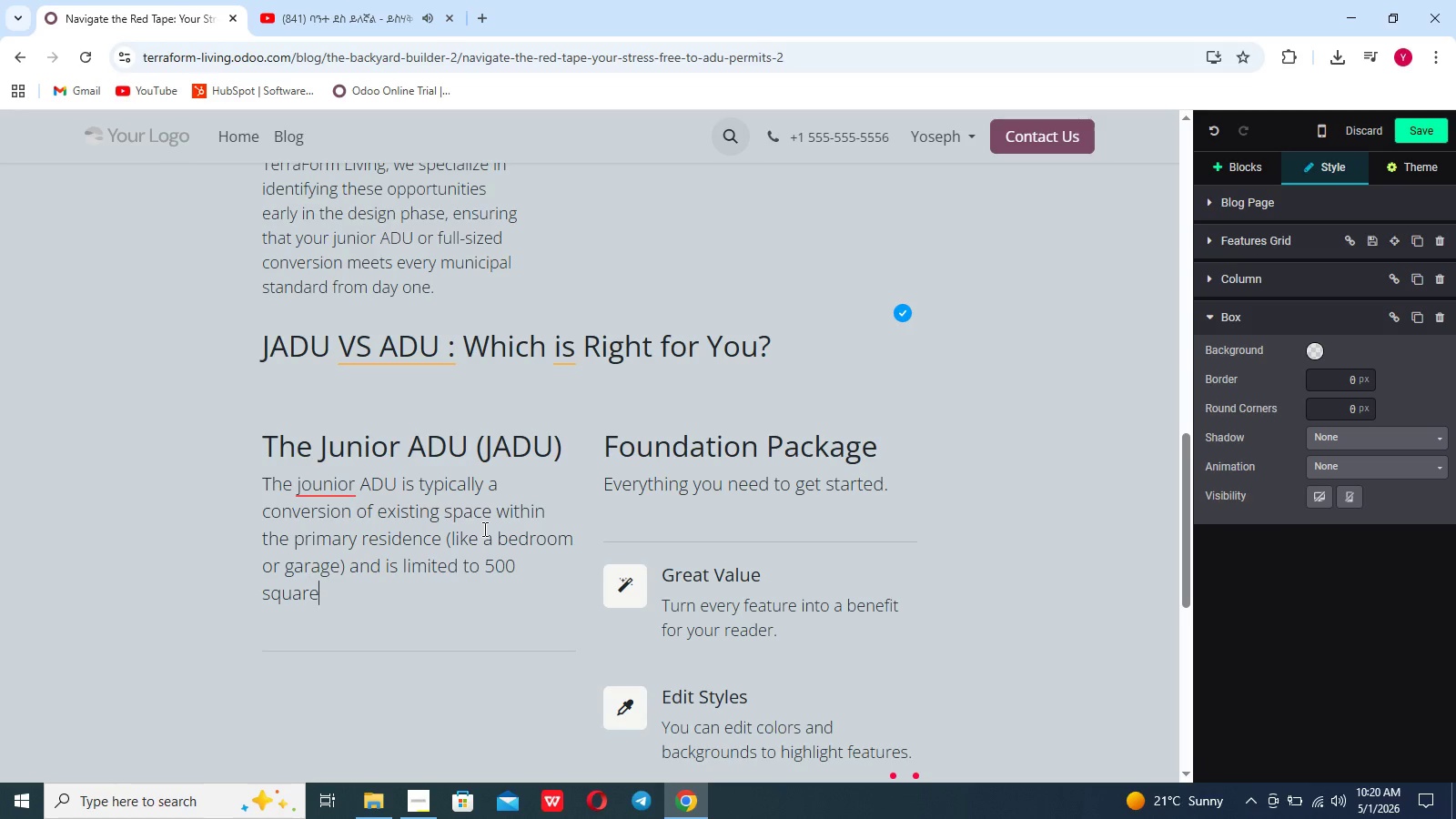 
key(ArrowRight)
 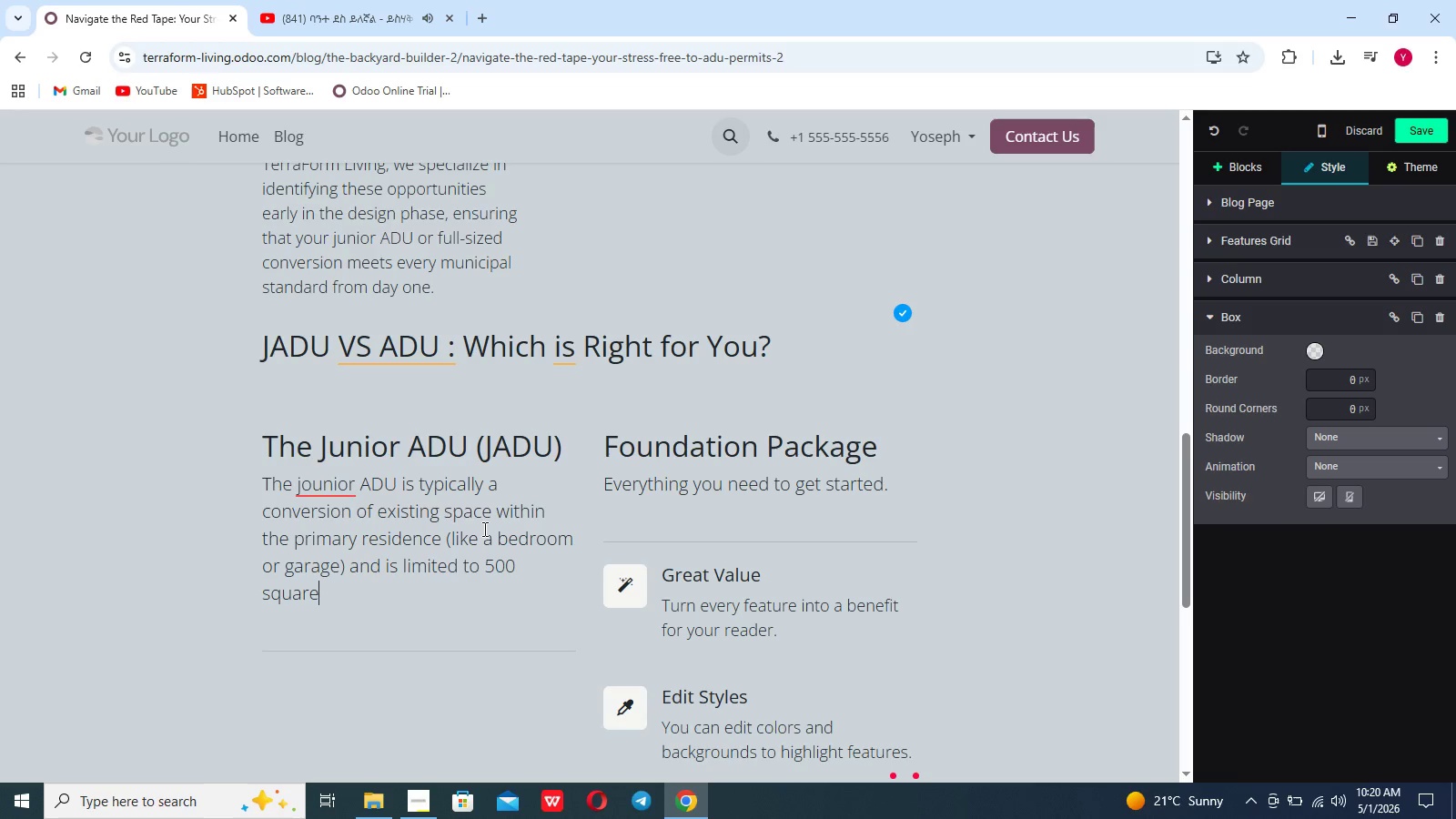 
type( feet. They are an excellent si)
key(Backspace)
type(olution for limited backa)
key(Backspace)
type(pack )
key(Backspace)
key(Backspace)
key(Backspace)
key(Backspace)
key(Backspace)
 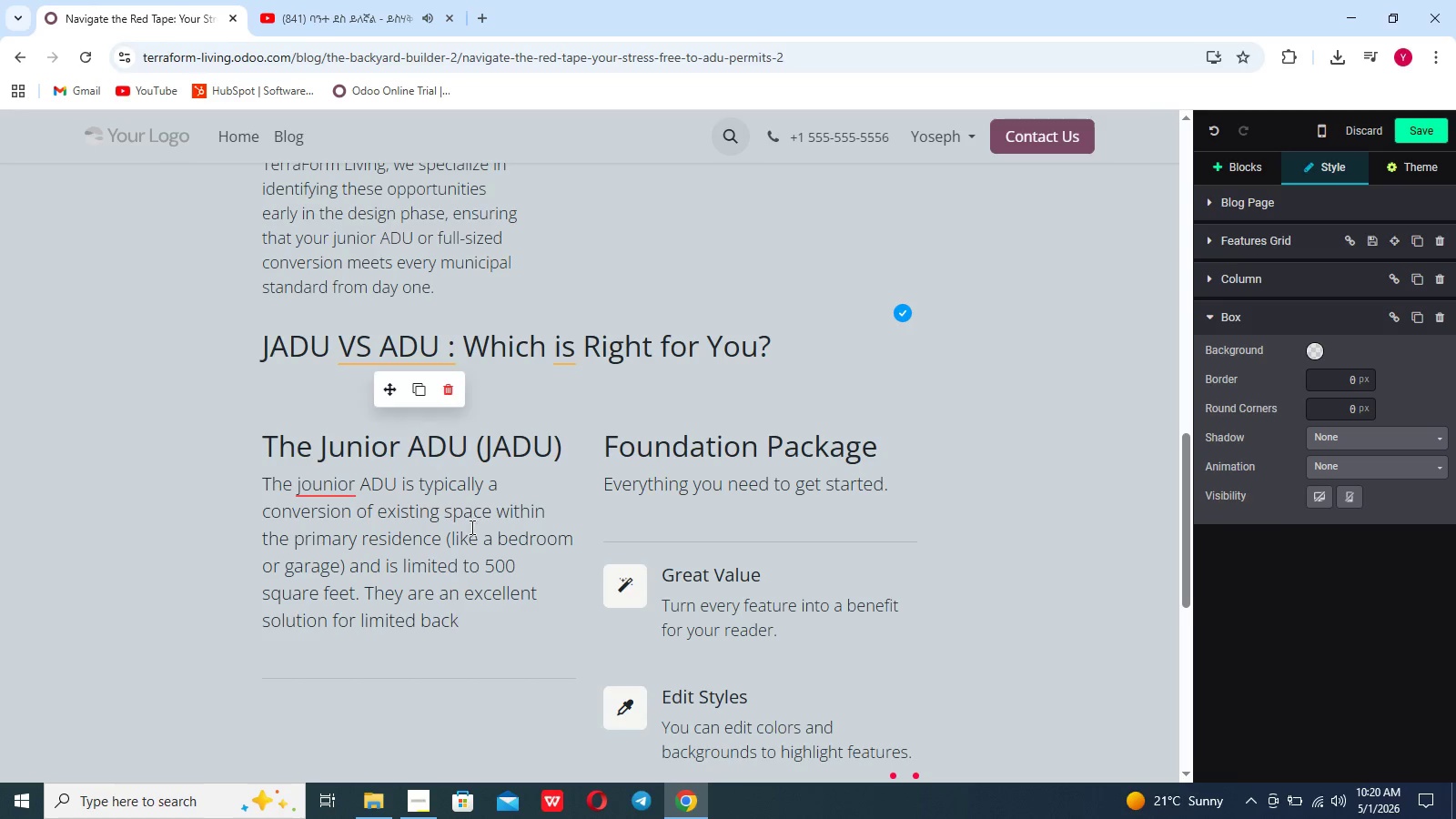 
type(yaed space)
 